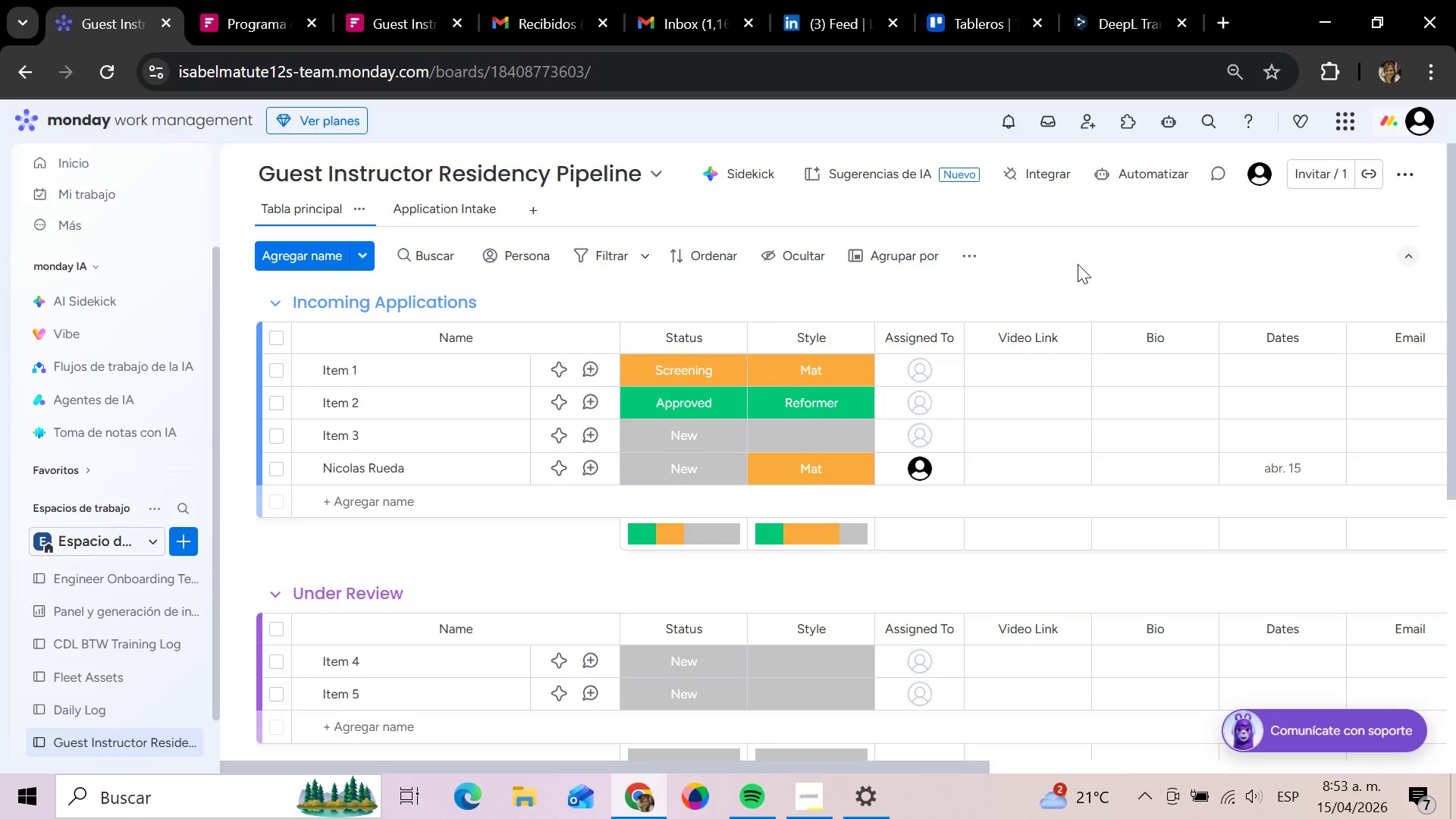 
left_click([1152, 174])
 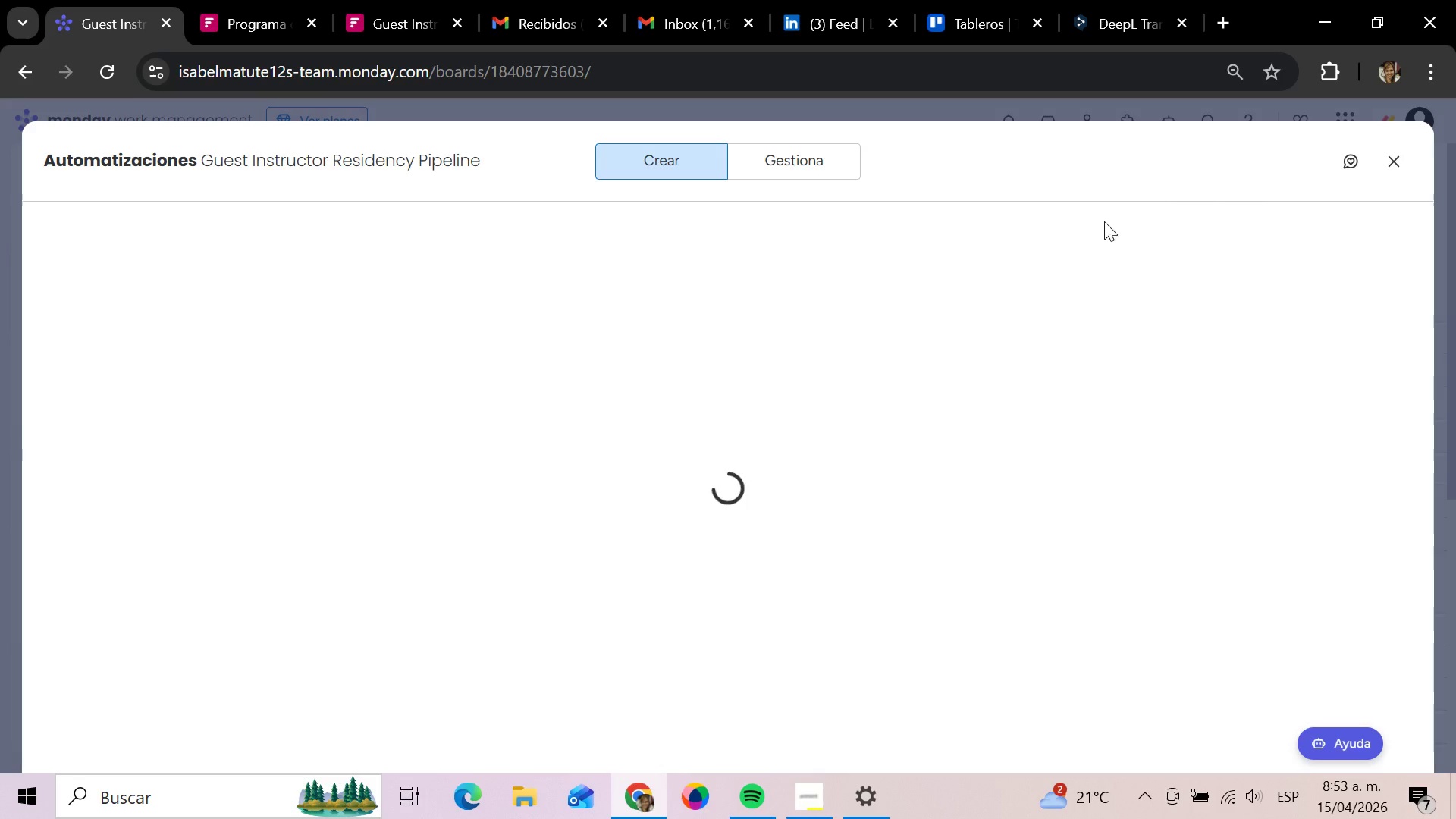 
mouse_move([966, 369])
 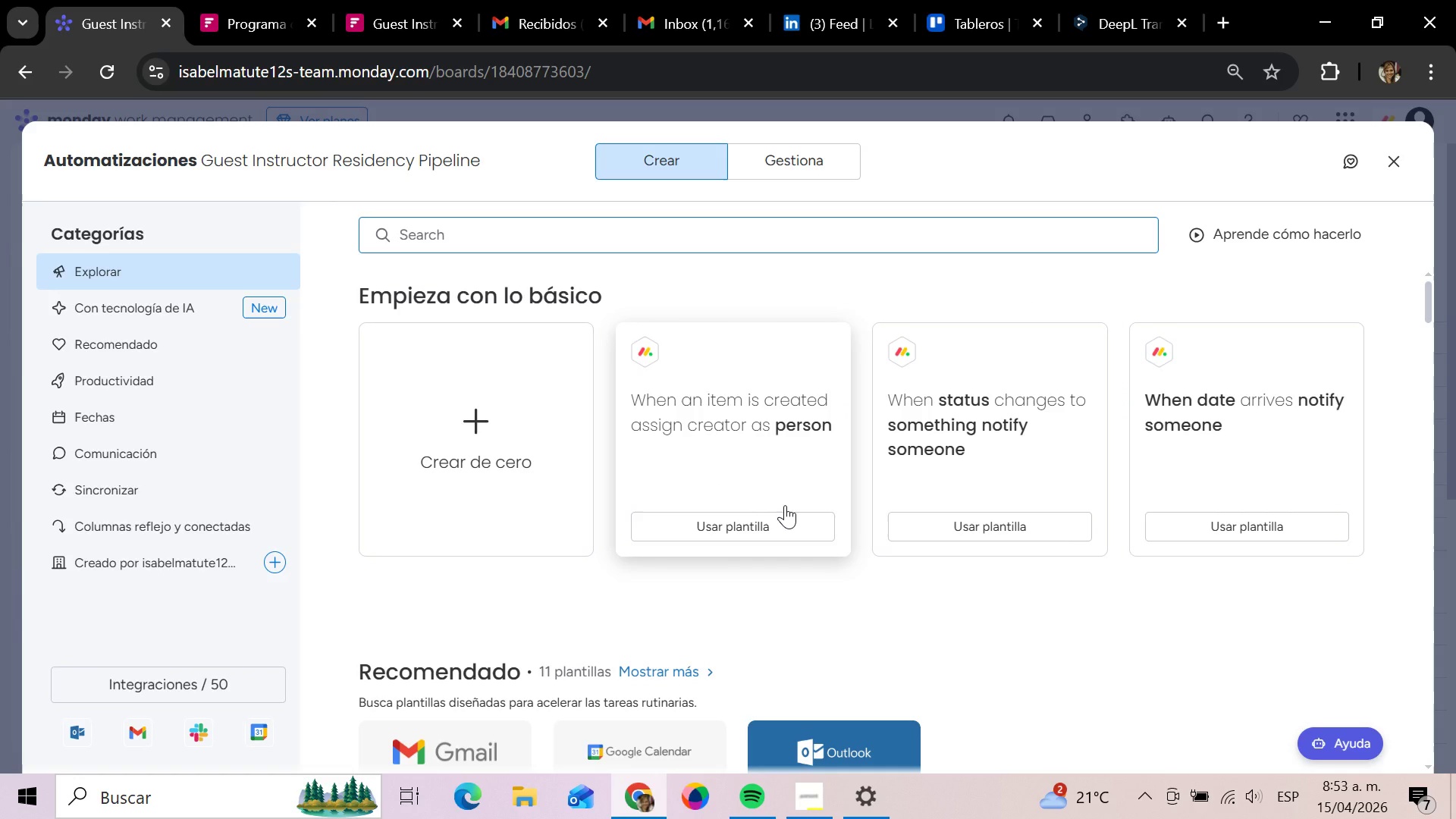 
left_click([780, 518])
 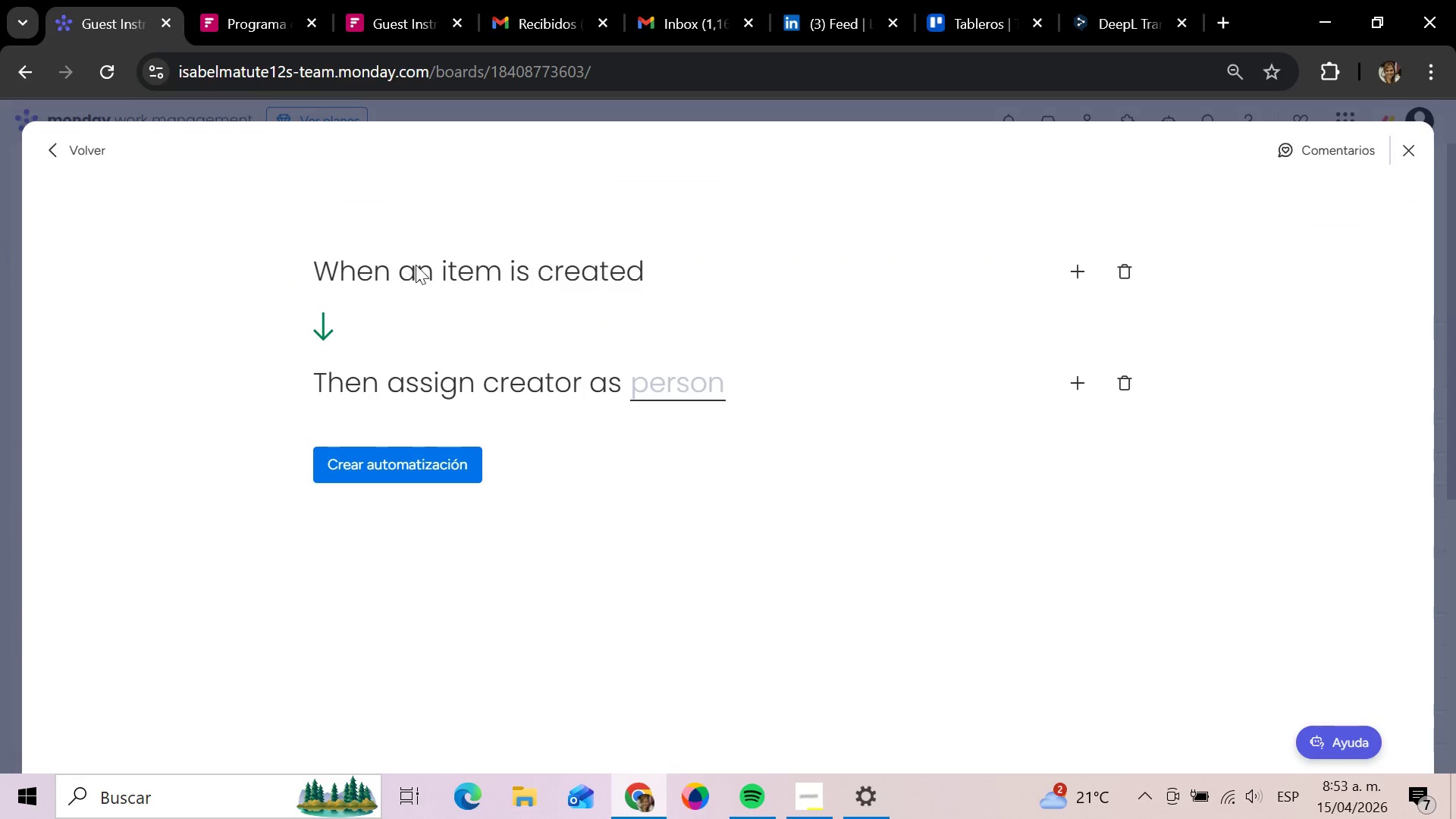 
wait(6.05)
 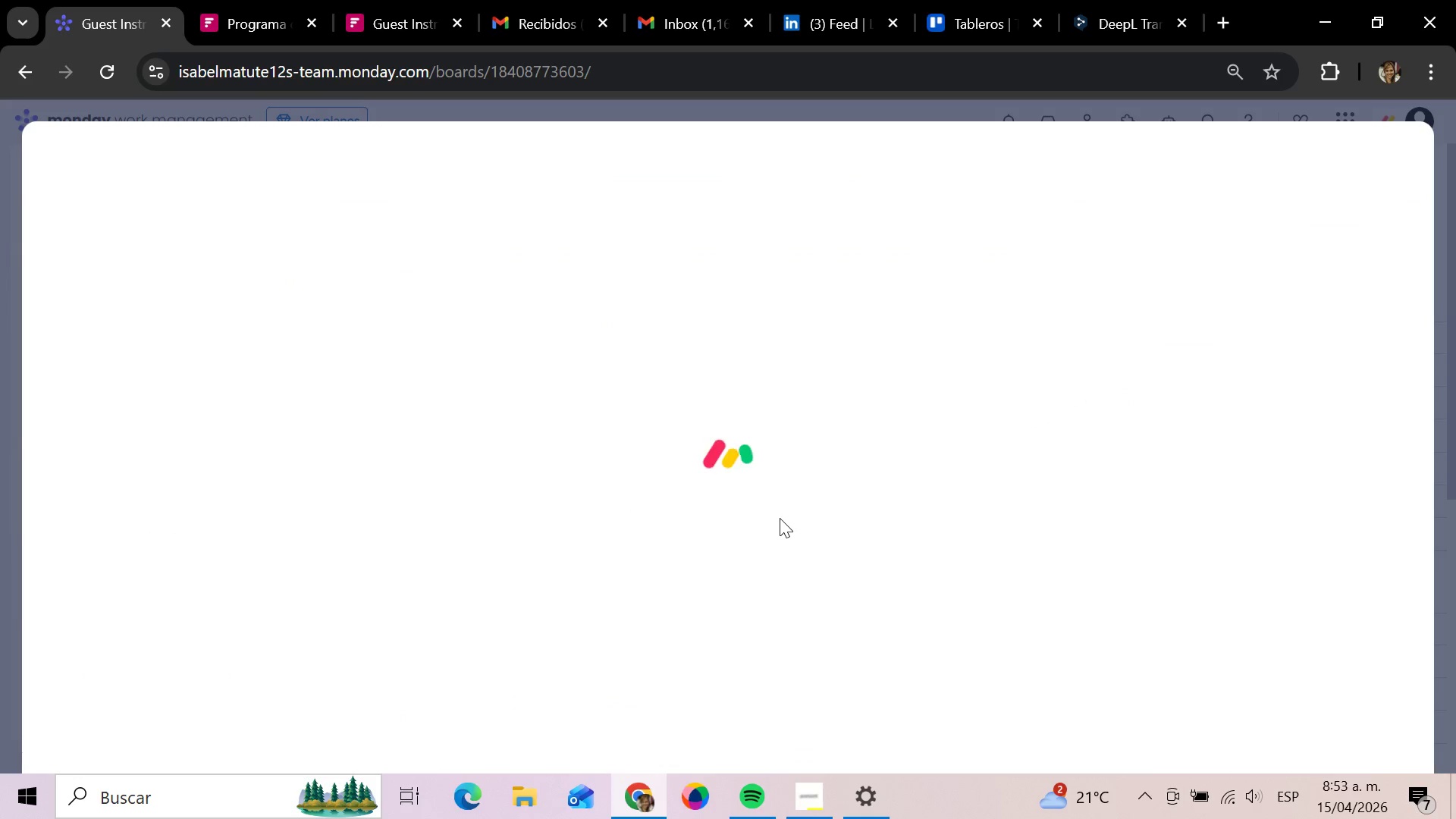 
left_click([665, 392])
 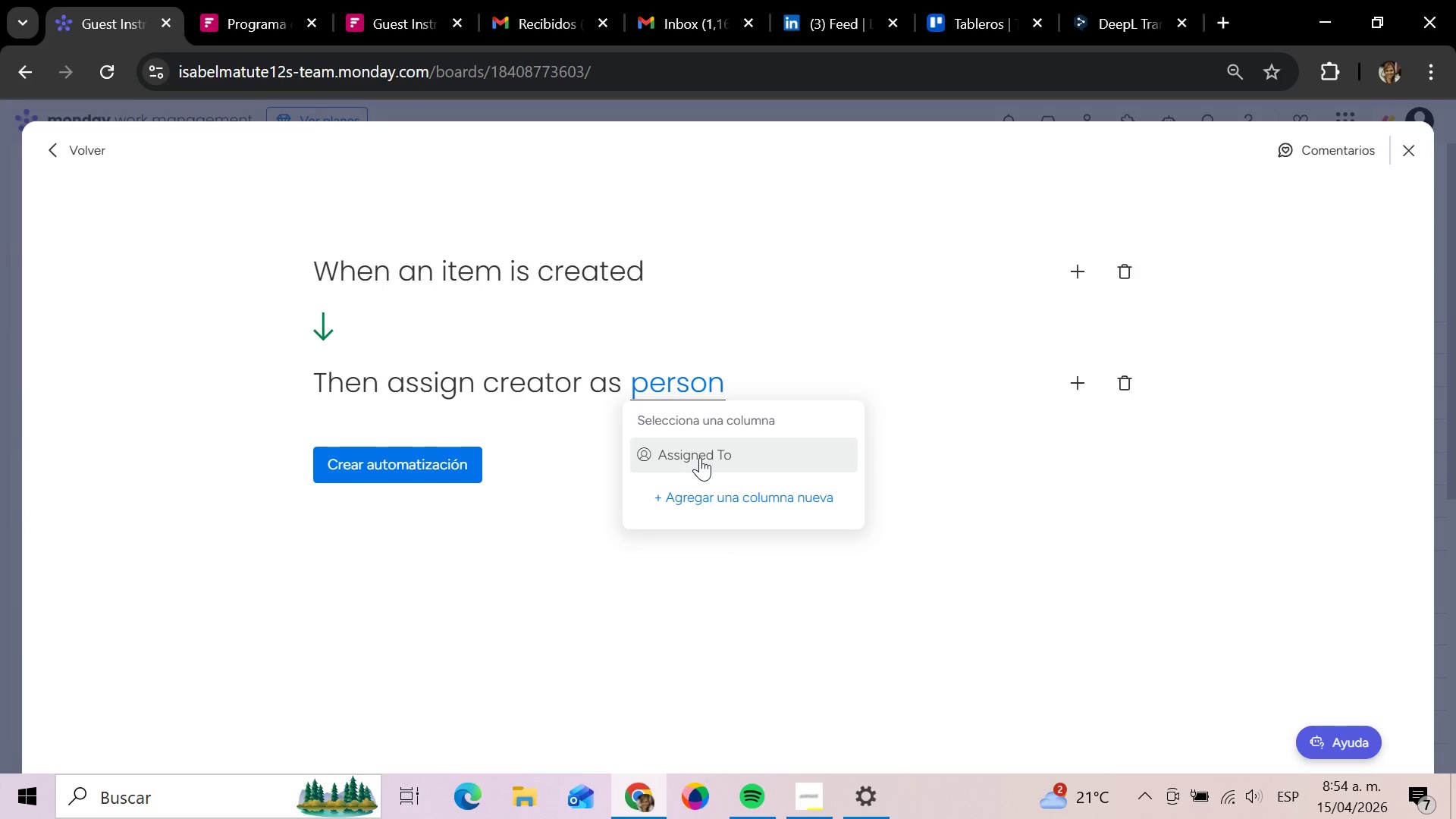 
left_click([700, 457])
 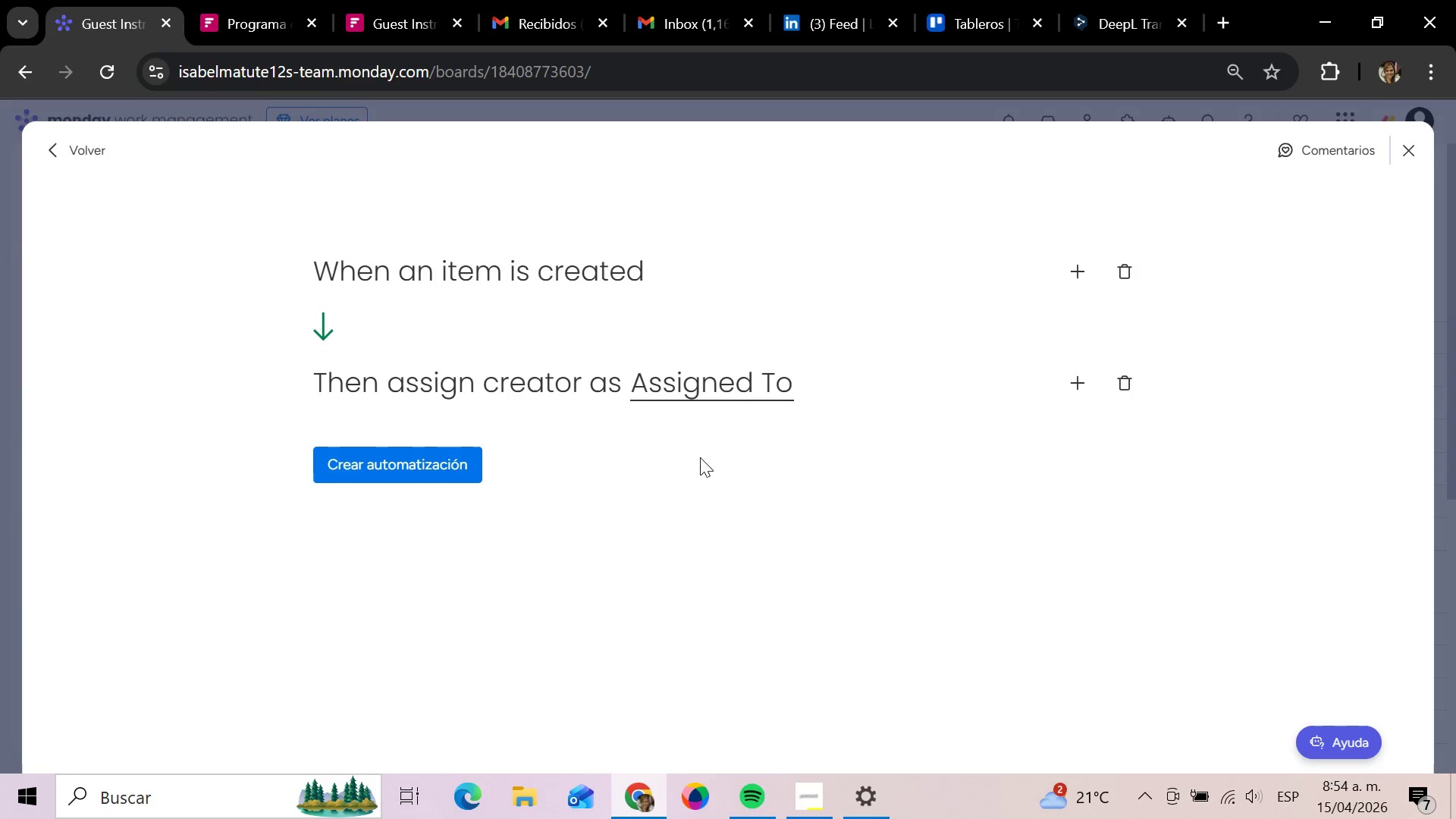 
left_click([692, 386])
 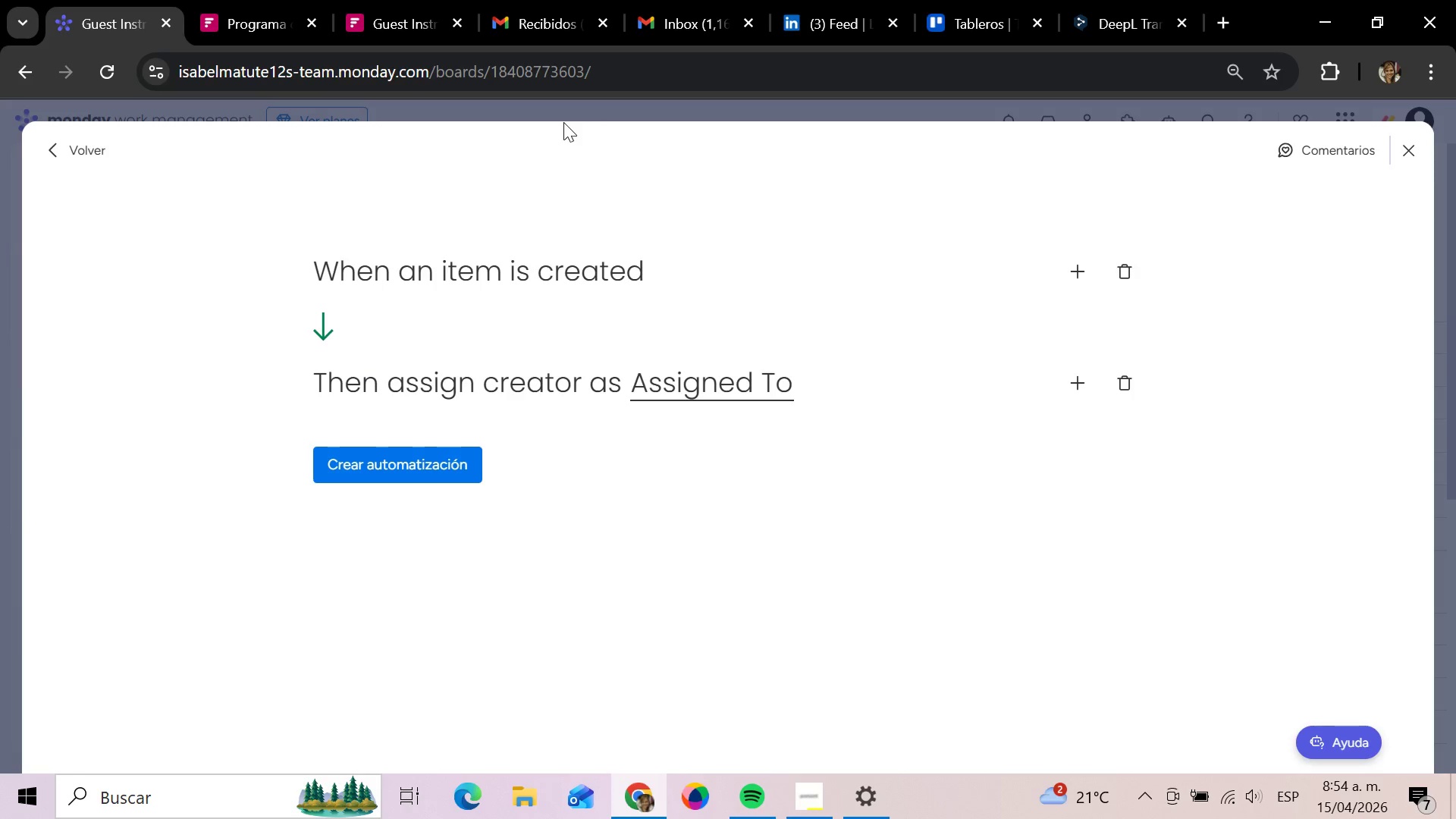 
wait(18.11)
 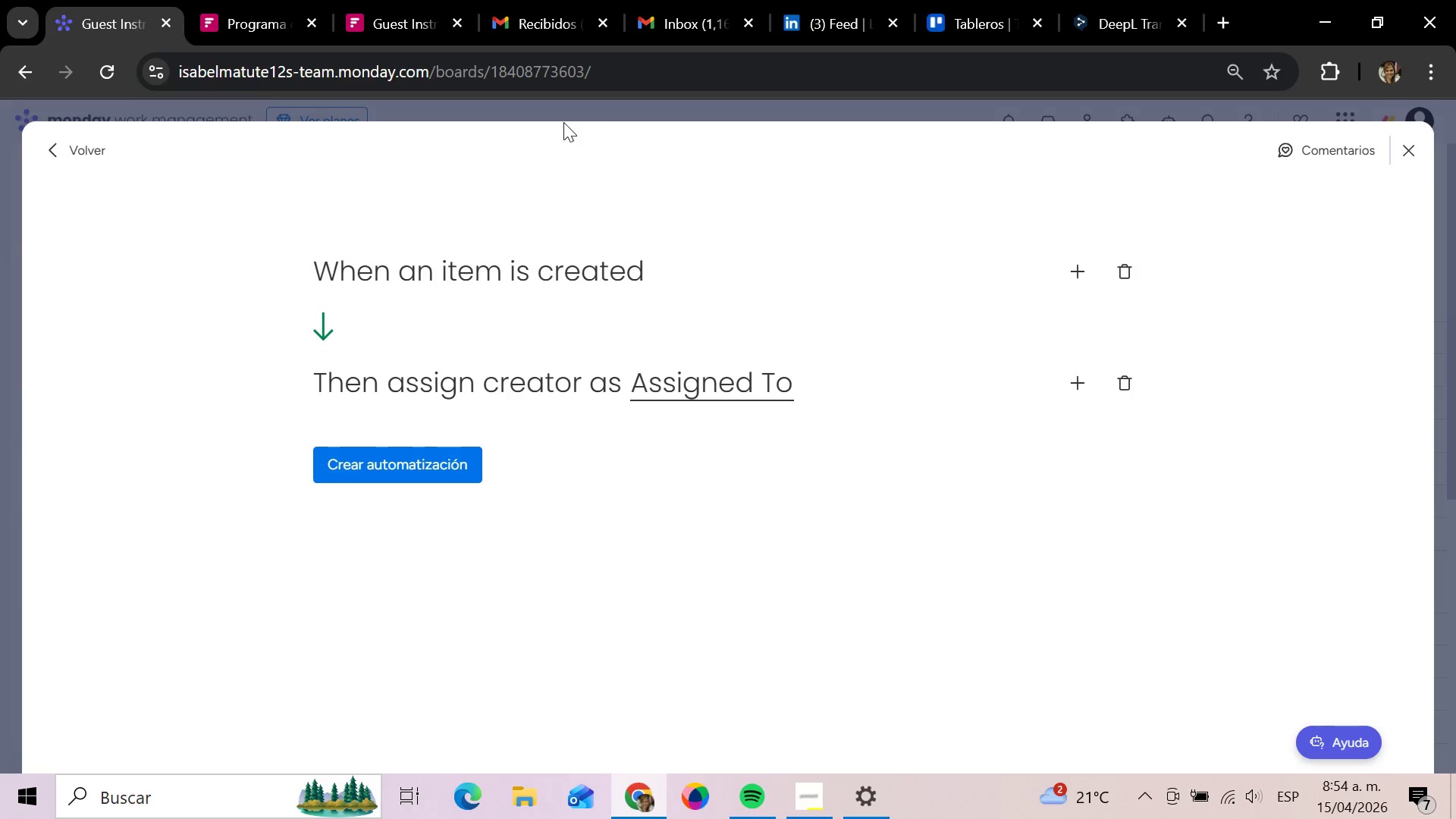 
left_click([1412, 153])
 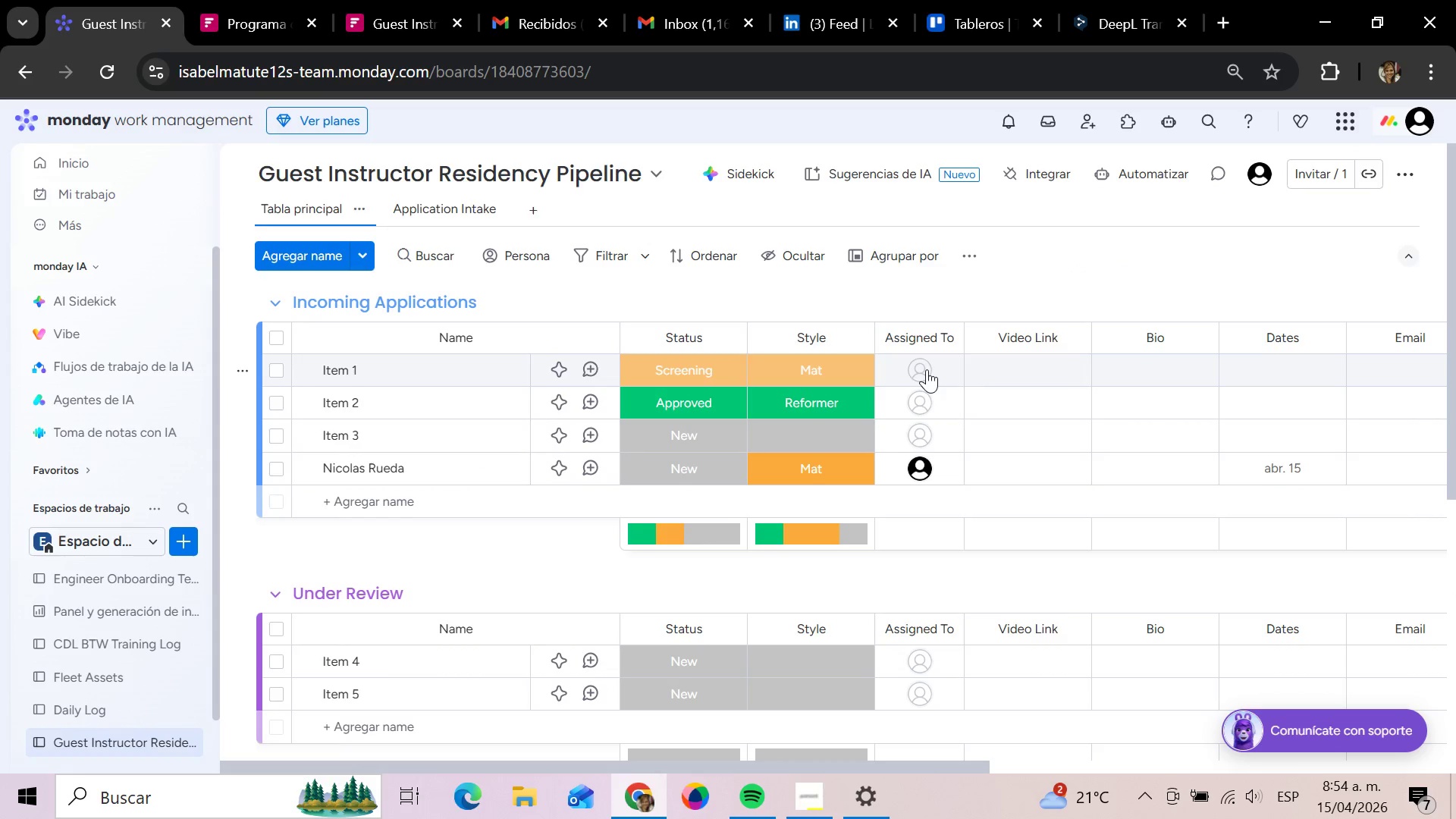 
left_click([927, 369])
 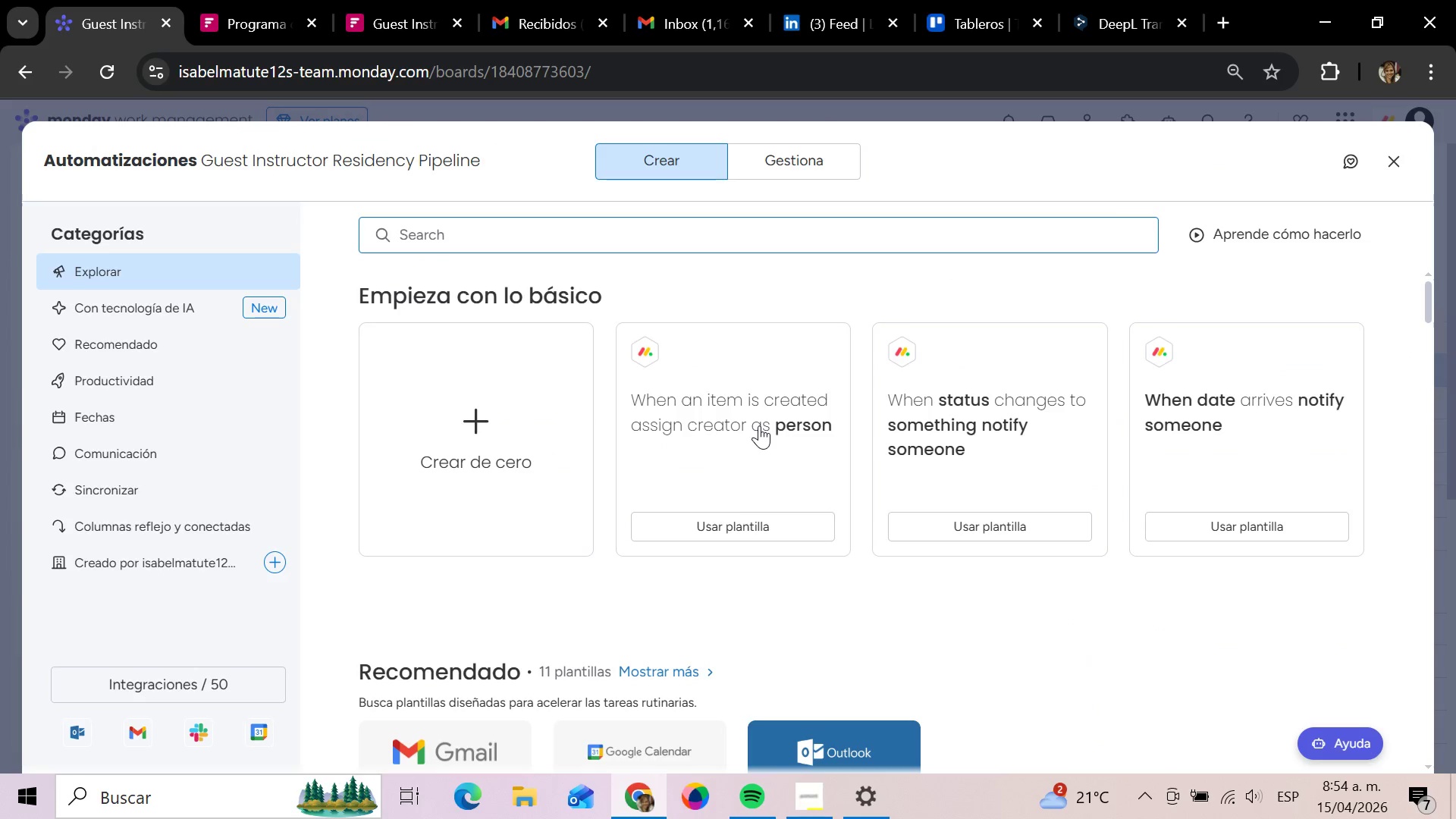 
wait(18.69)
 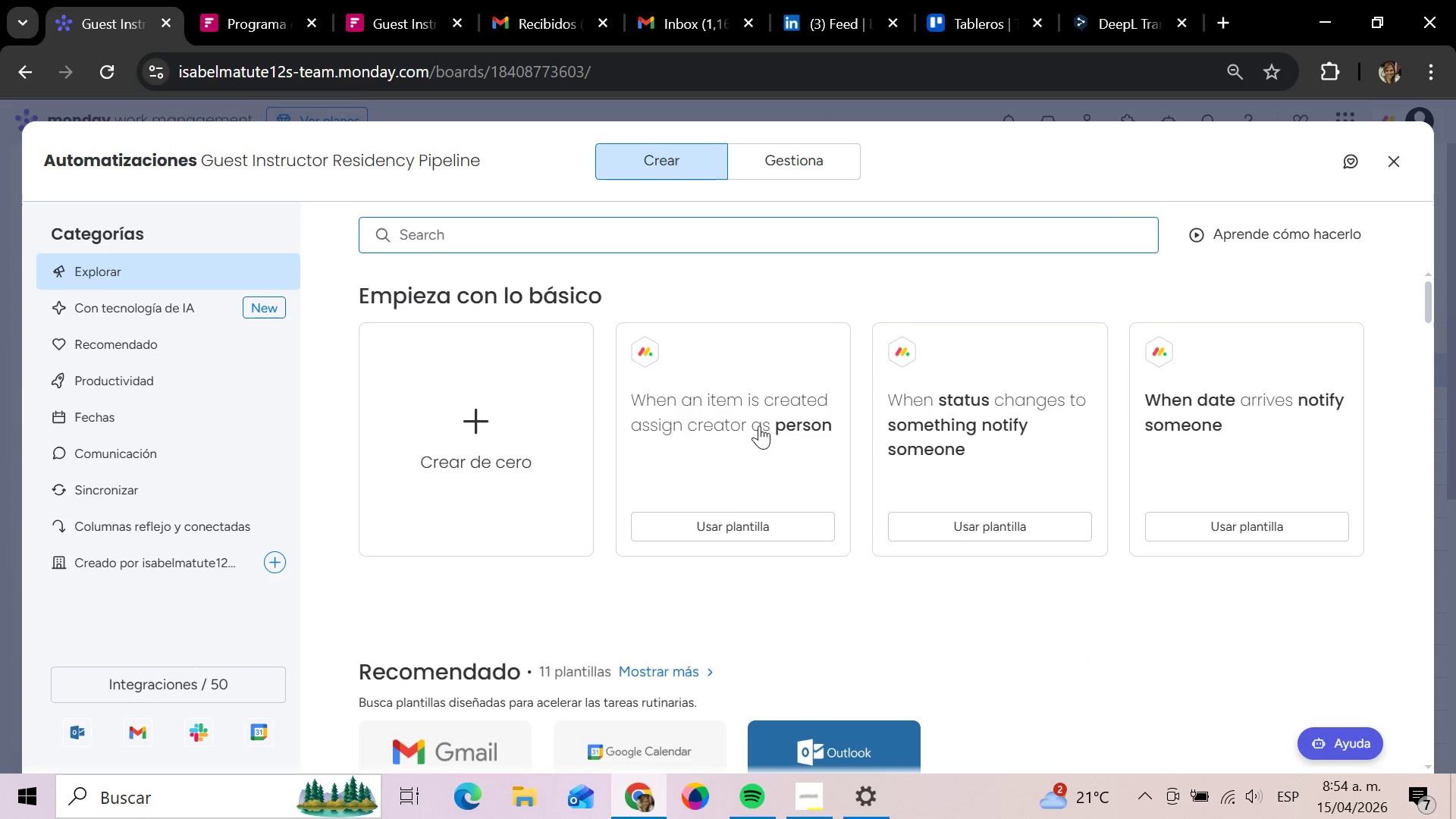 
scroll: coordinate [905, 601], scroll_direction: down, amount: 4.0
 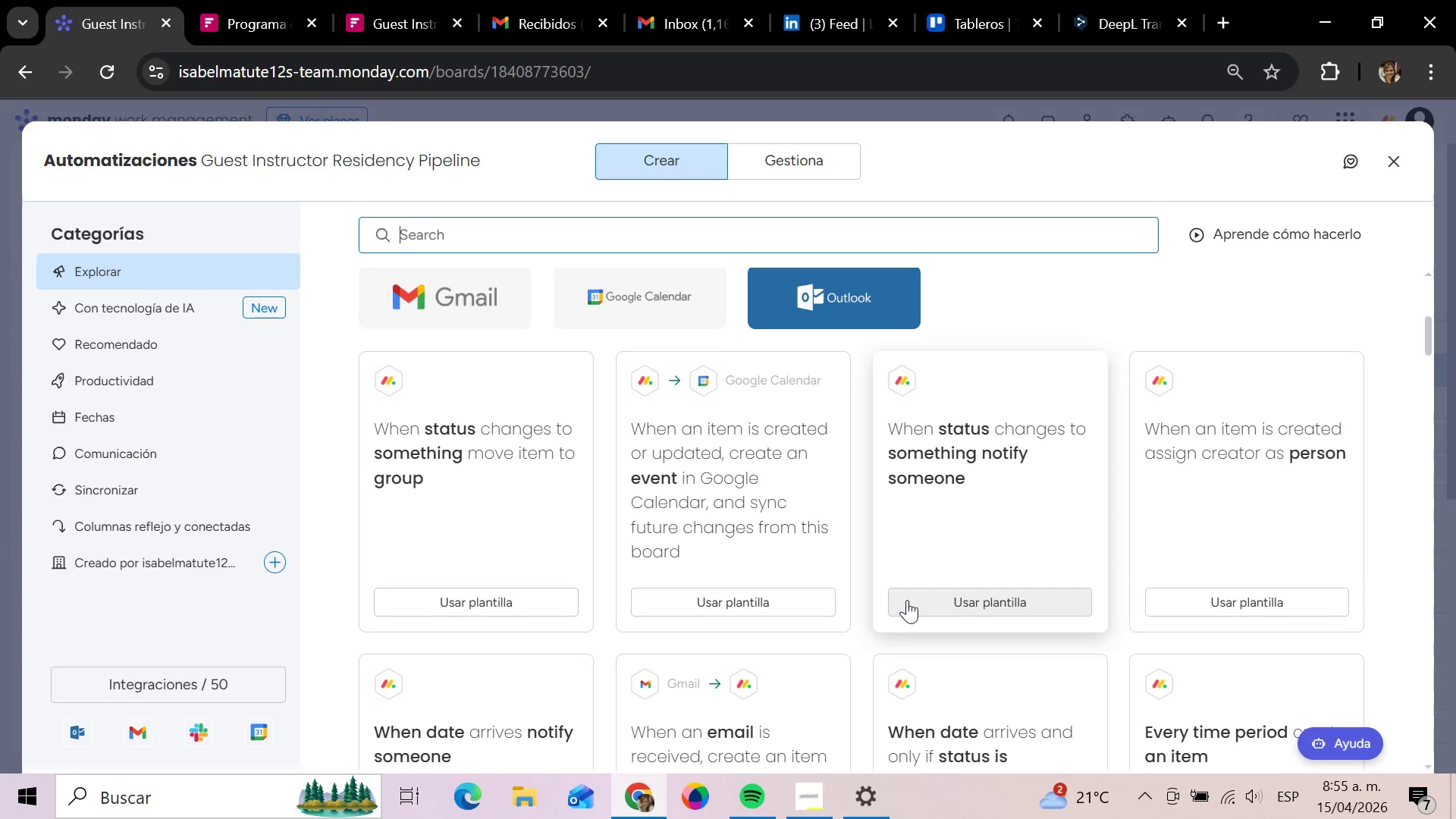 
wait(49.15)
 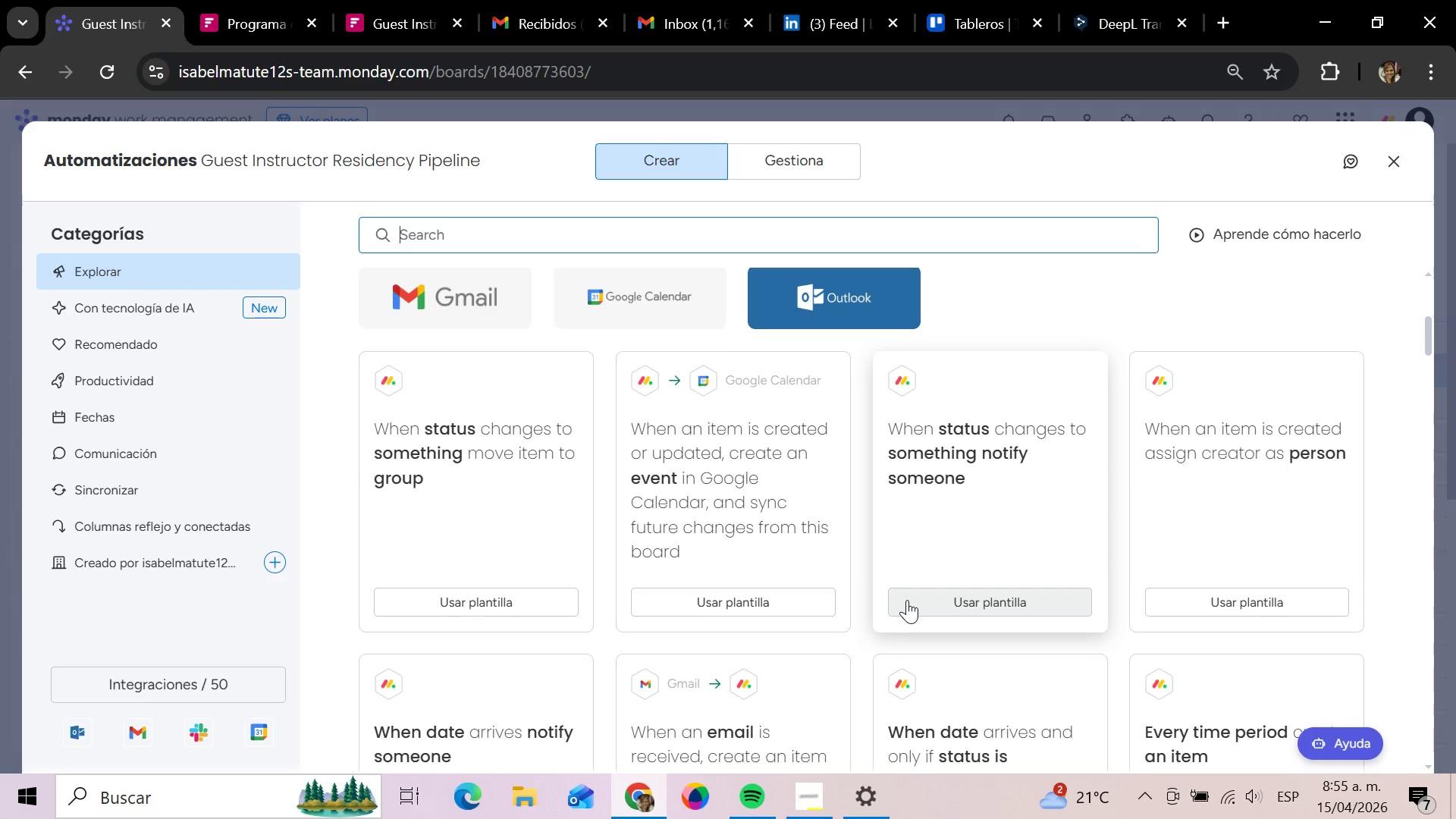 
scroll: coordinate [852, 578], scroll_direction: up, amount: 10.0
 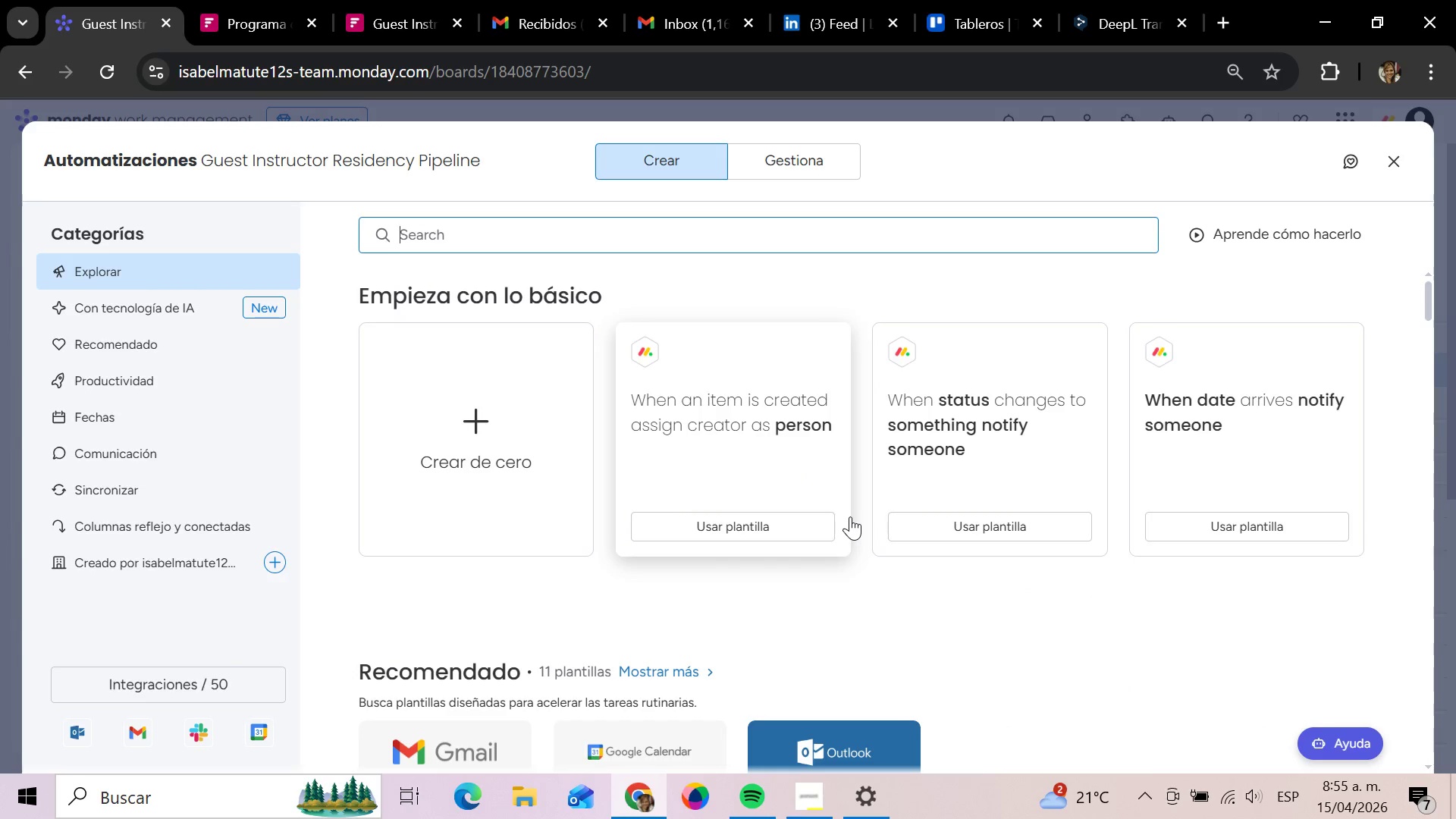 
left_click([717, 228])
 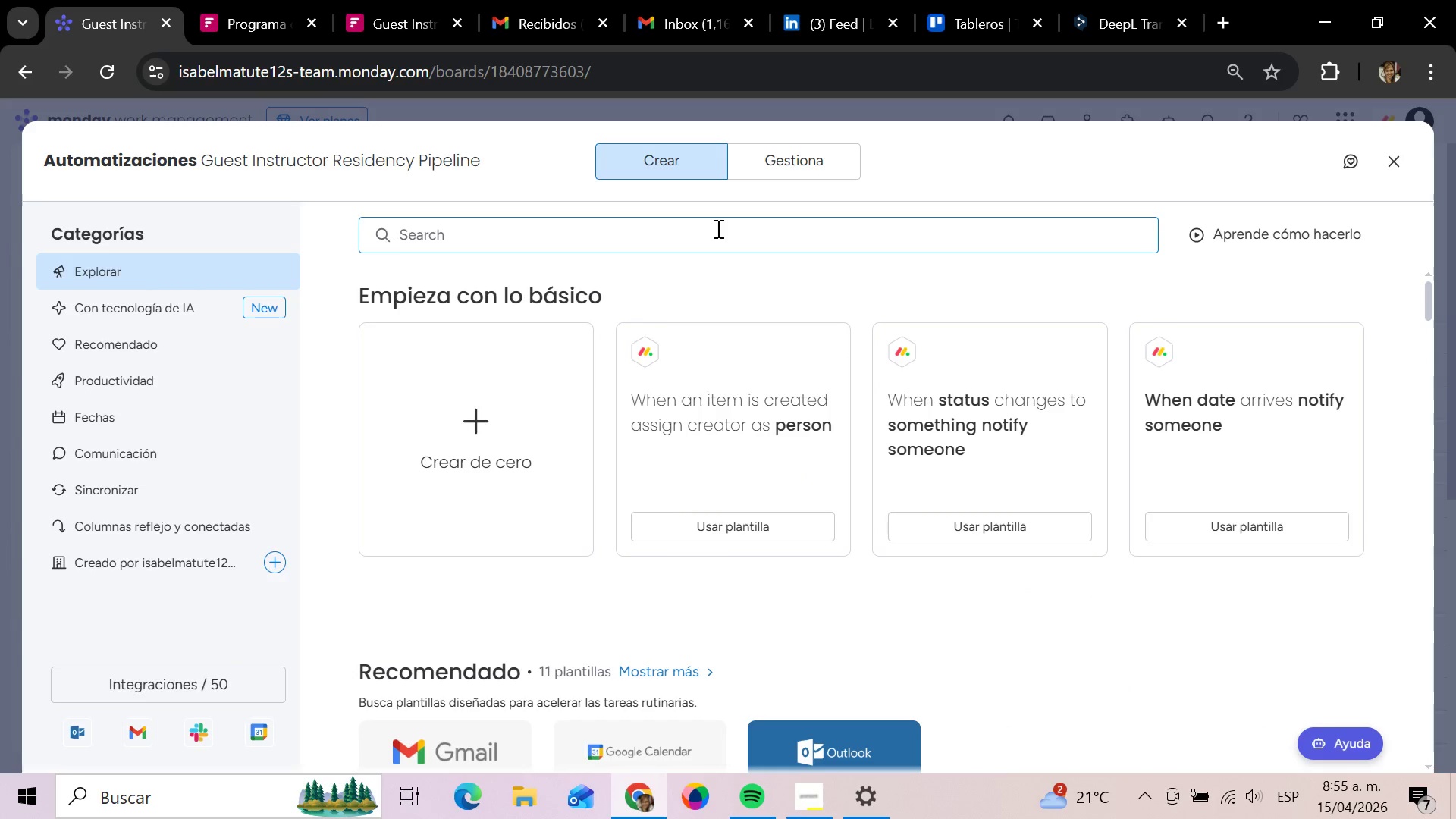 
type(ite)
 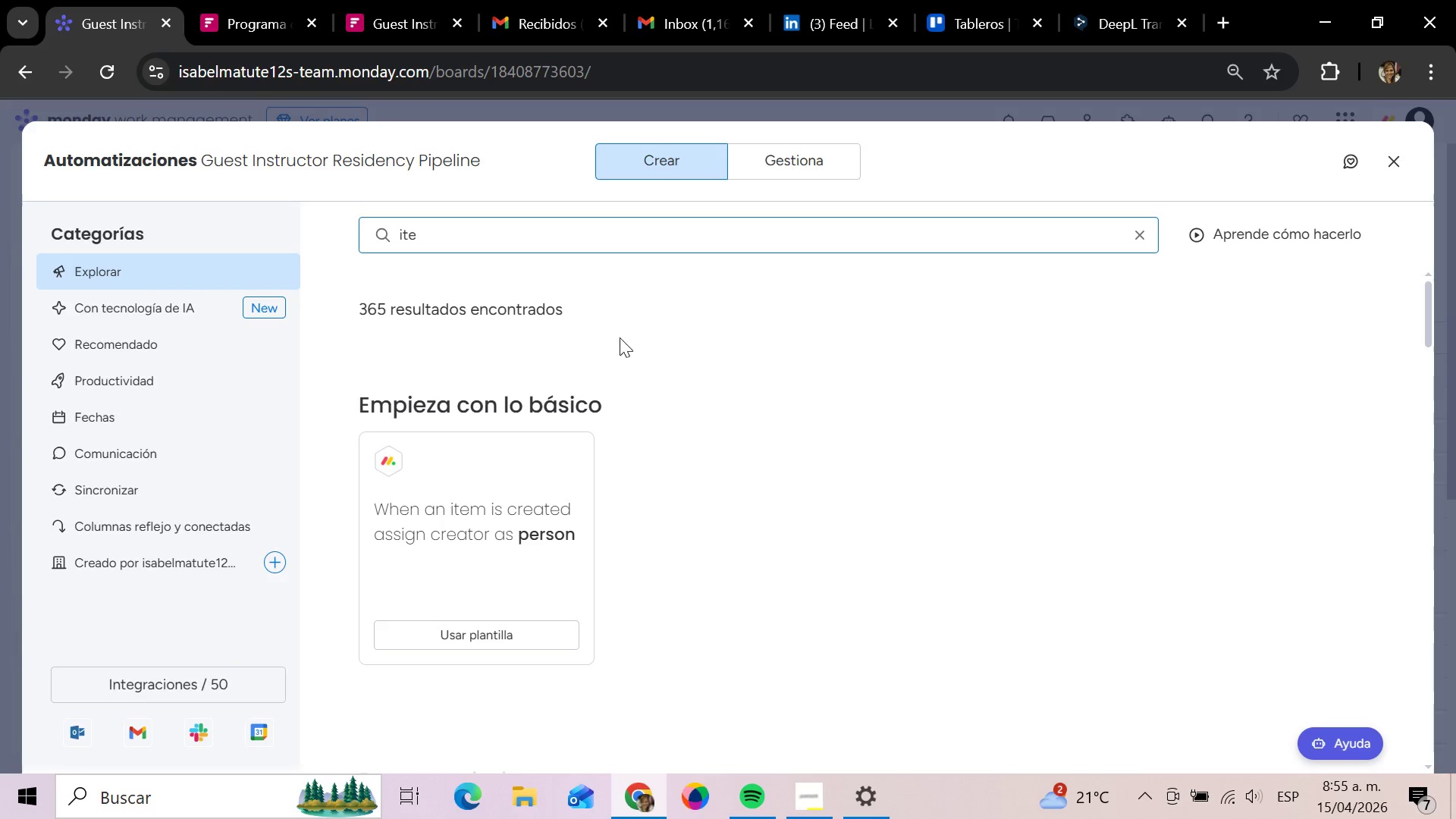 
left_click([533, 538])
 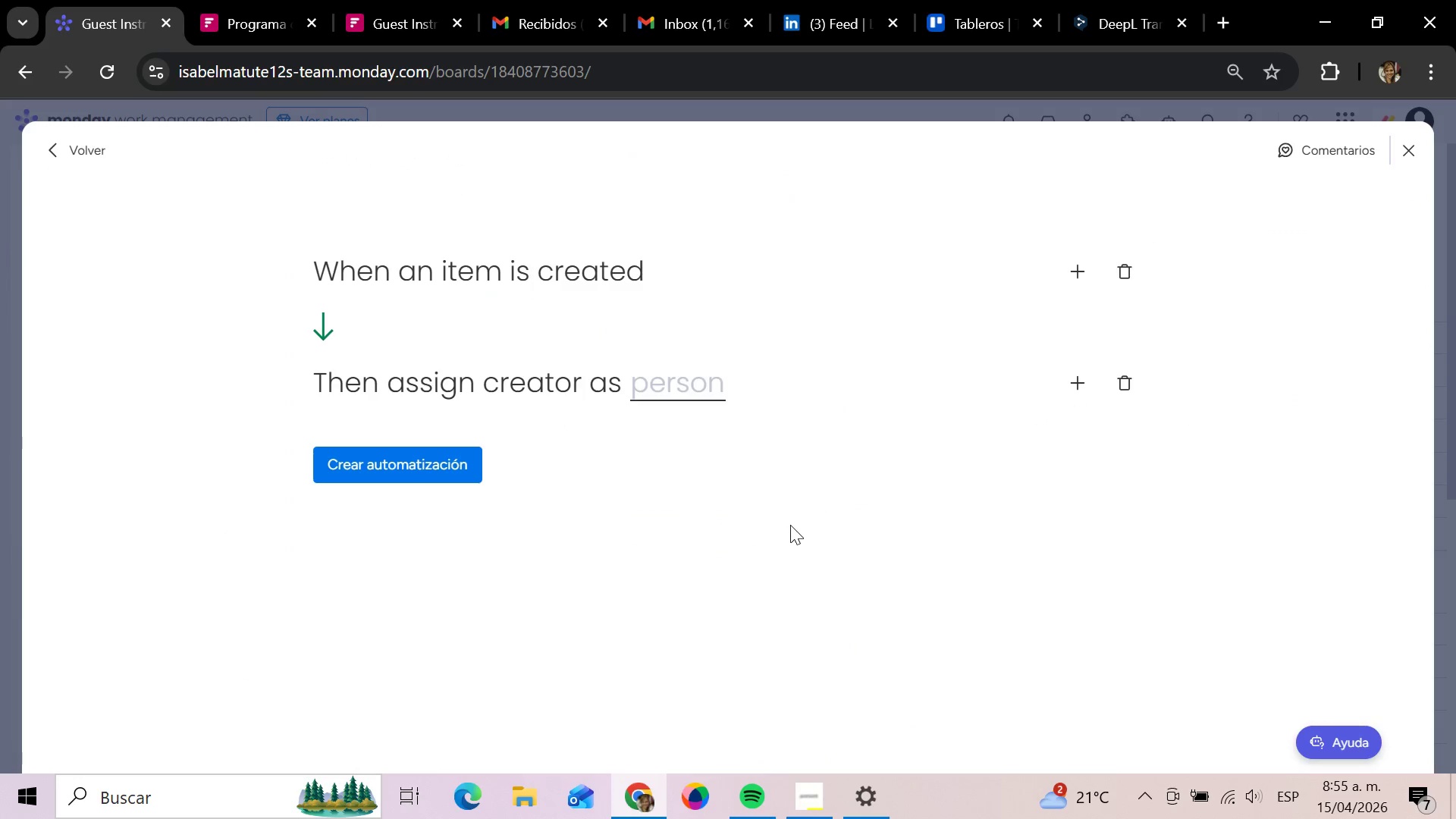 
left_click([686, 385])
 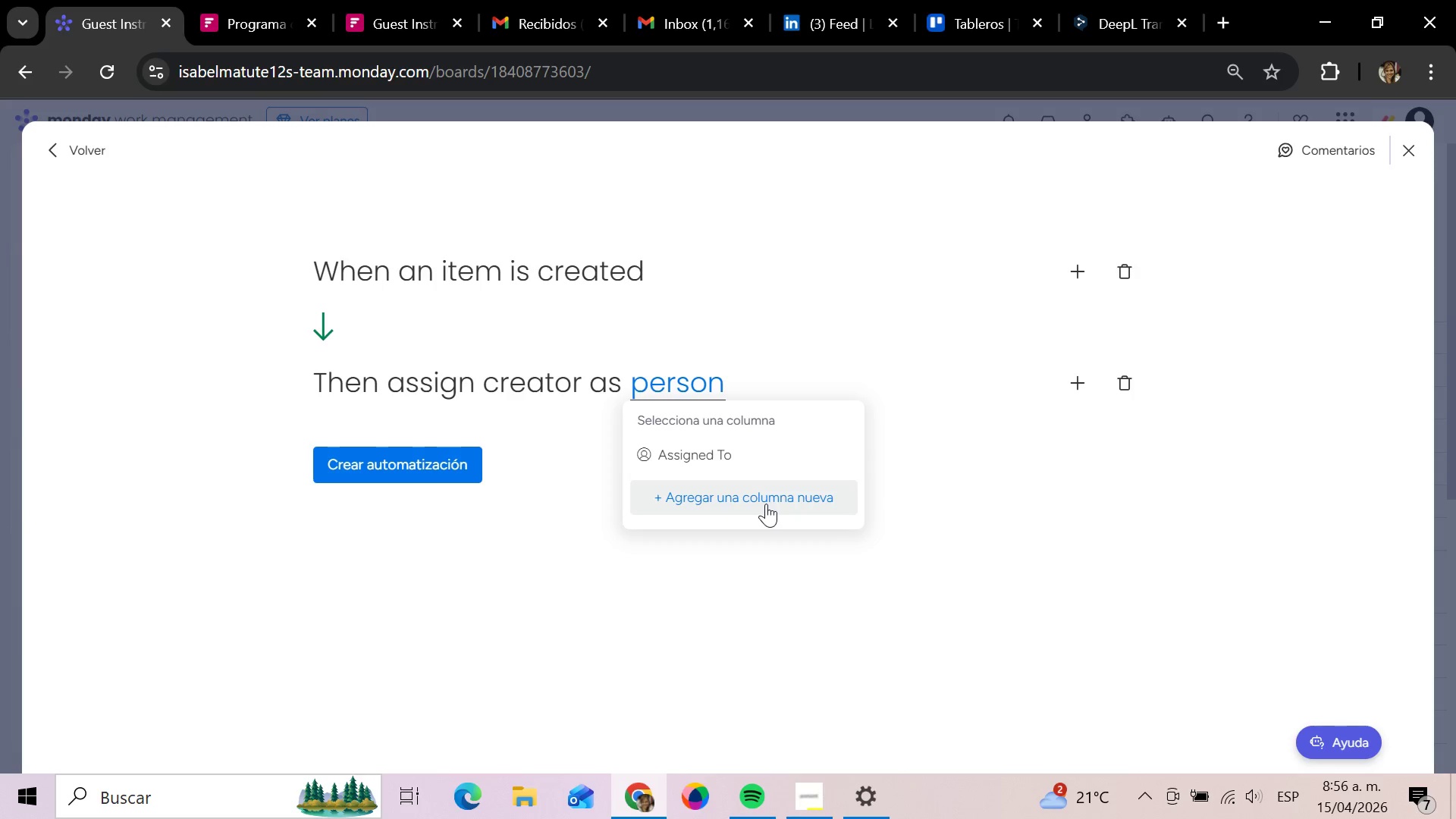 
wait(11.7)
 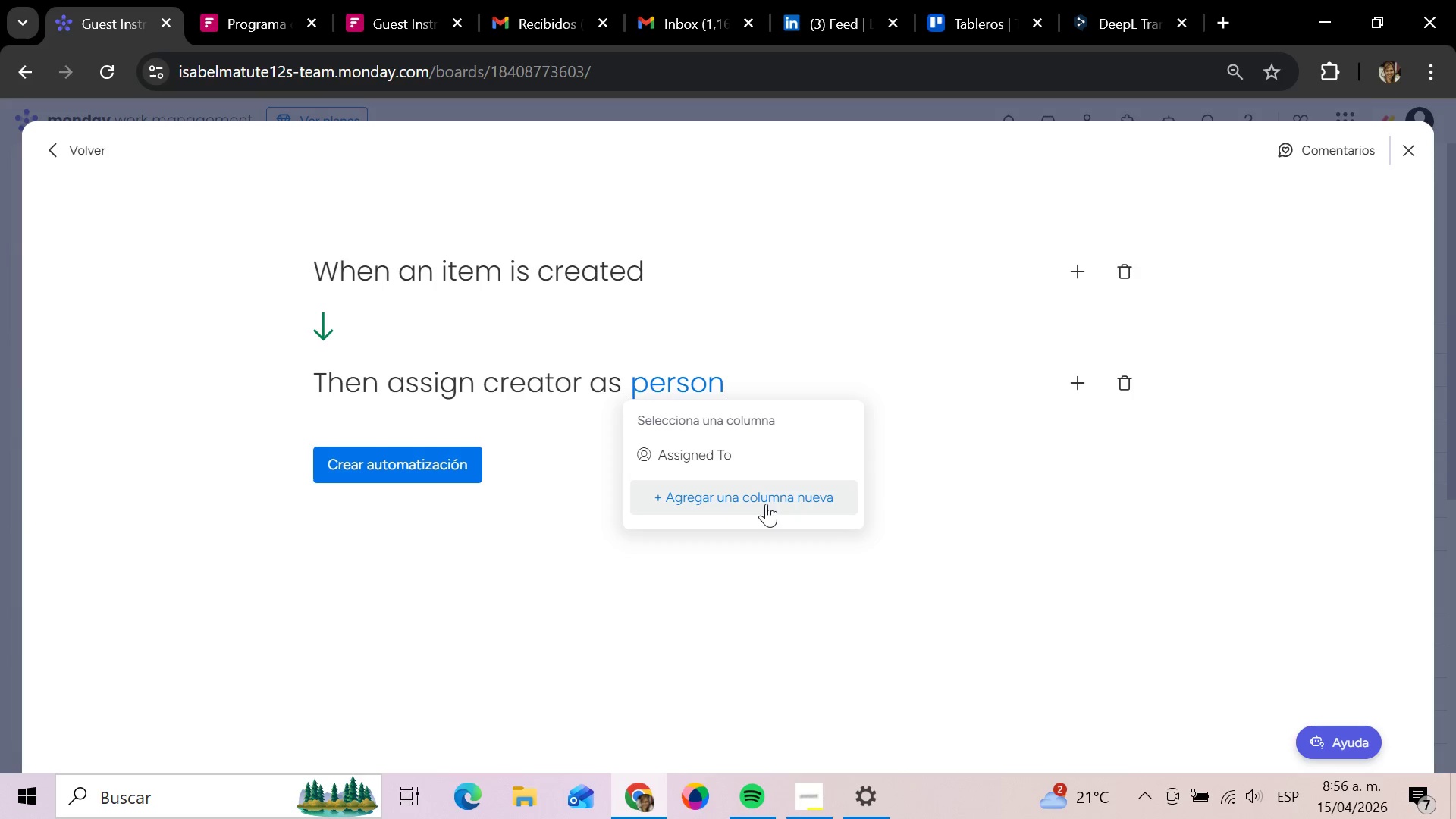 
left_click([767, 504])
 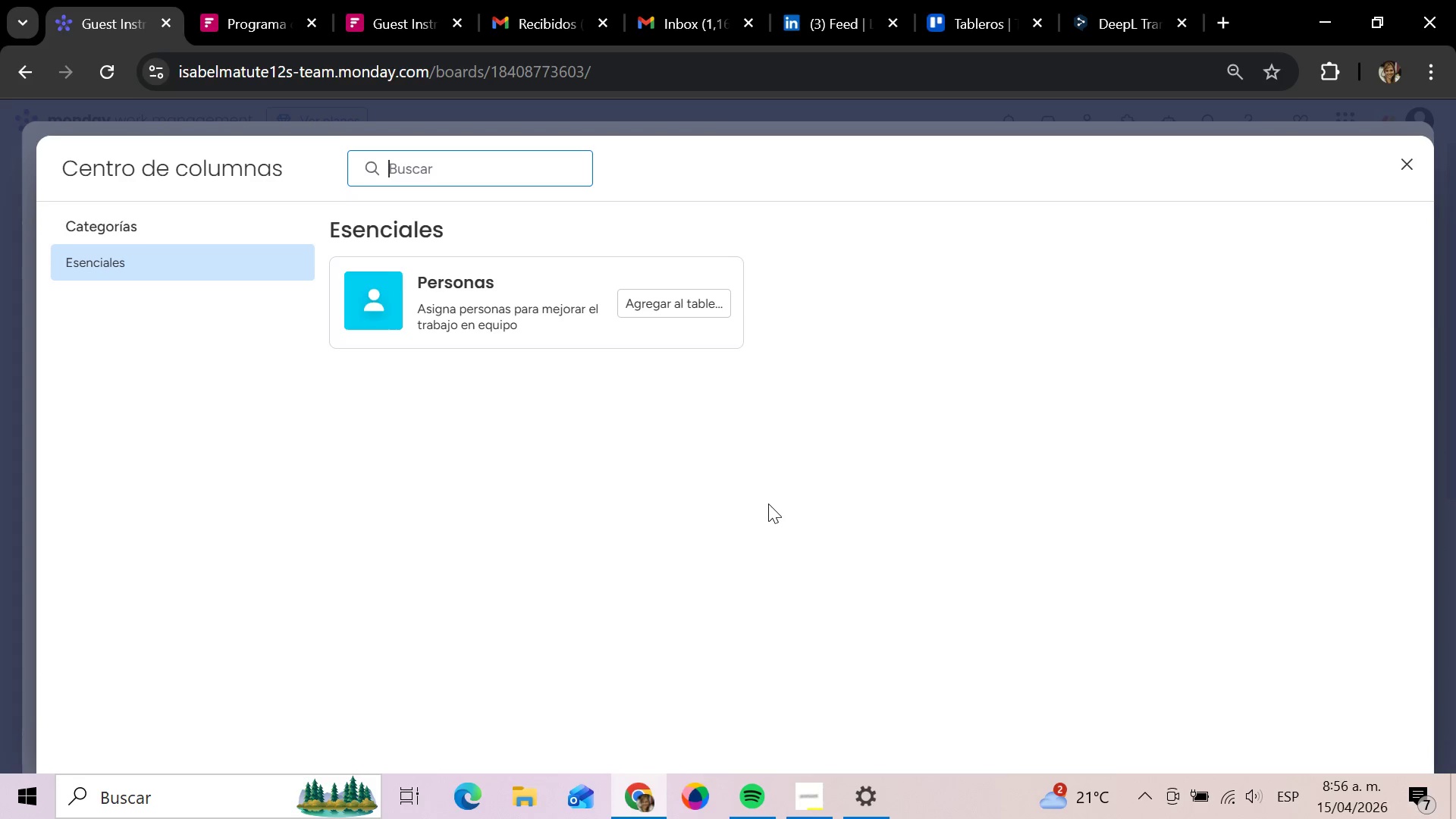 
wait(7.22)
 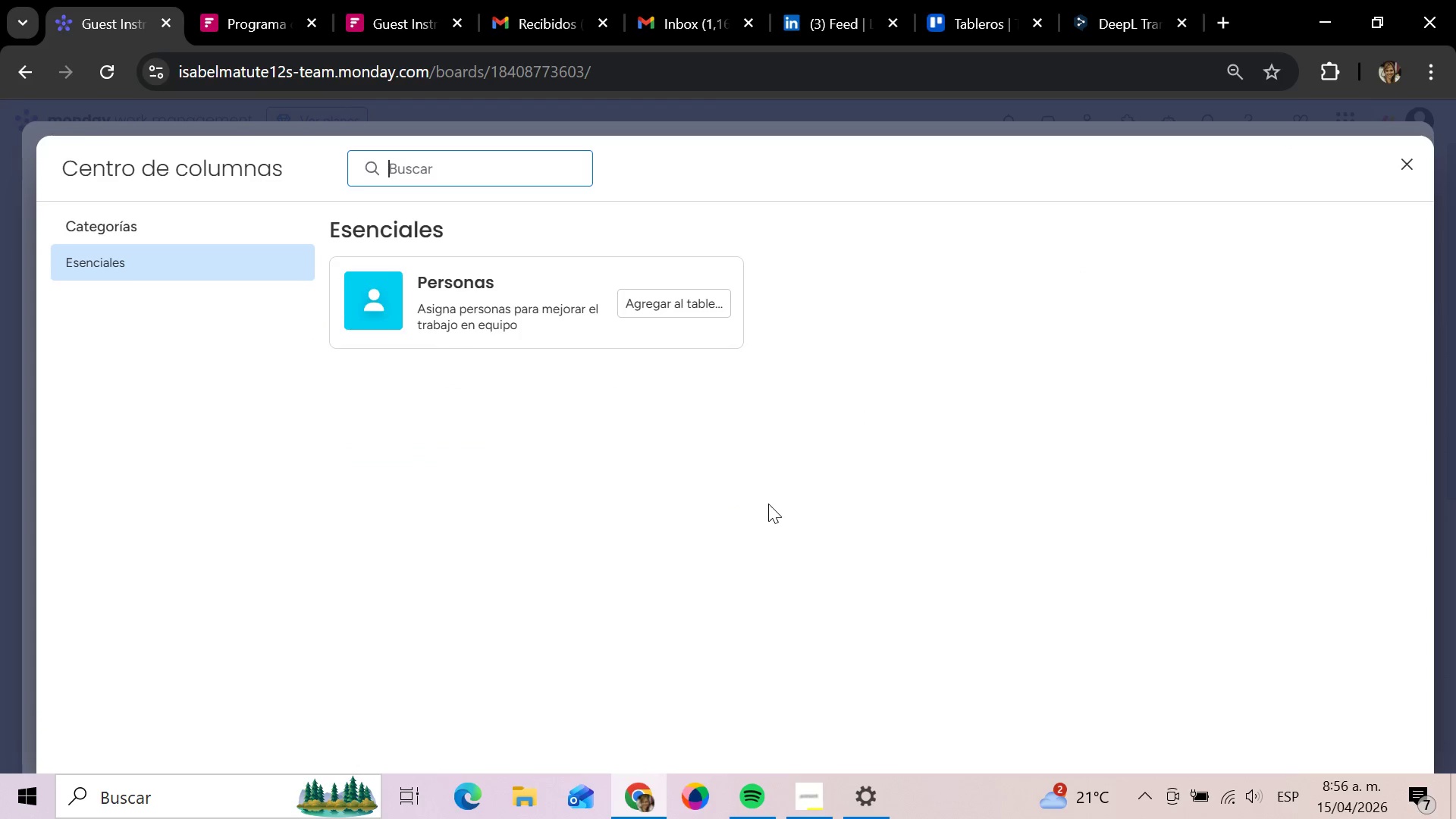 
left_click([1407, 161])
 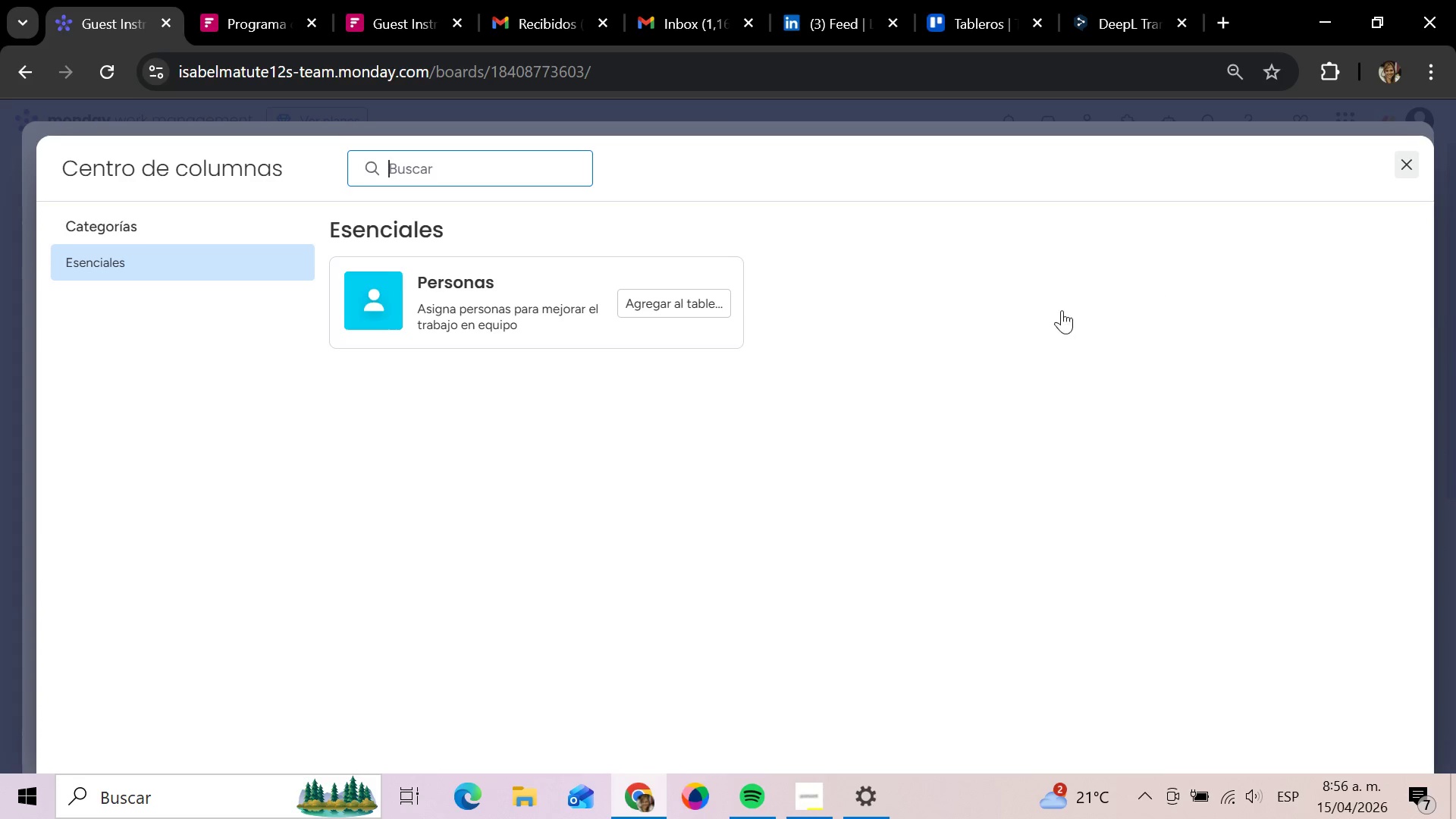 
mouse_move([1035, 327])
 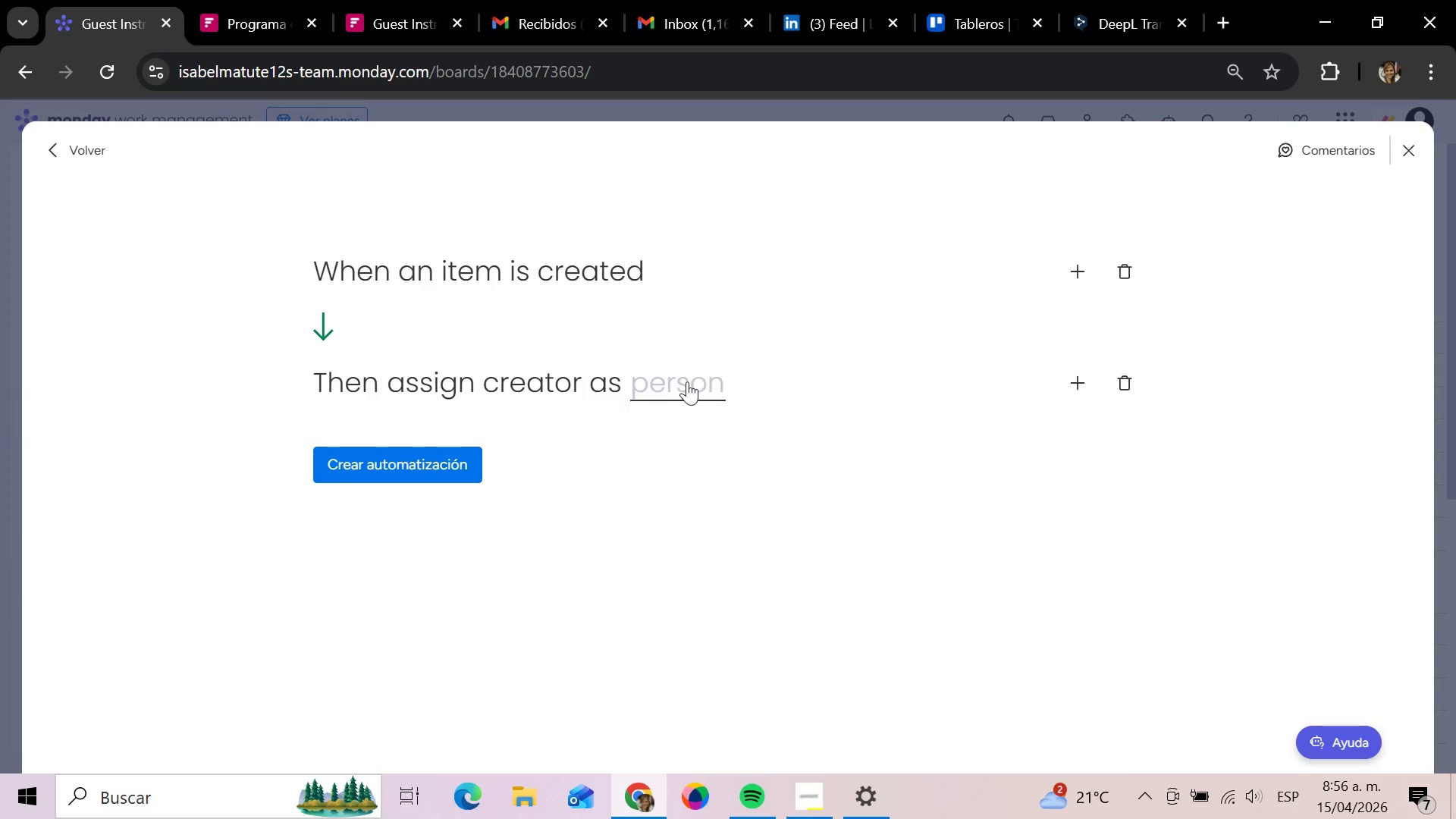 
left_click([687, 381])
 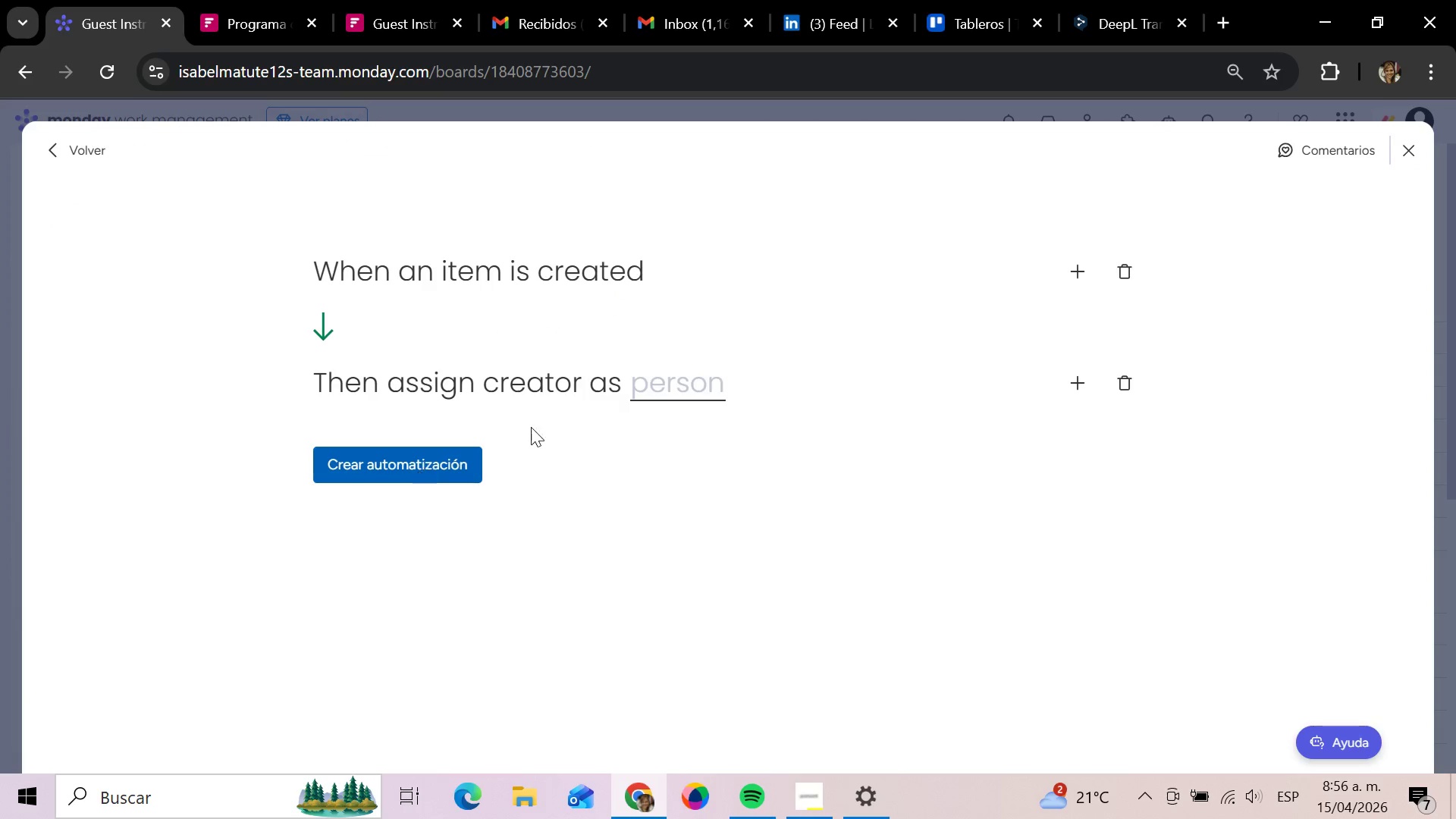 
left_click([682, 385])
 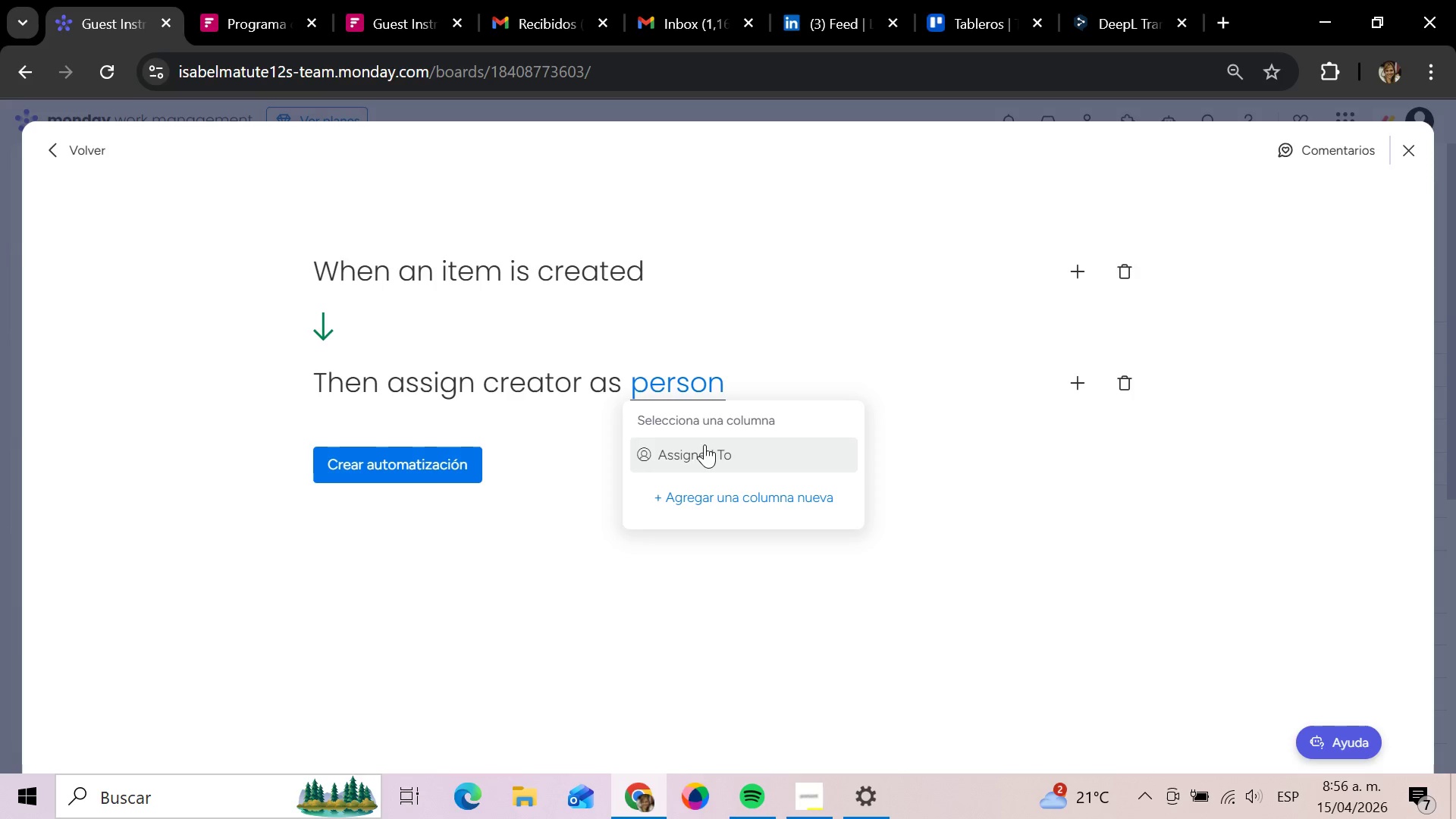 
left_click([706, 450])
 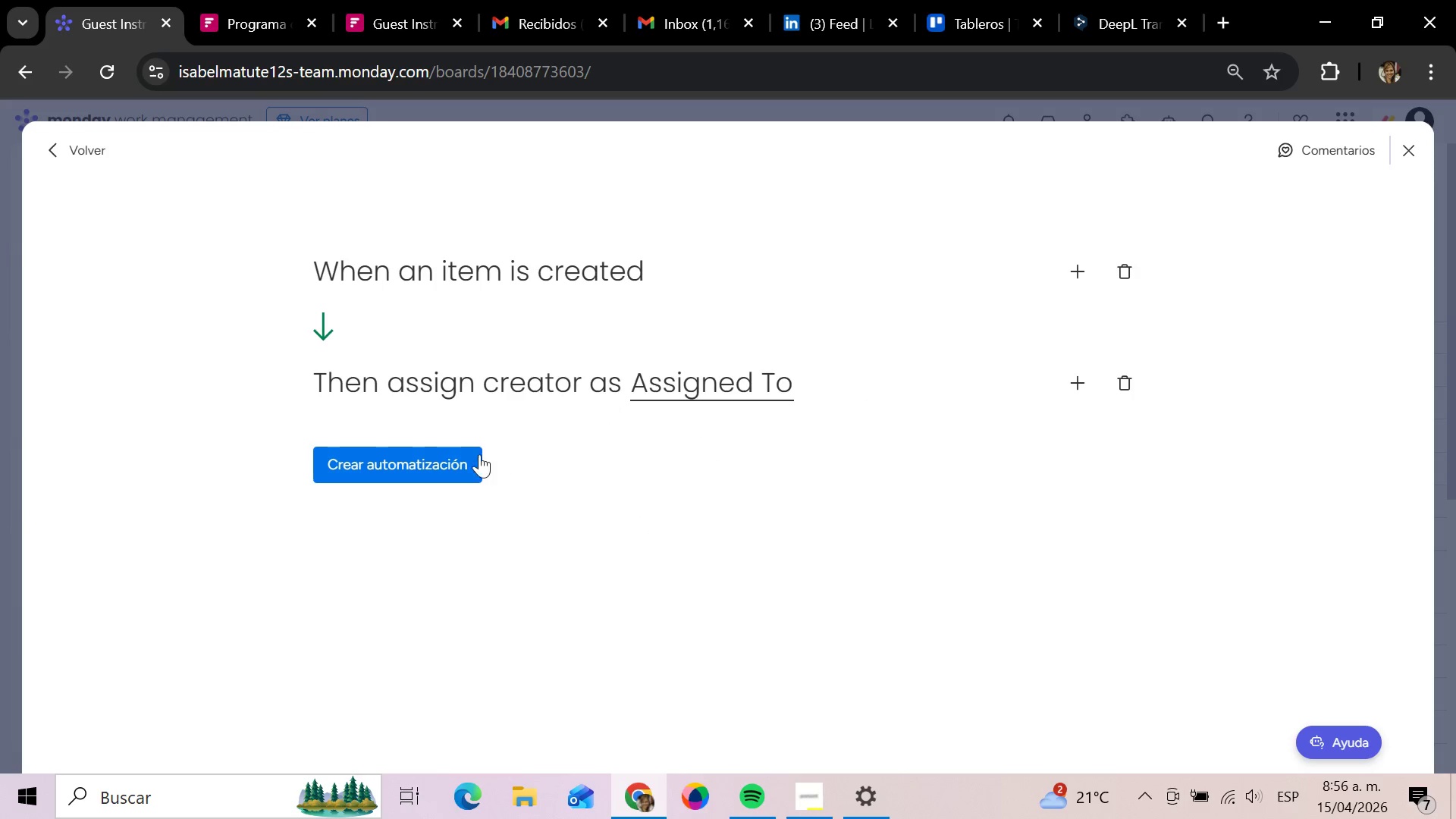 
left_click([444, 457])
 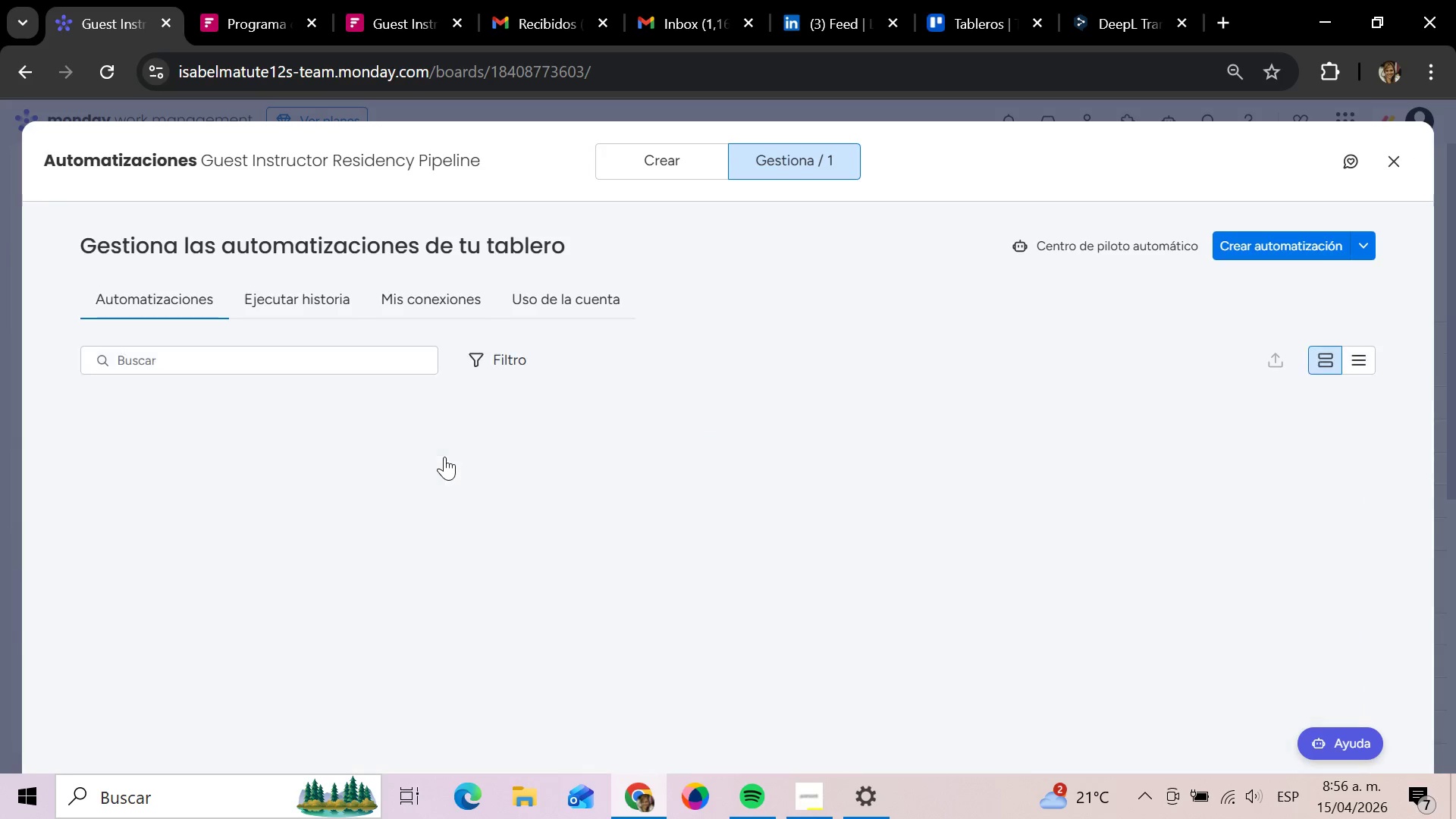 
wait(12.28)
 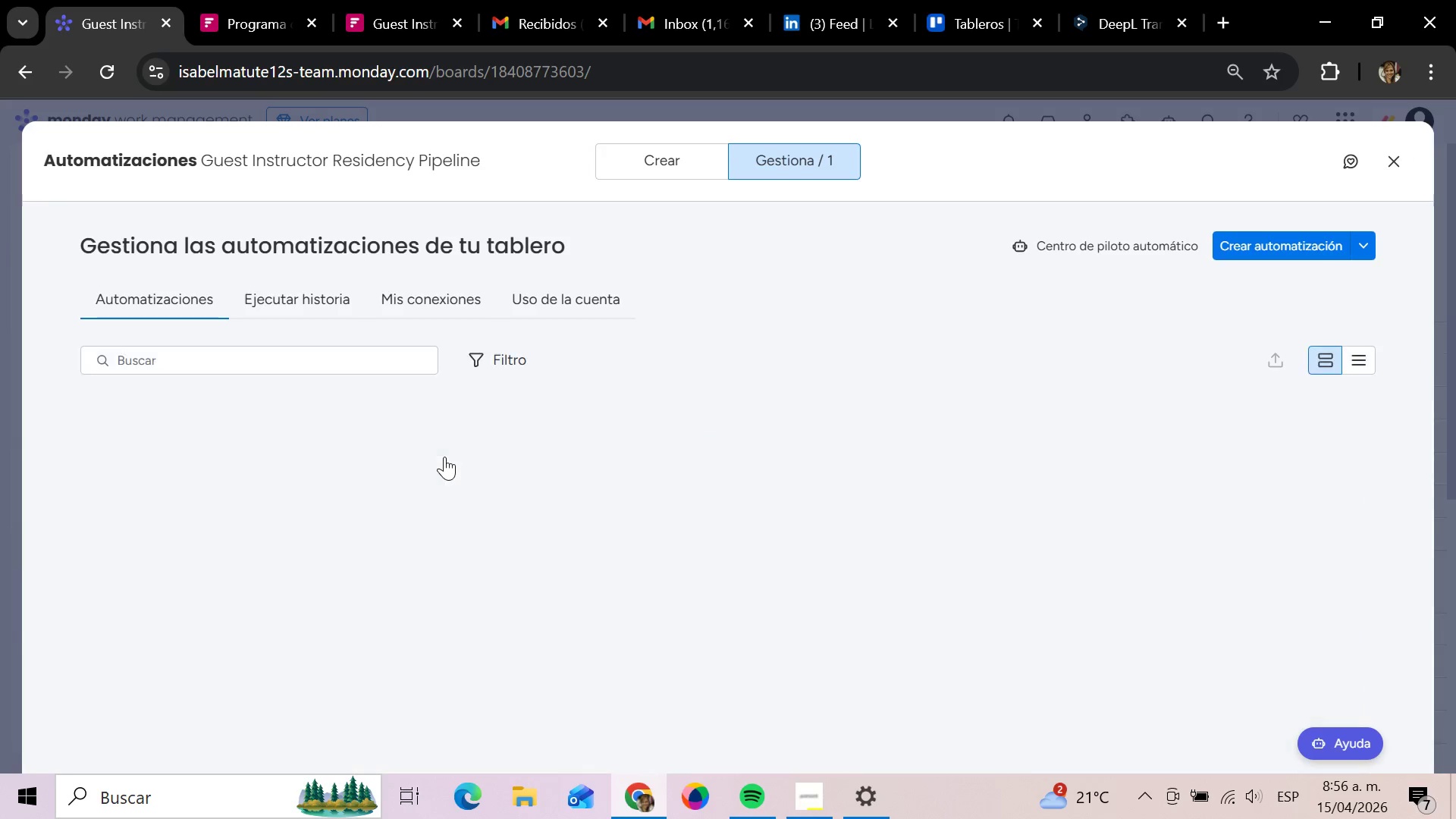 
scroll: coordinate [929, 598], scroll_direction: down, amount: 2.0
 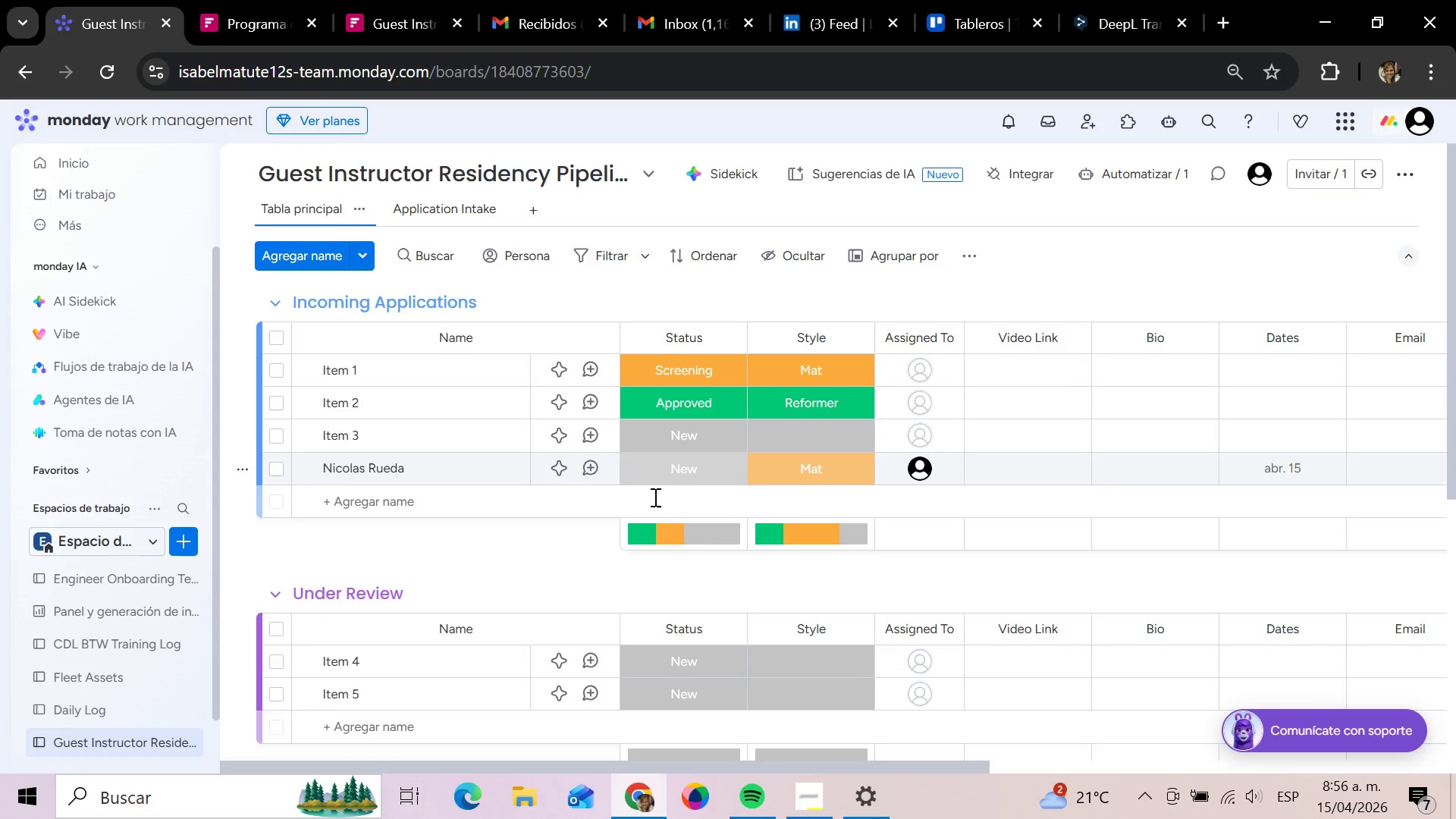 
mouse_move([546, 260])
 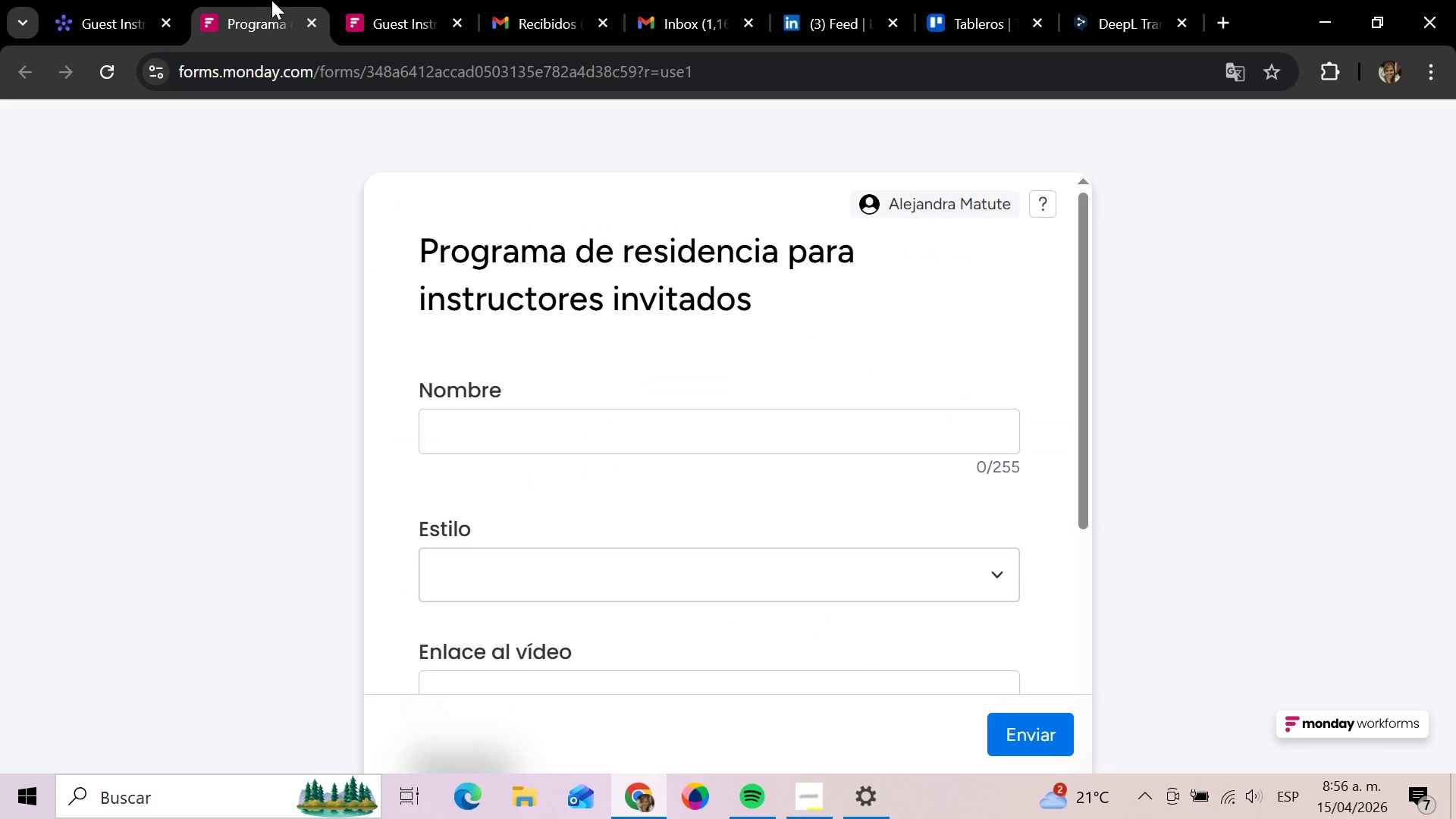 
left_click([595, 441])
 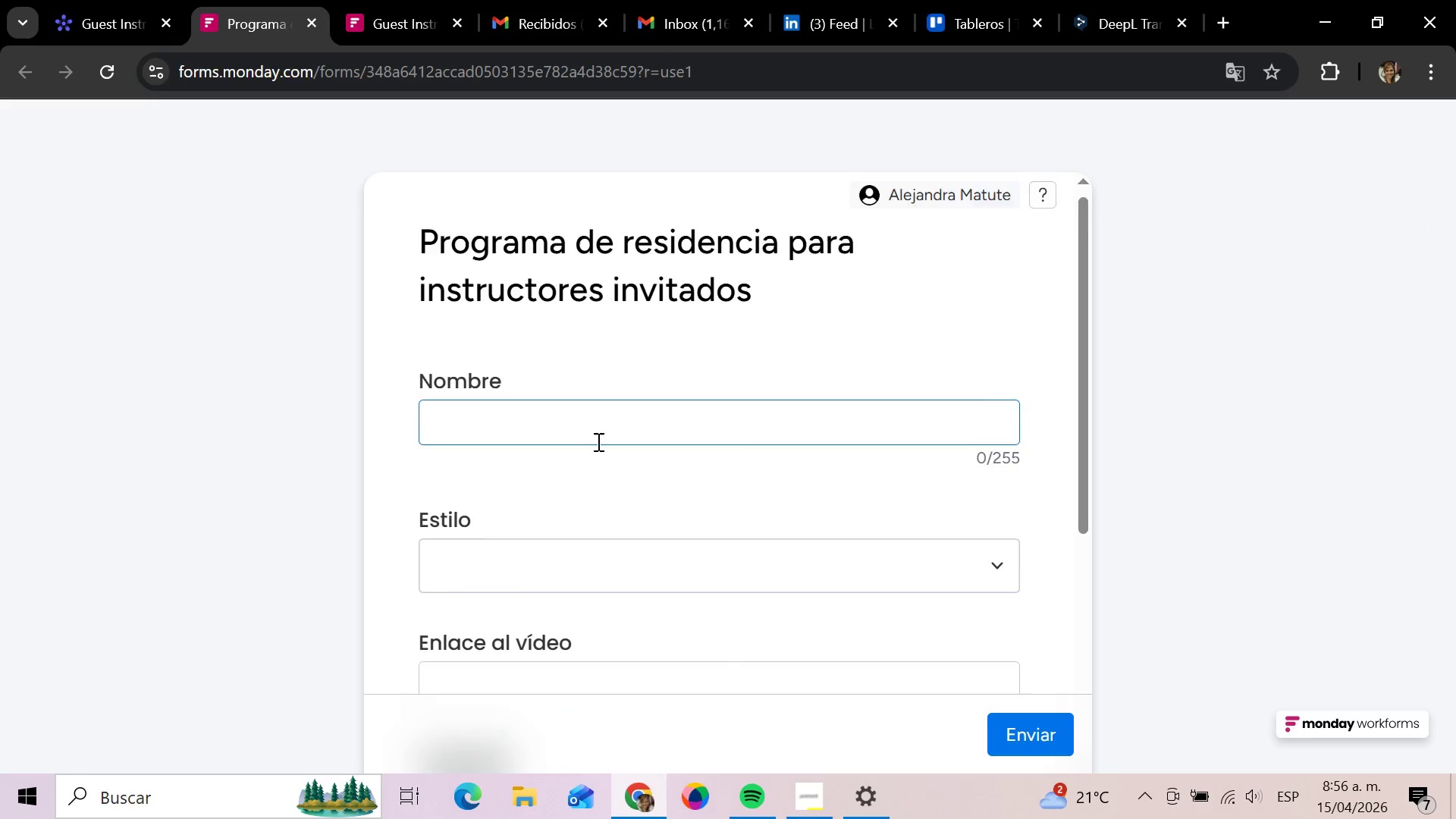 
scroll: coordinate [597, 441], scroll_direction: down, amount: 4.0
 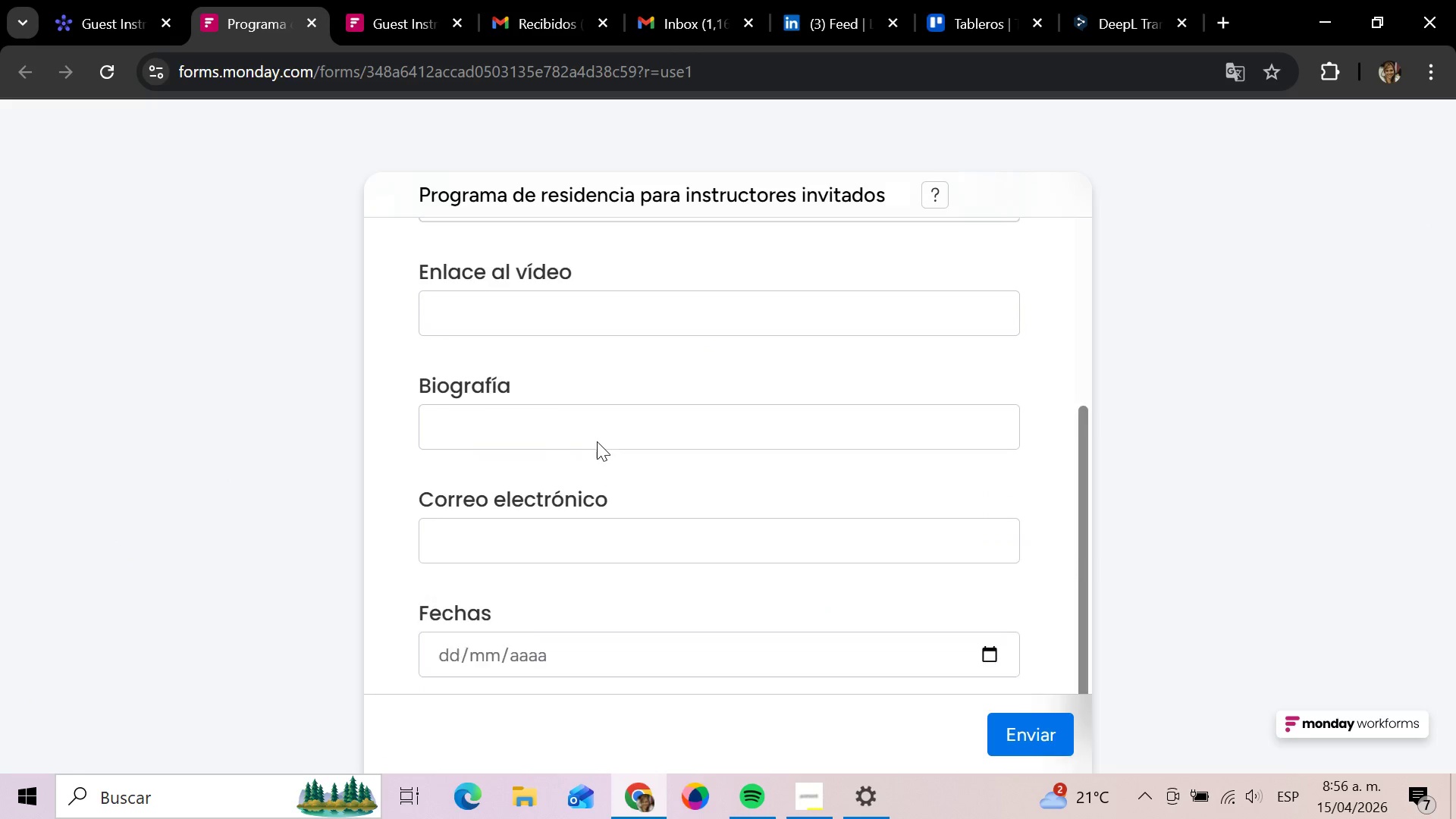 
scroll: coordinate [597, 441], scroll_direction: up, amount: 3.0
 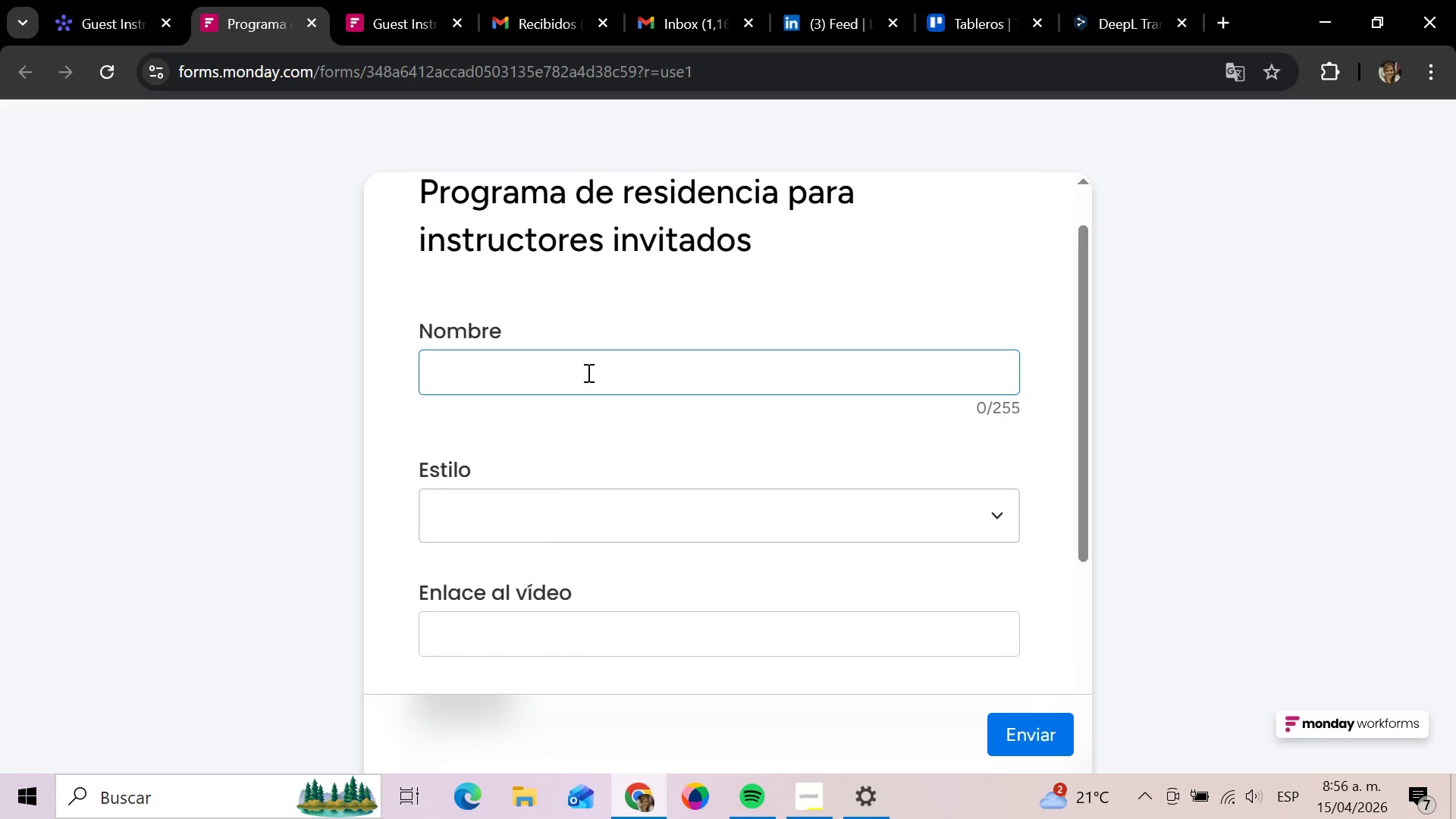 
left_click([587, 372])
 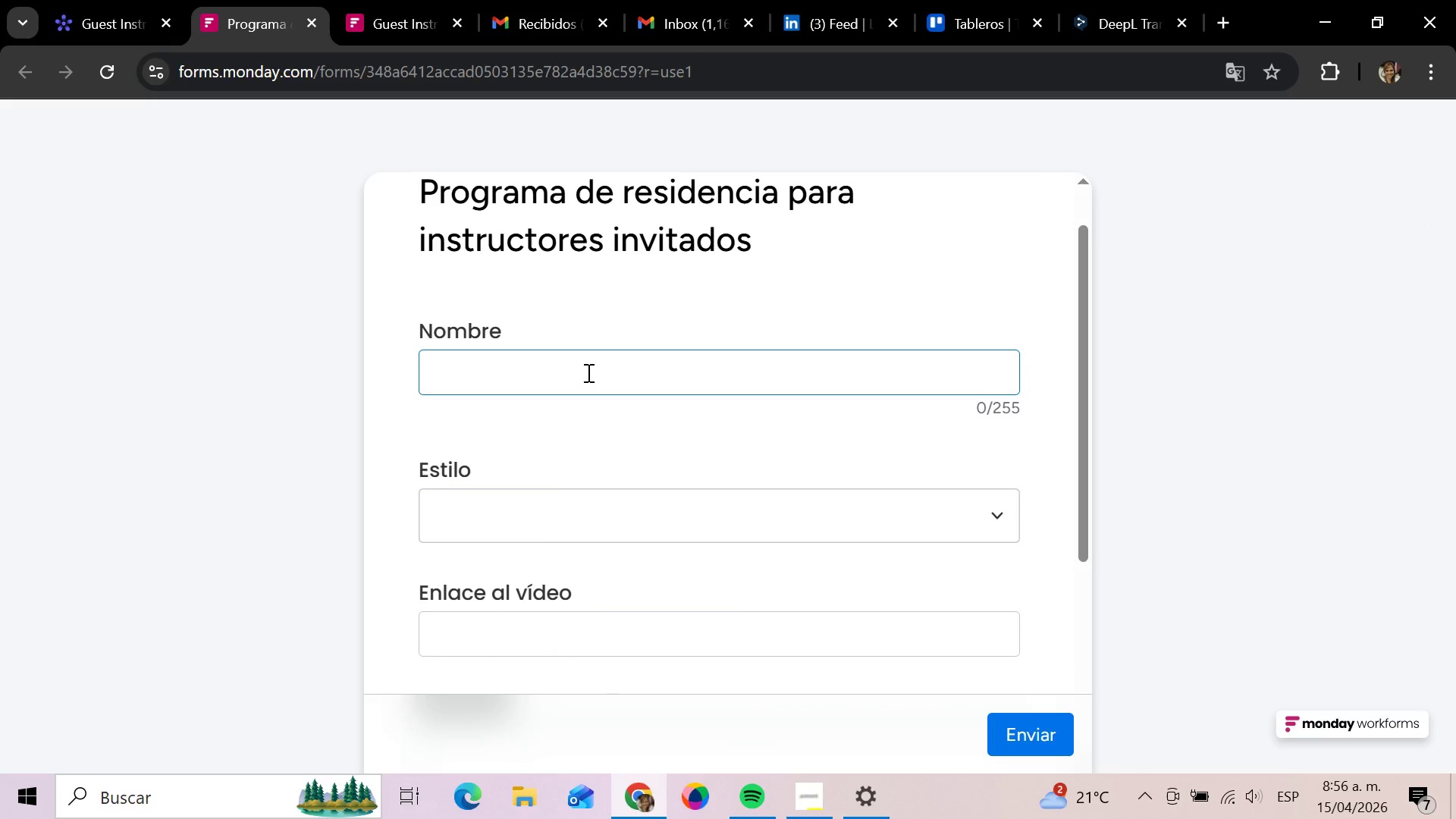 
type(Bruno Jose)
 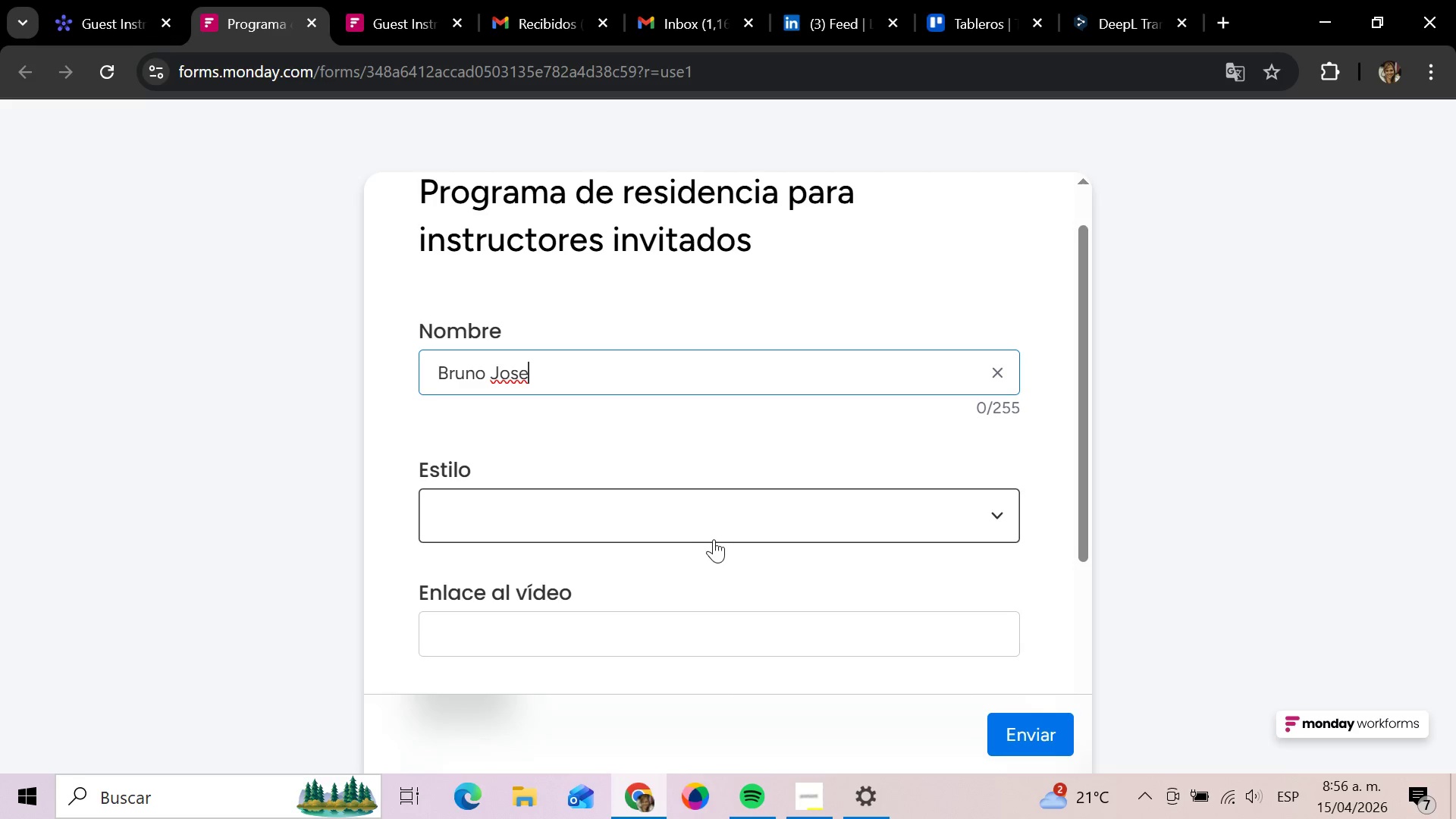 
left_click([713, 516])
 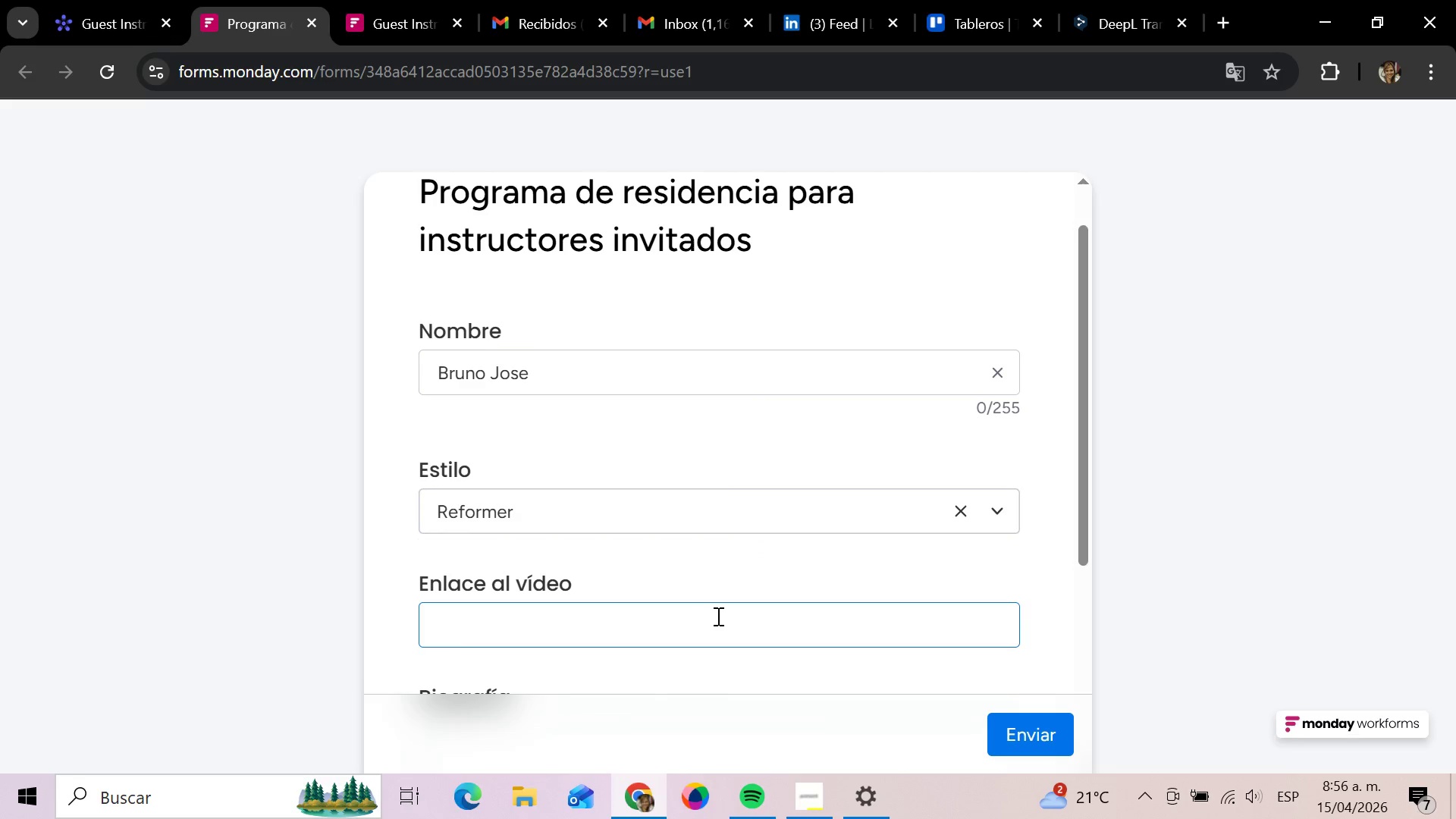 
scroll: coordinate [709, 560], scroll_direction: down, amount: 4.0
 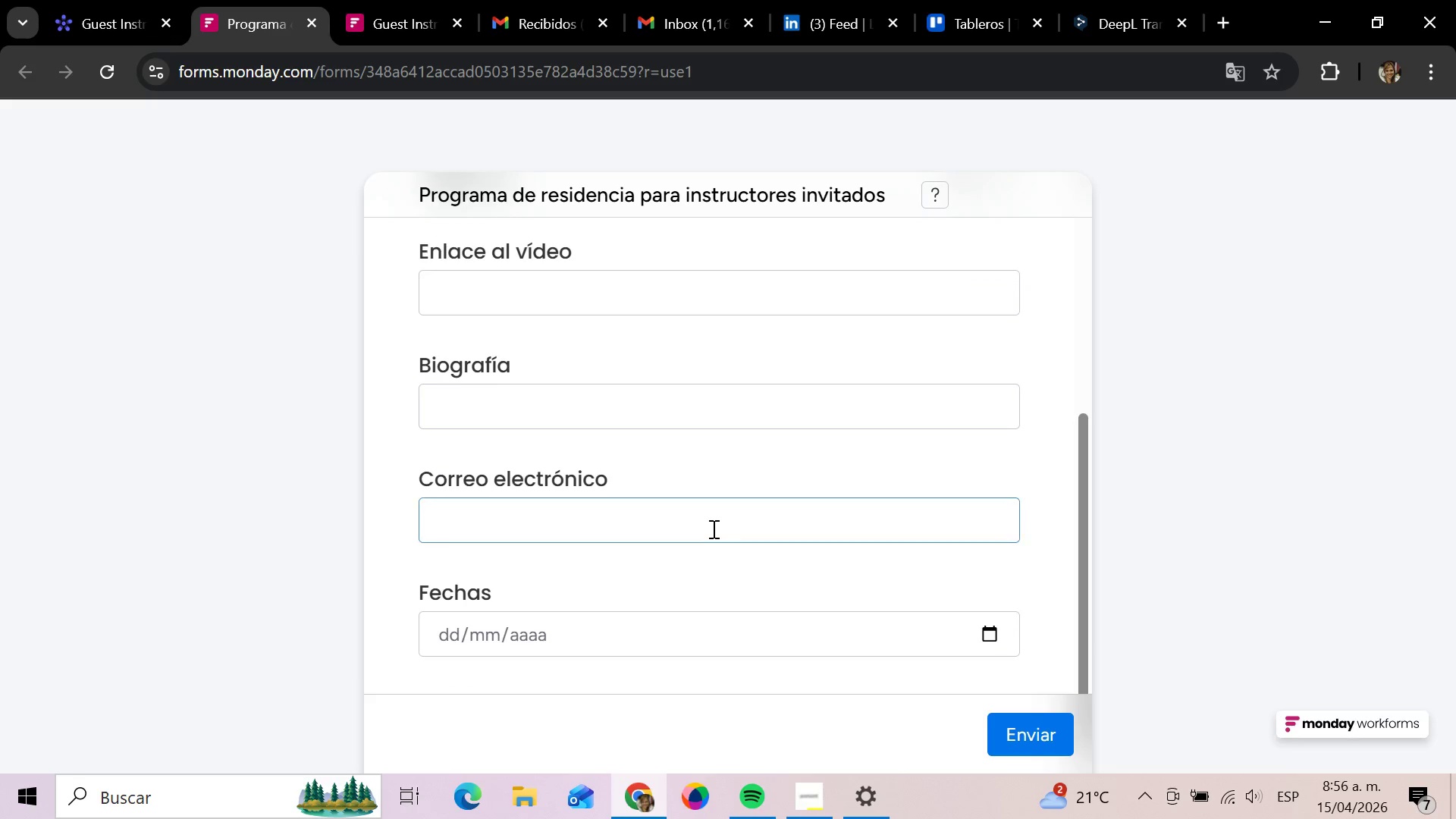 
left_click([712, 529])
 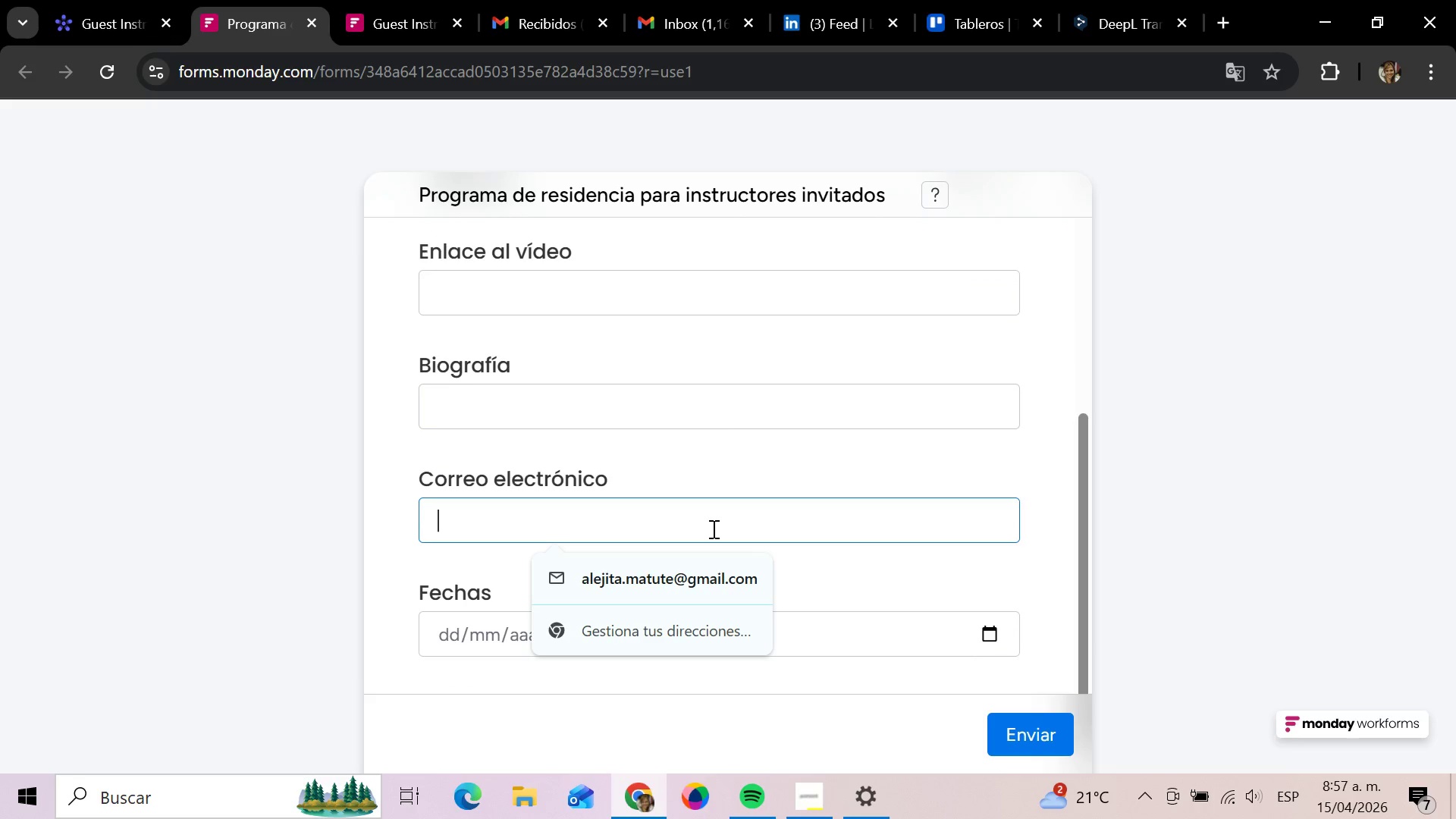 
type(ruedabrunojose)
 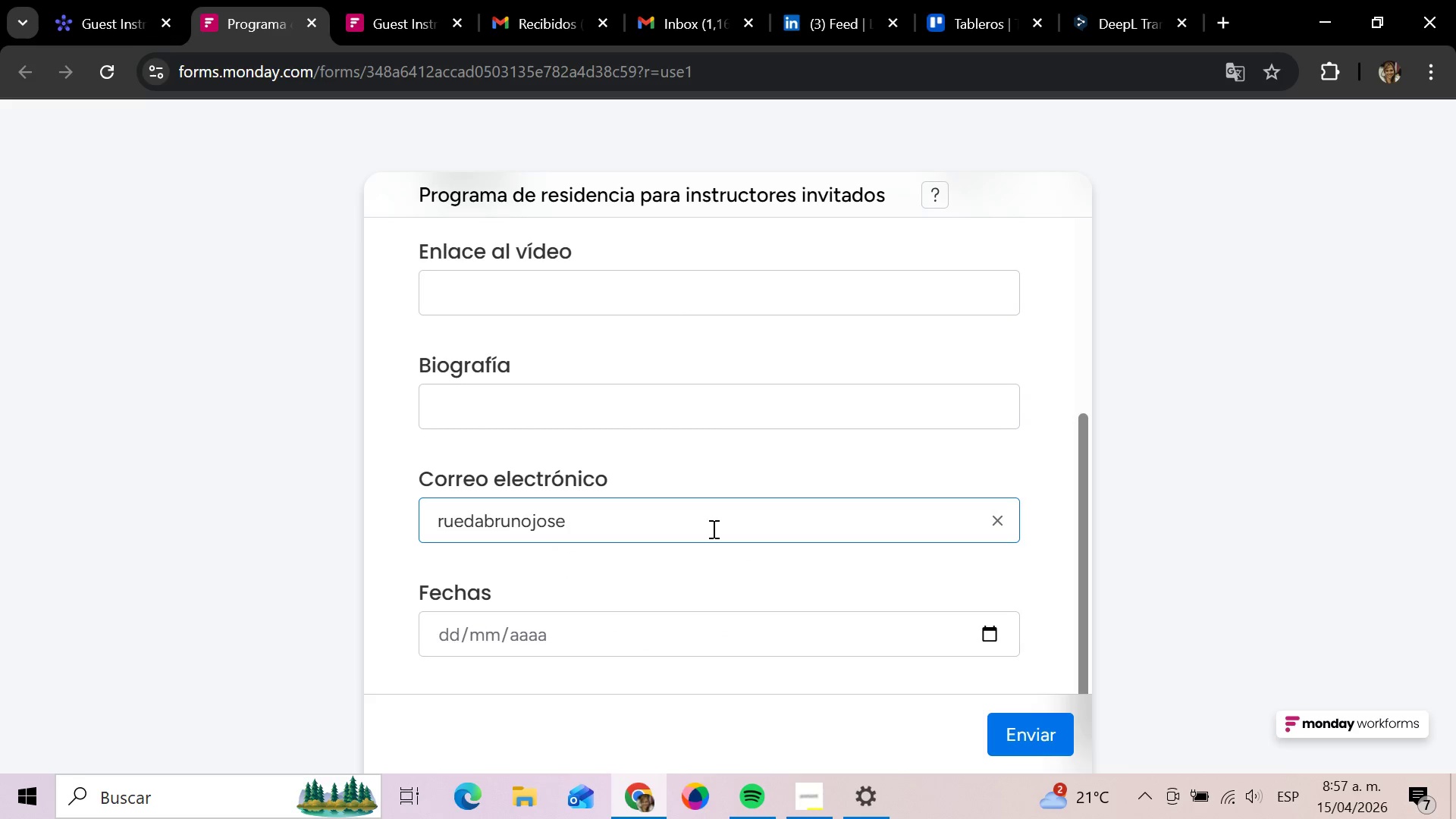 
key(Alt+Control+2)
 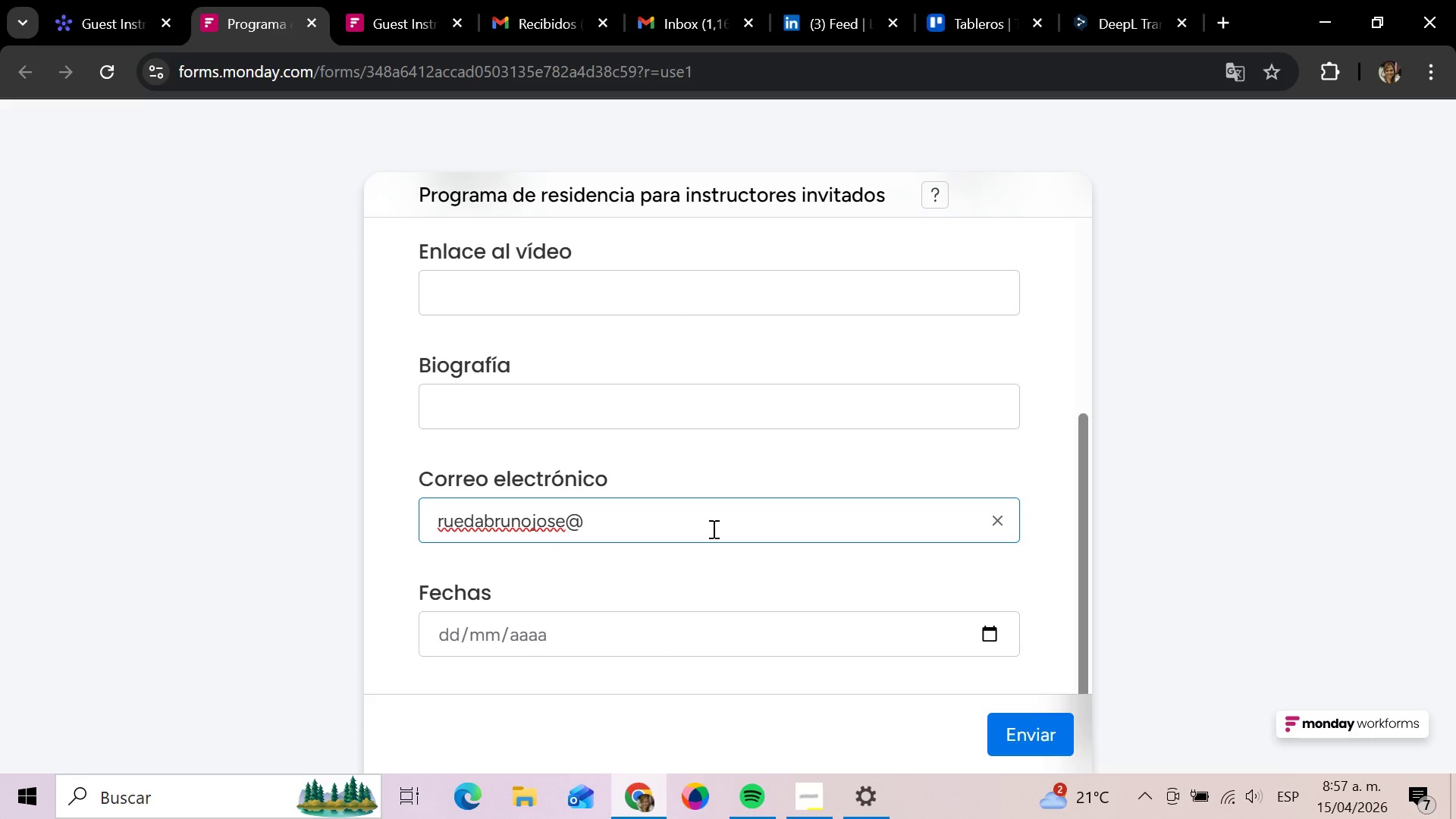 
type(gmail.com)
 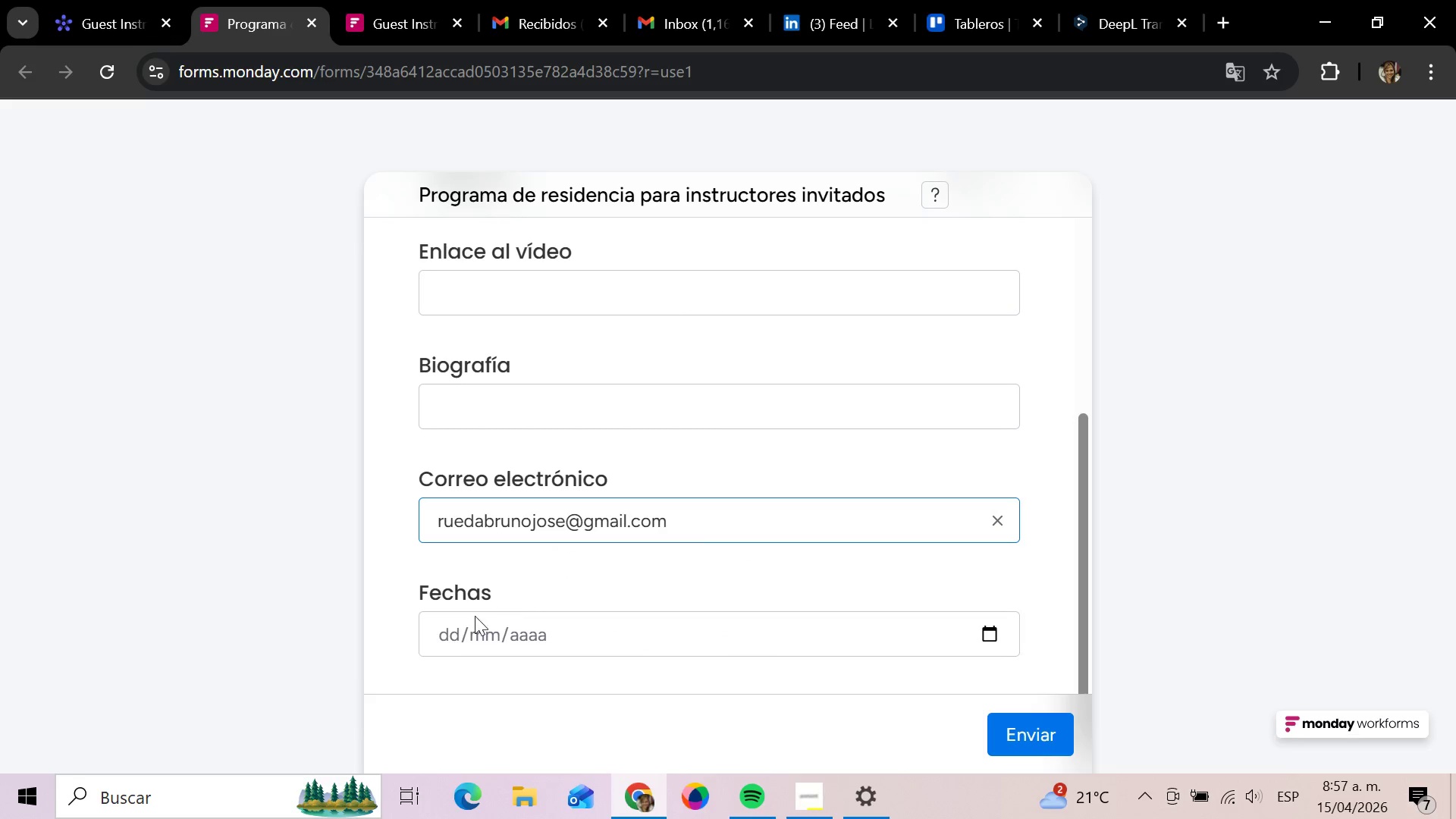 
left_click([450, 636])
 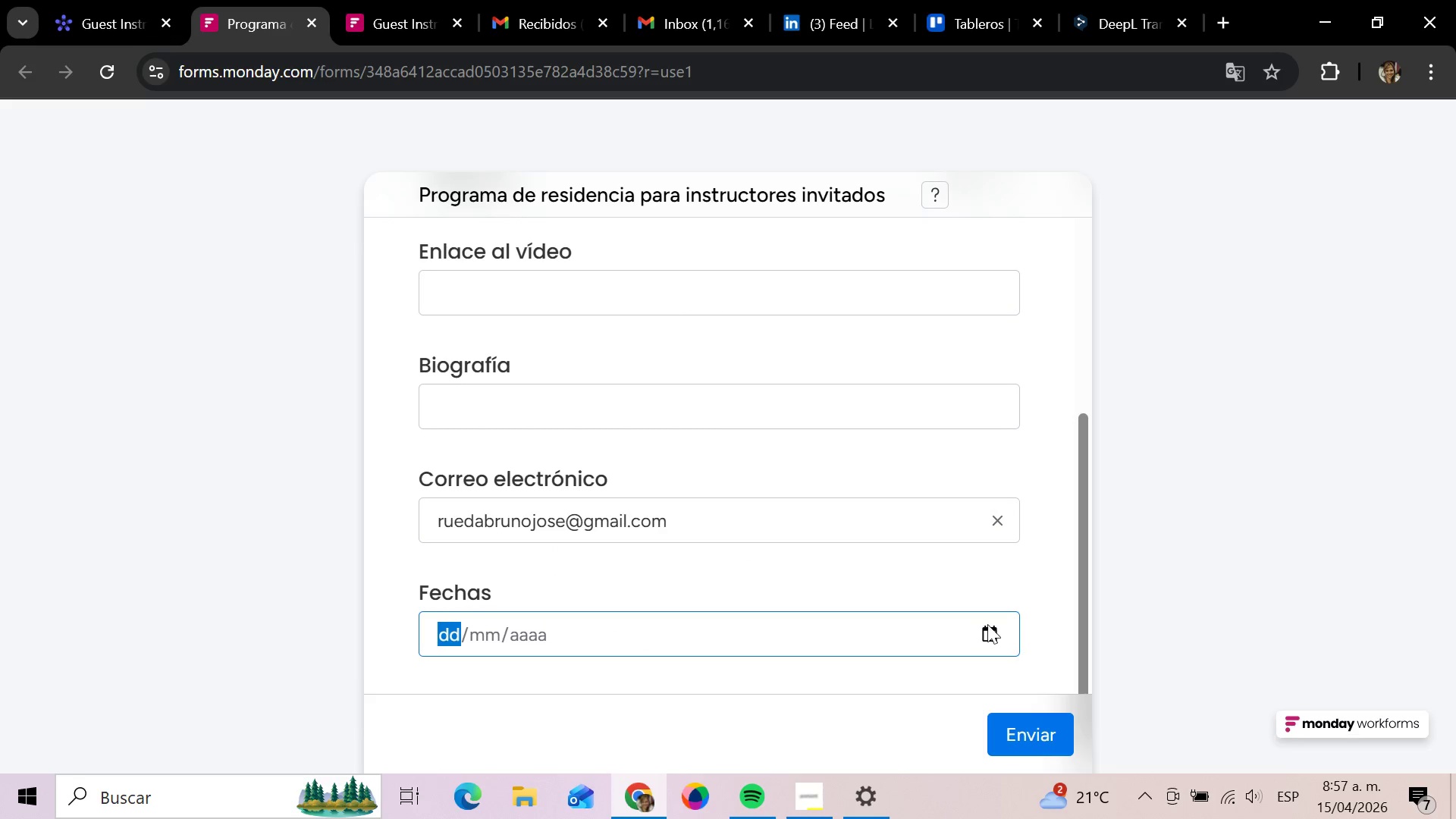 
left_click([985, 625])
 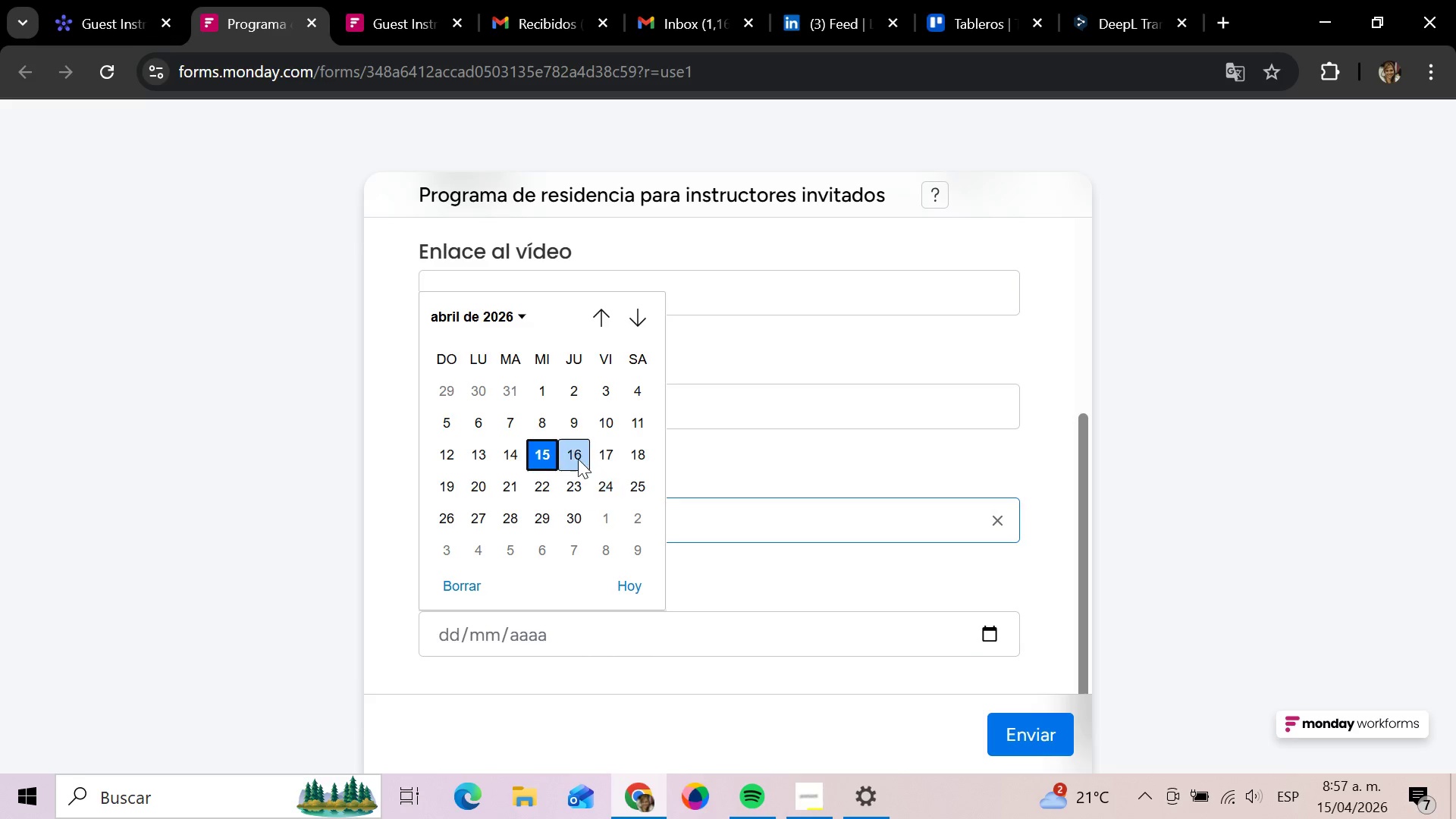 
left_click([574, 457])
 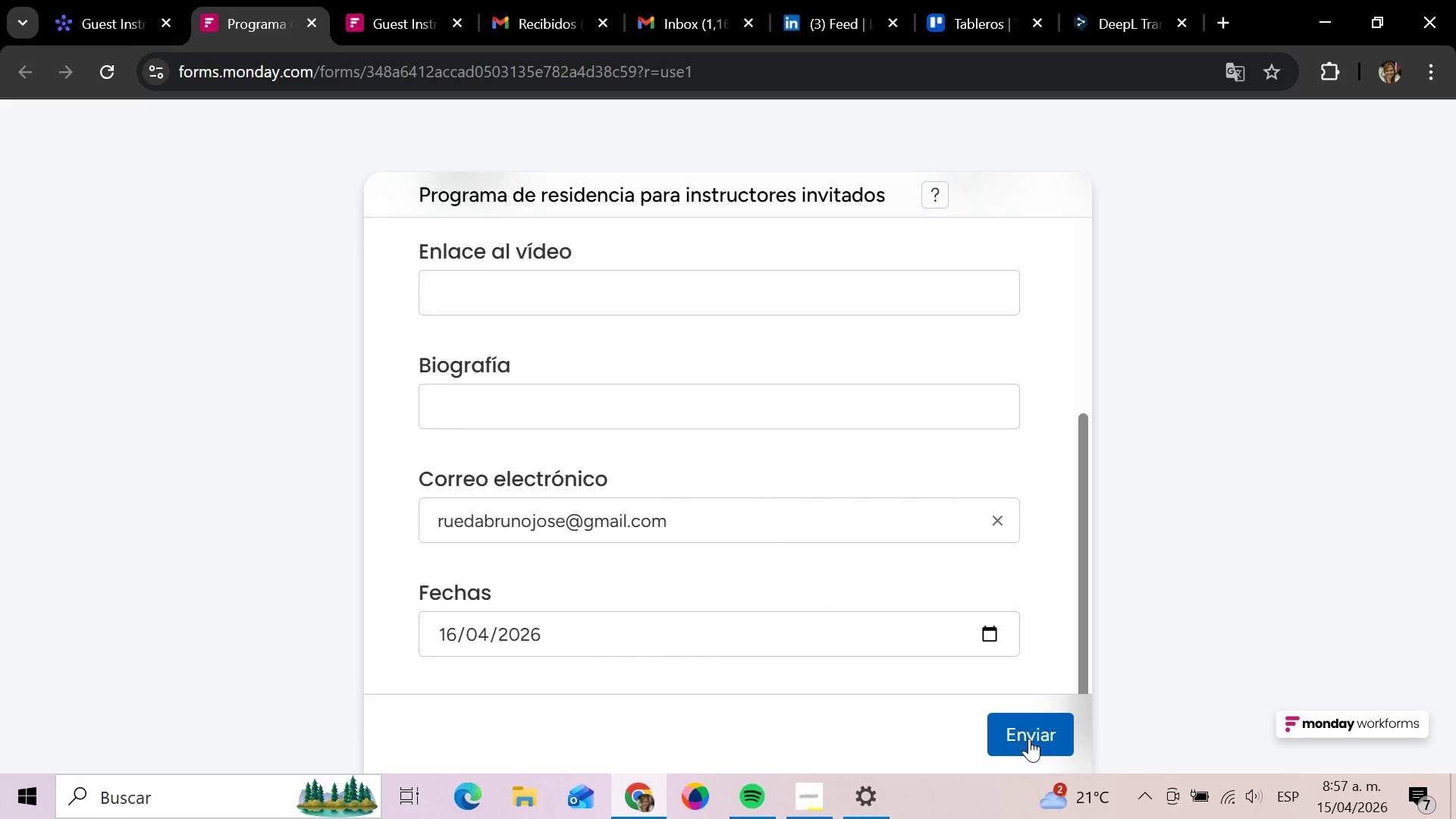 
left_click([1030, 739])
 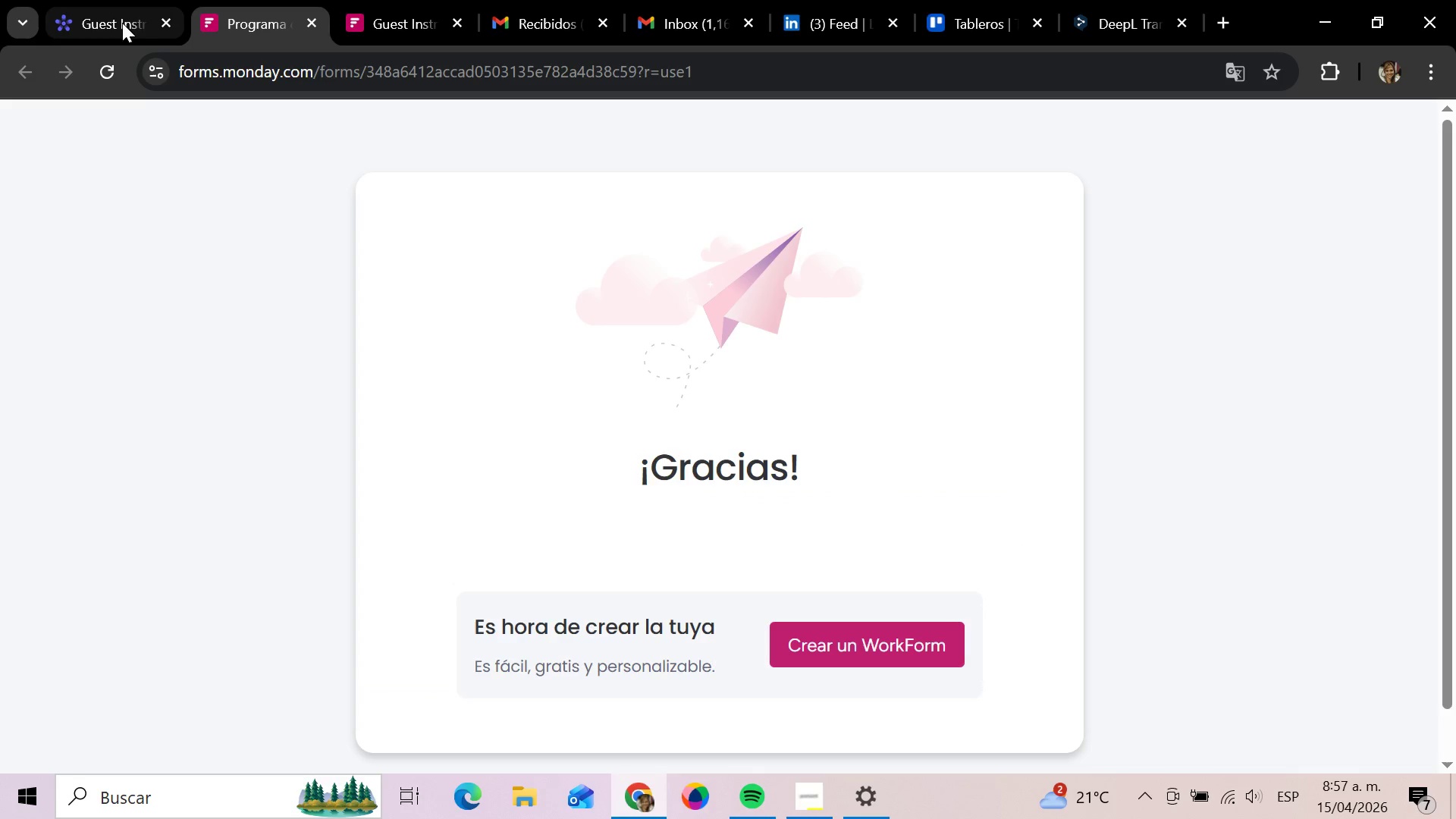 
wait(5.52)
 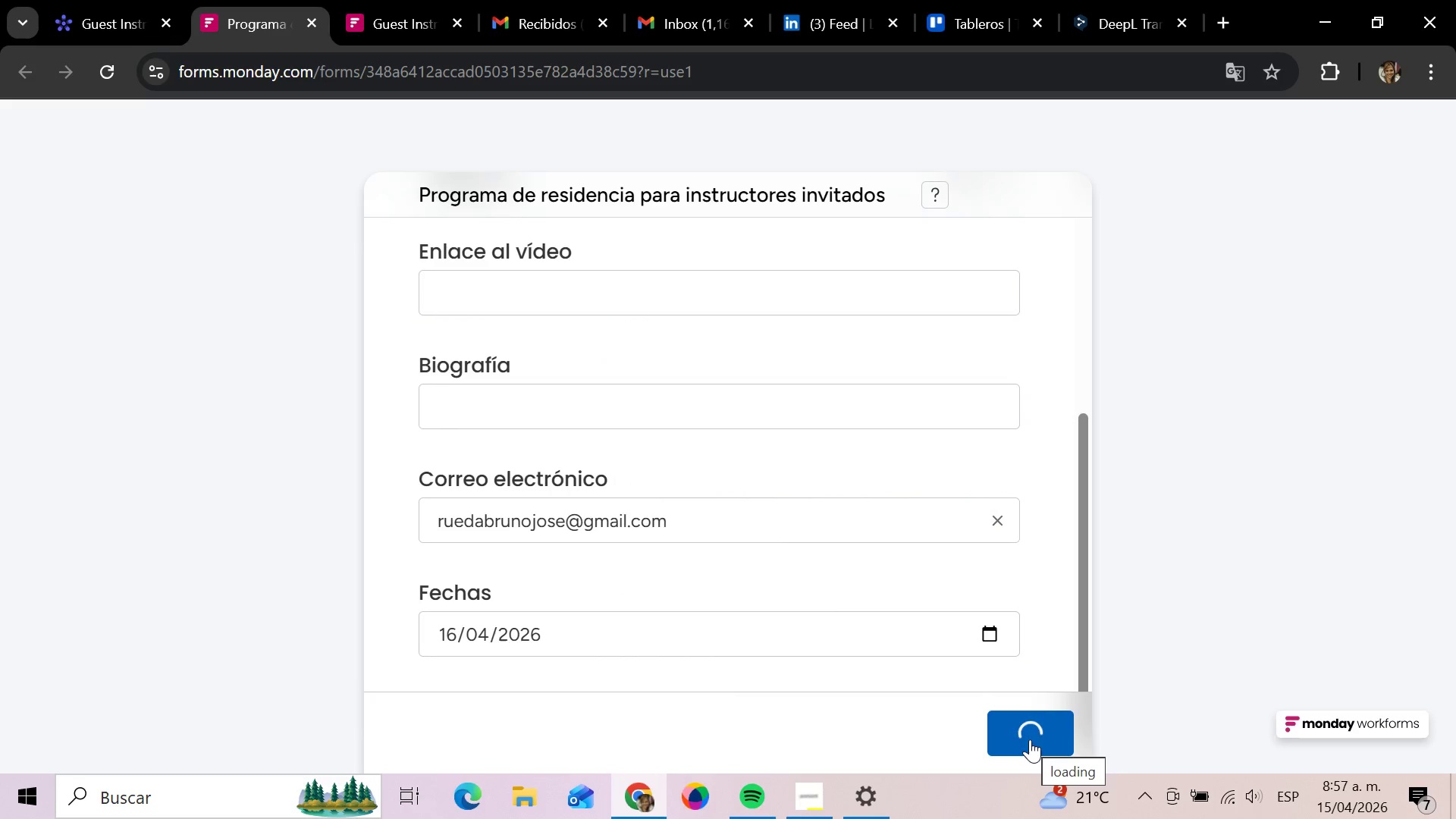 
left_click([118, 14])
 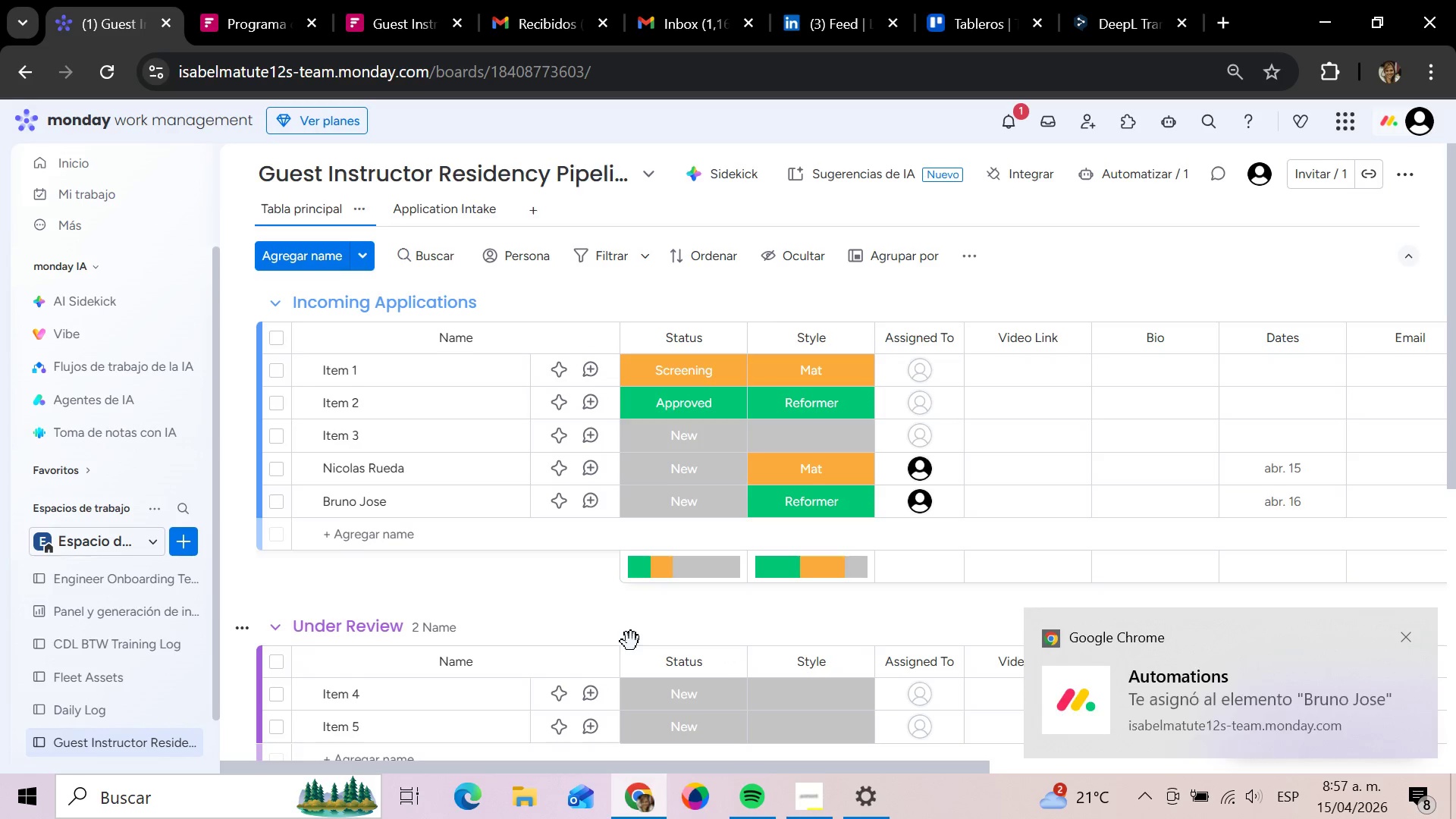 
wait(10.91)
 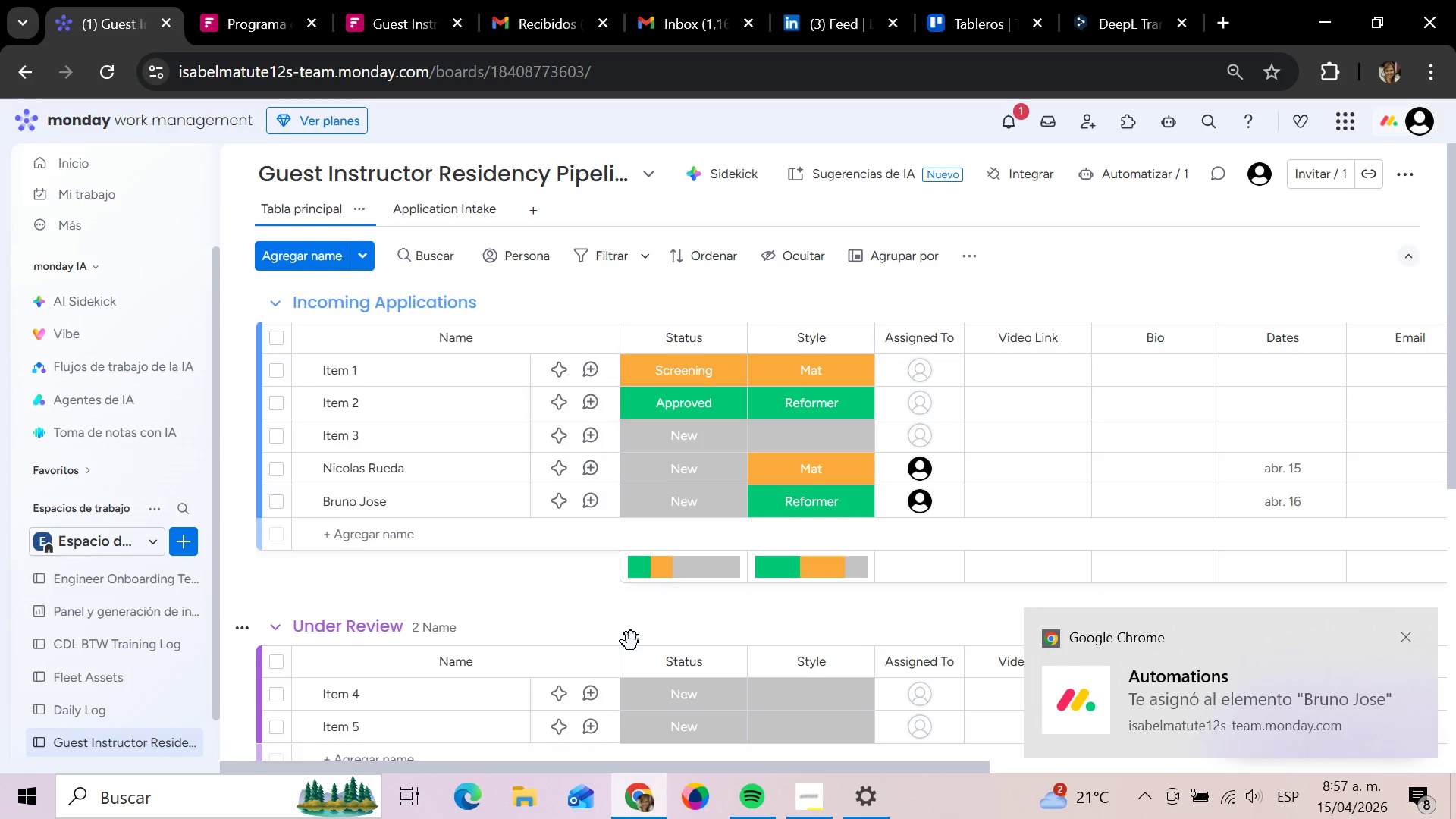 
left_click_drag(start_coordinate=[743, 762], to_coordinate=[699, 762])
 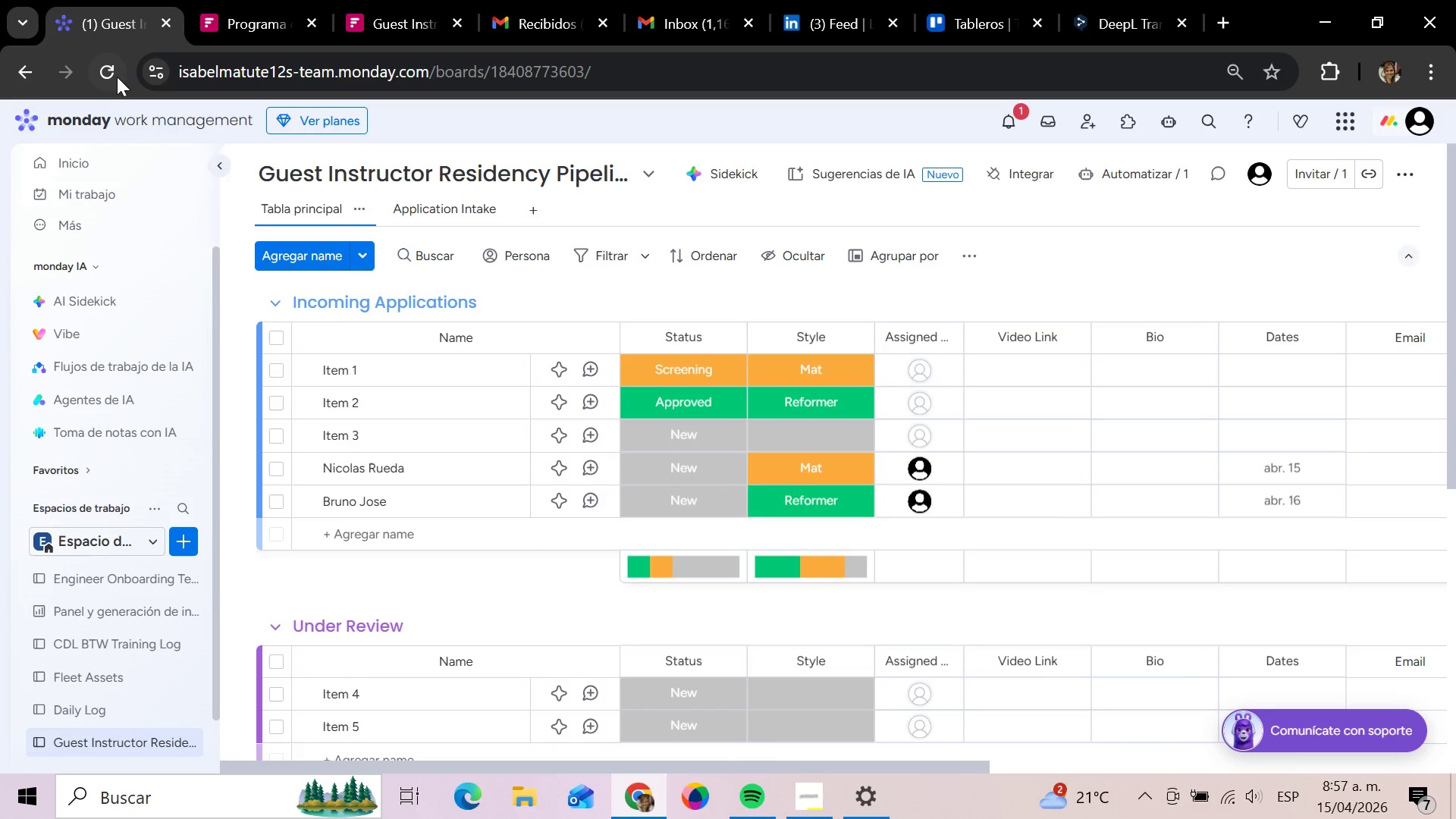 
left_click([115, 74])
 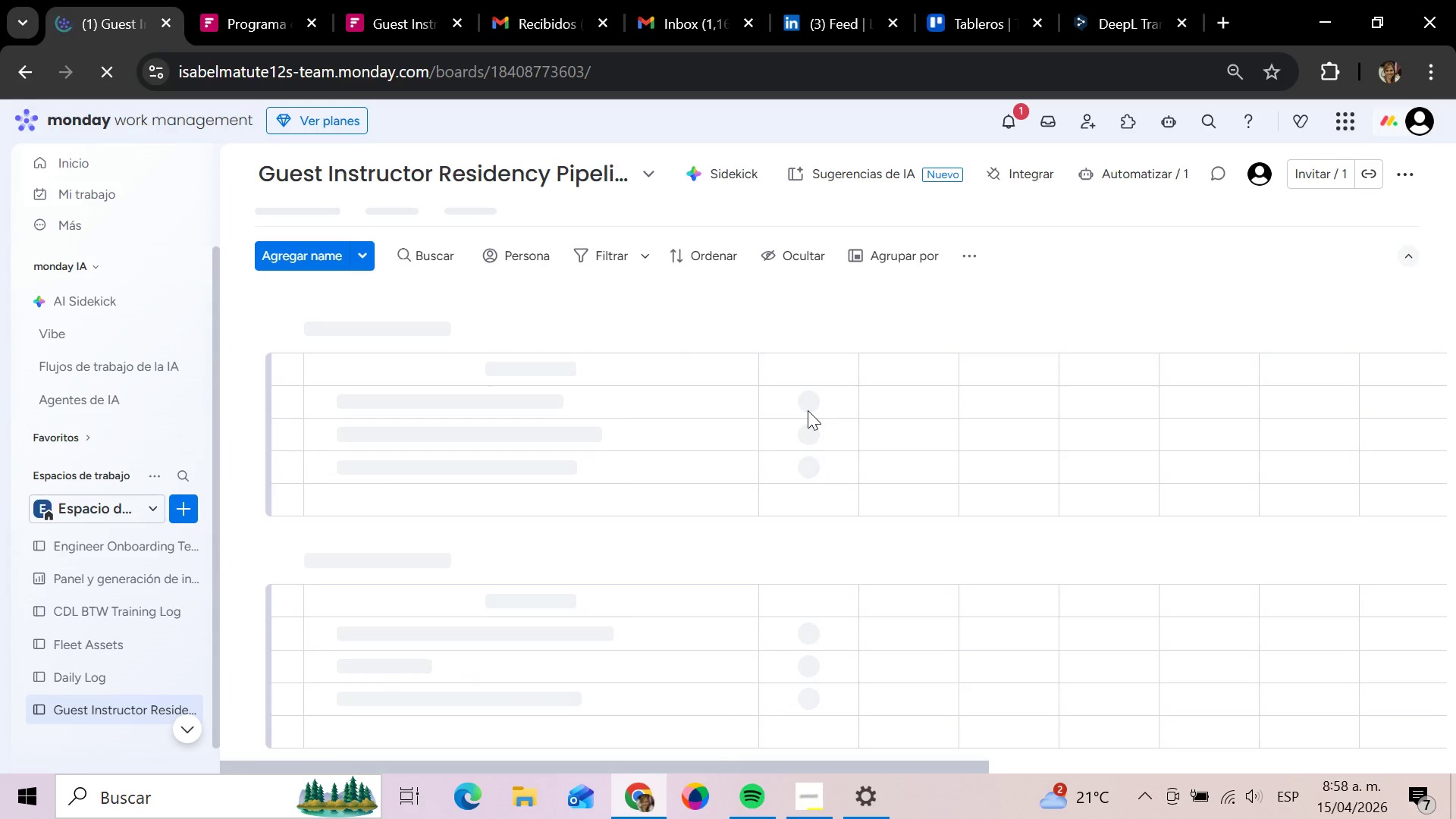 
wait(20.58)
 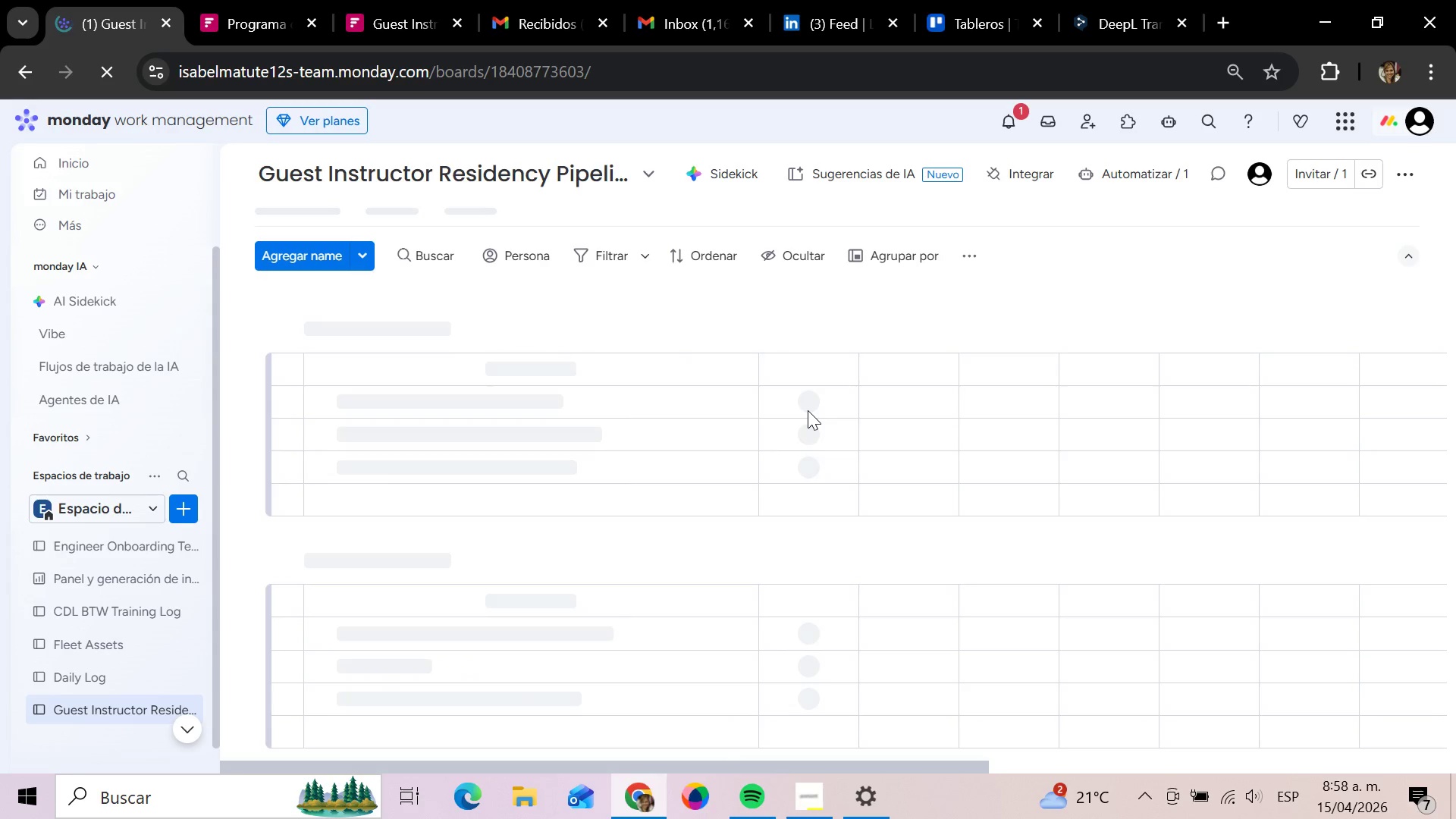 
left_click_drag(start_coordinate=[773, 765], to_coordinate=[1036, 786])
 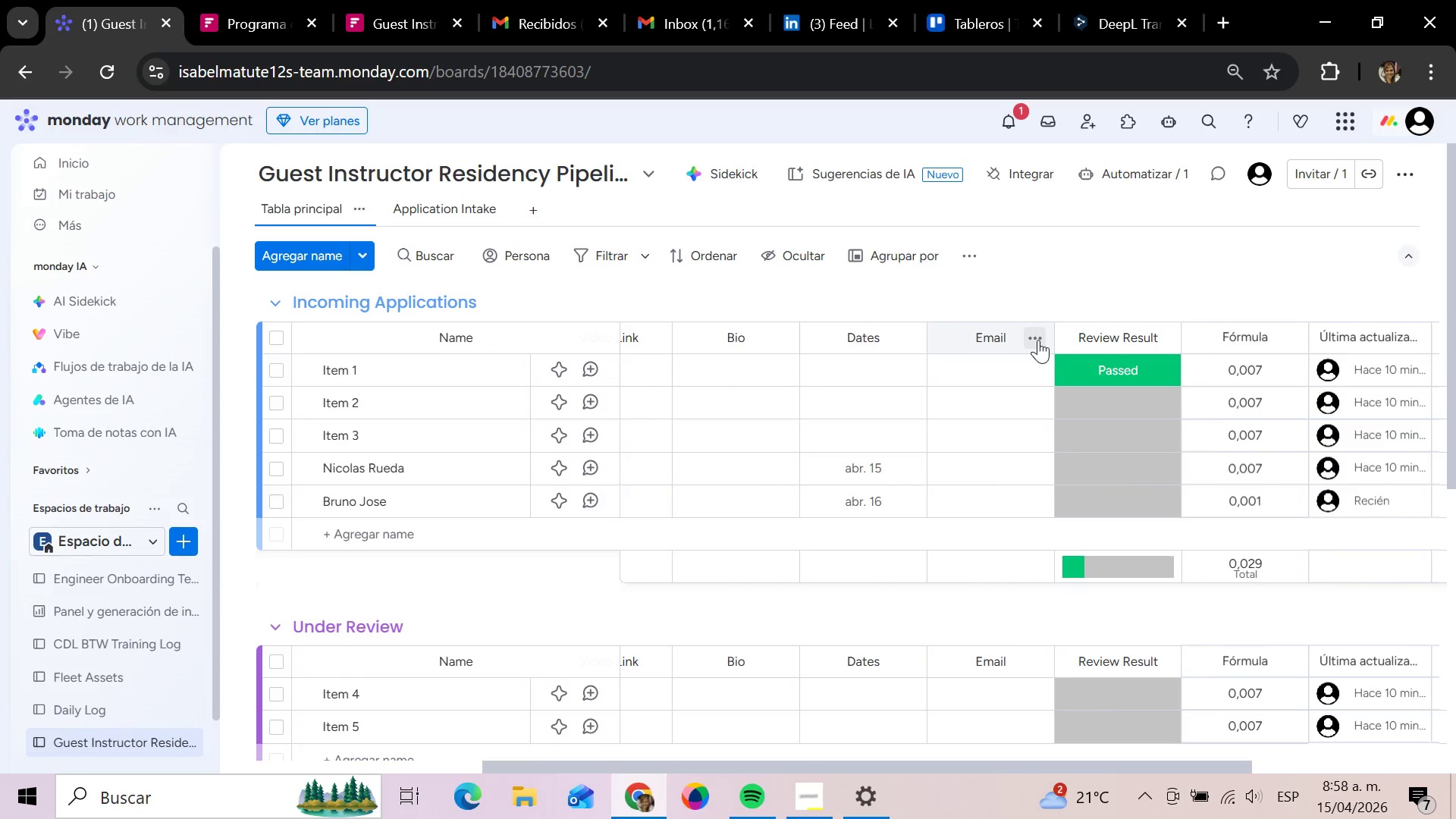 
left_click([1036, 340])
 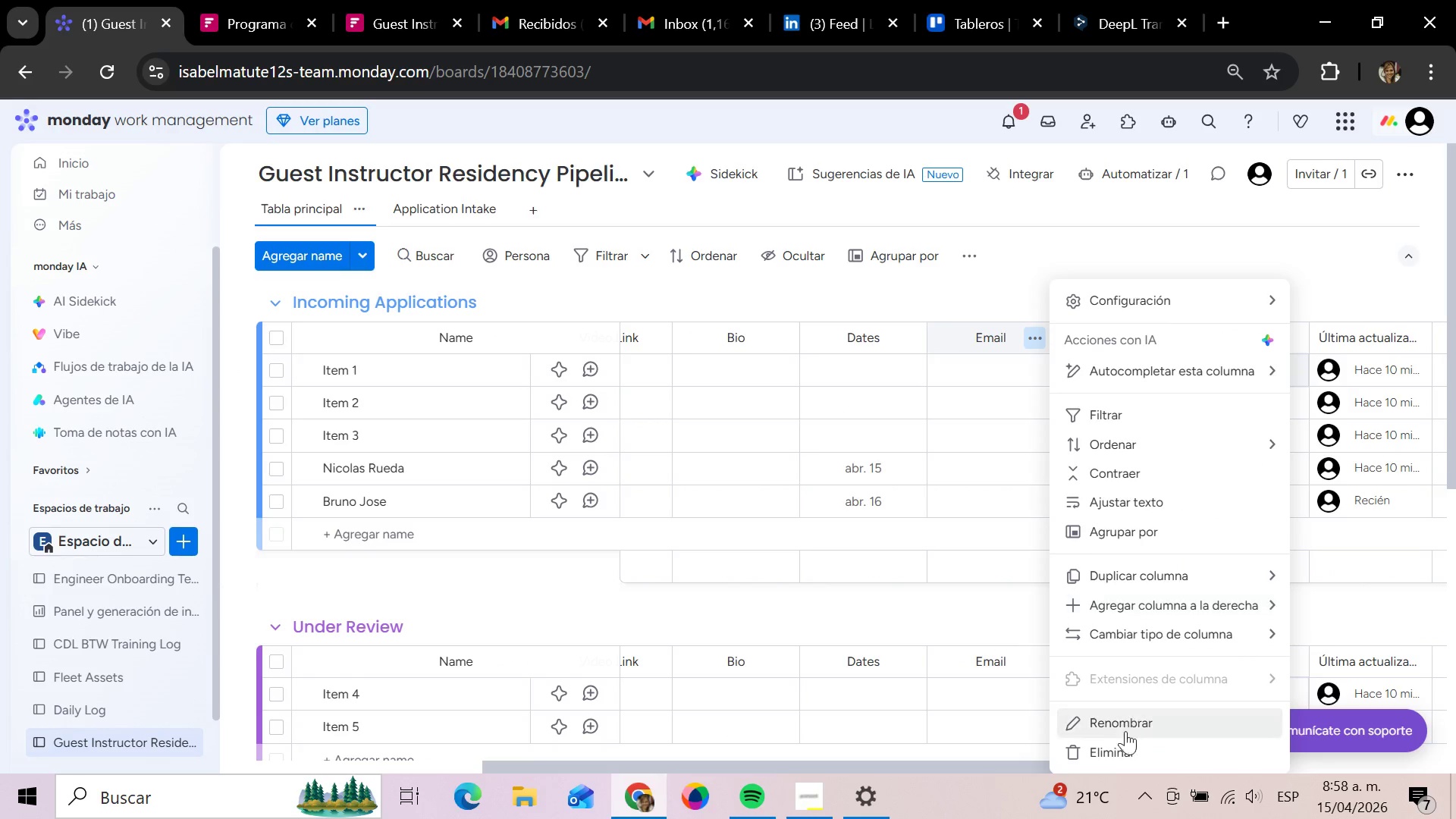 
left_click([1119, 747])
 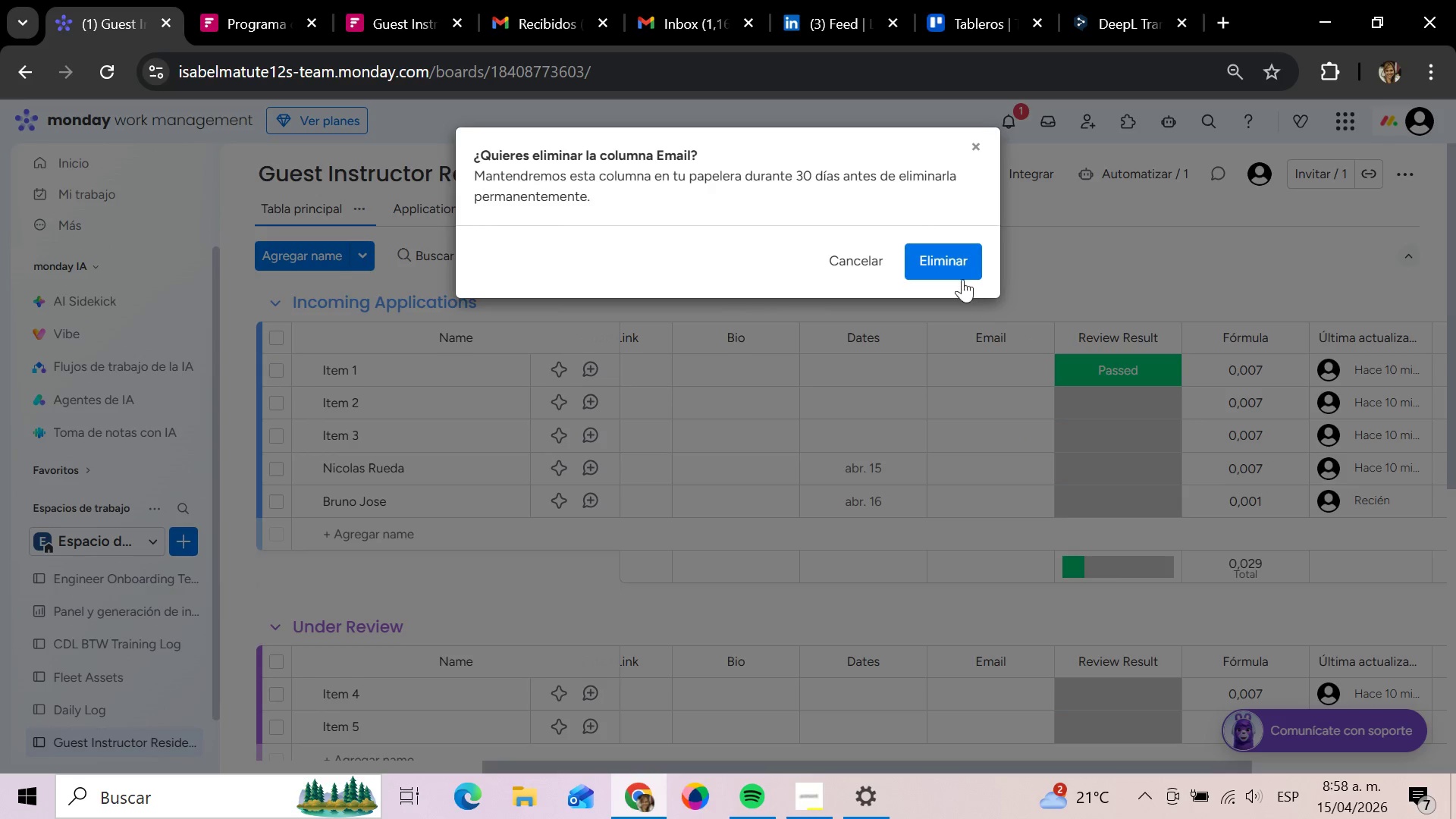 
left_click([956, 264])
 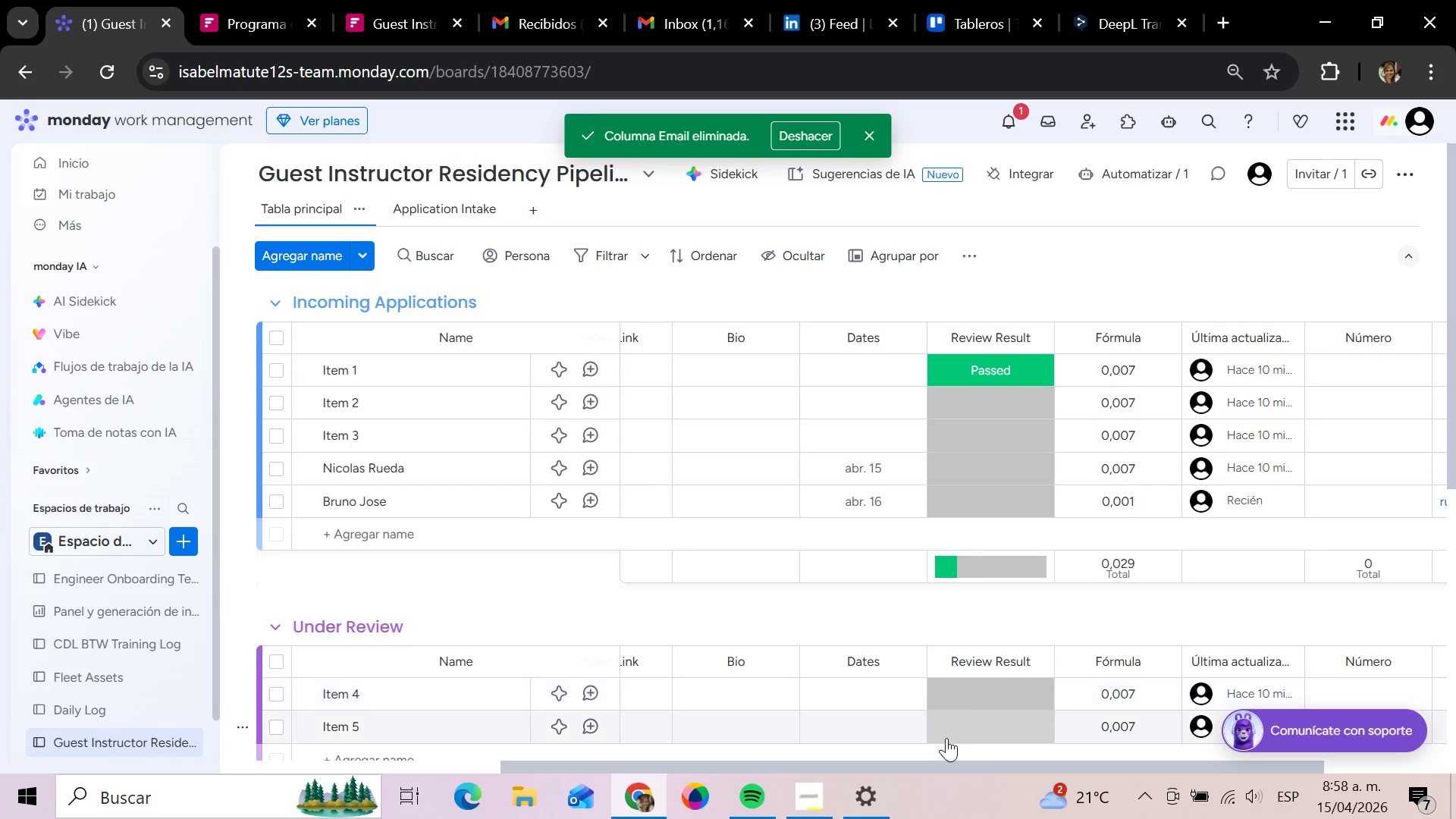 
left_click_drag(start_coordinate=[934, 768], to_coordinate=[1111, 771])
 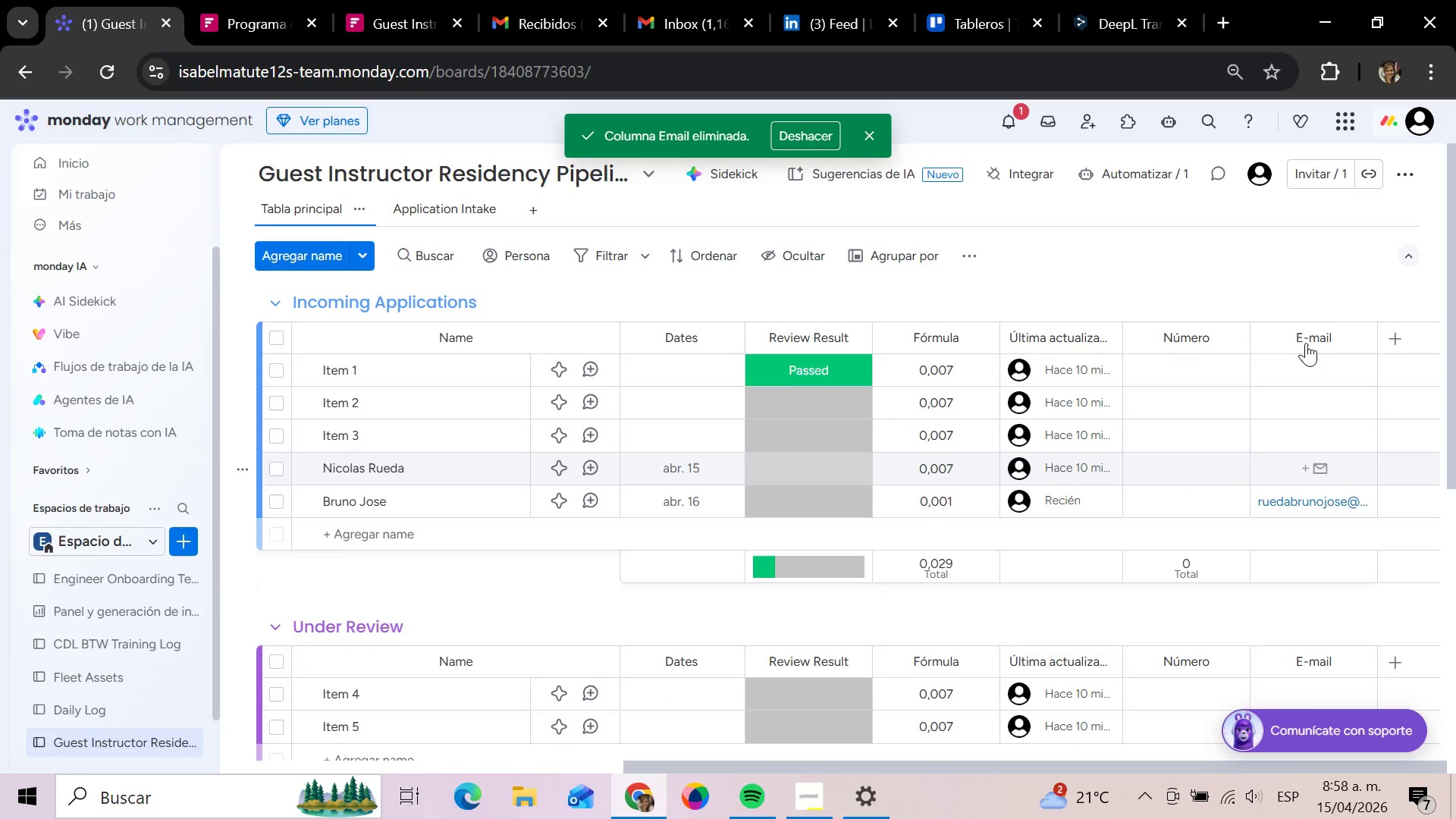 
mouse_move([1290, 335])
 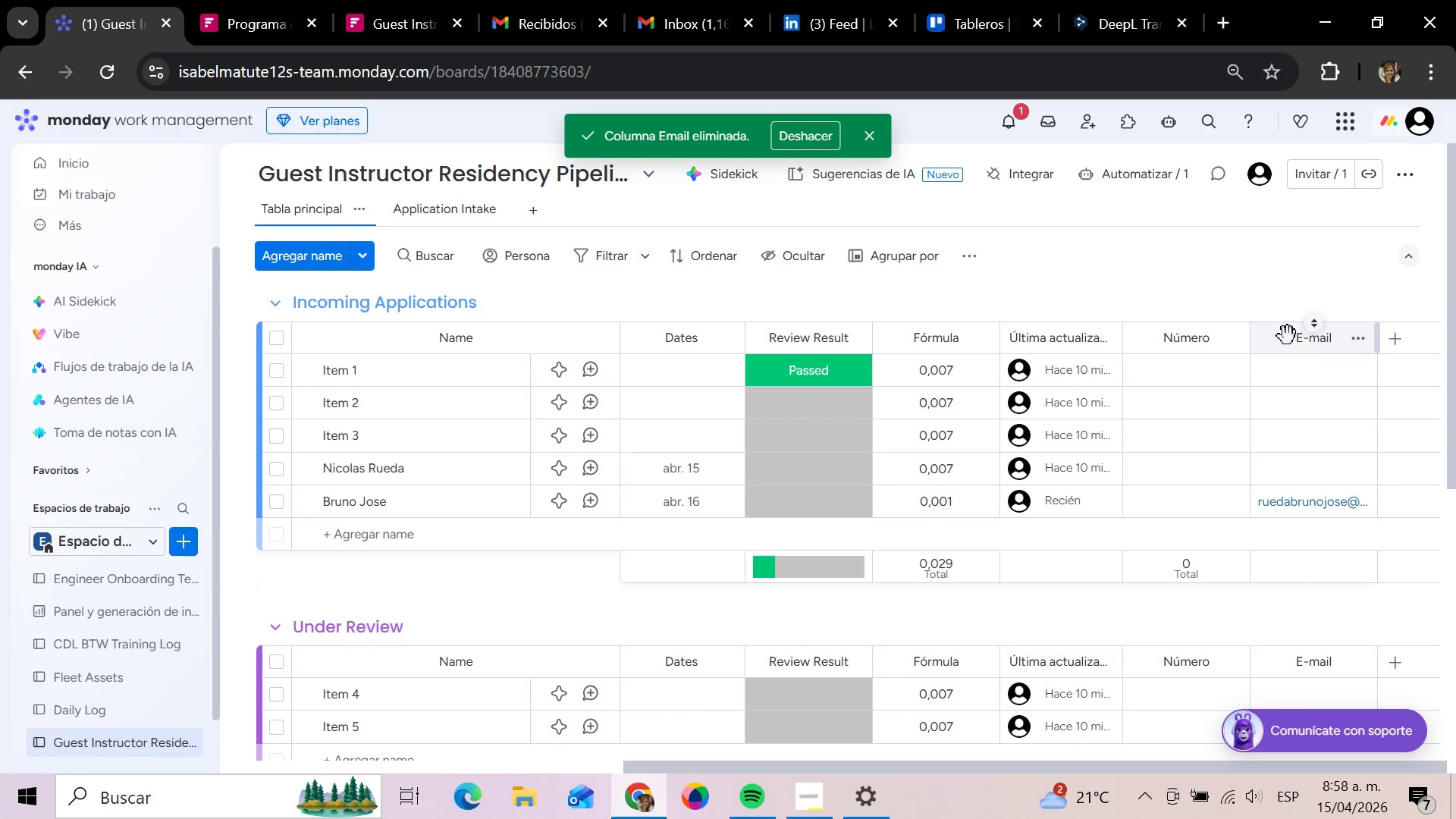 
left_click_drag(start_coordinate=[1288, 336], to_coordinate=[1047, 343])
 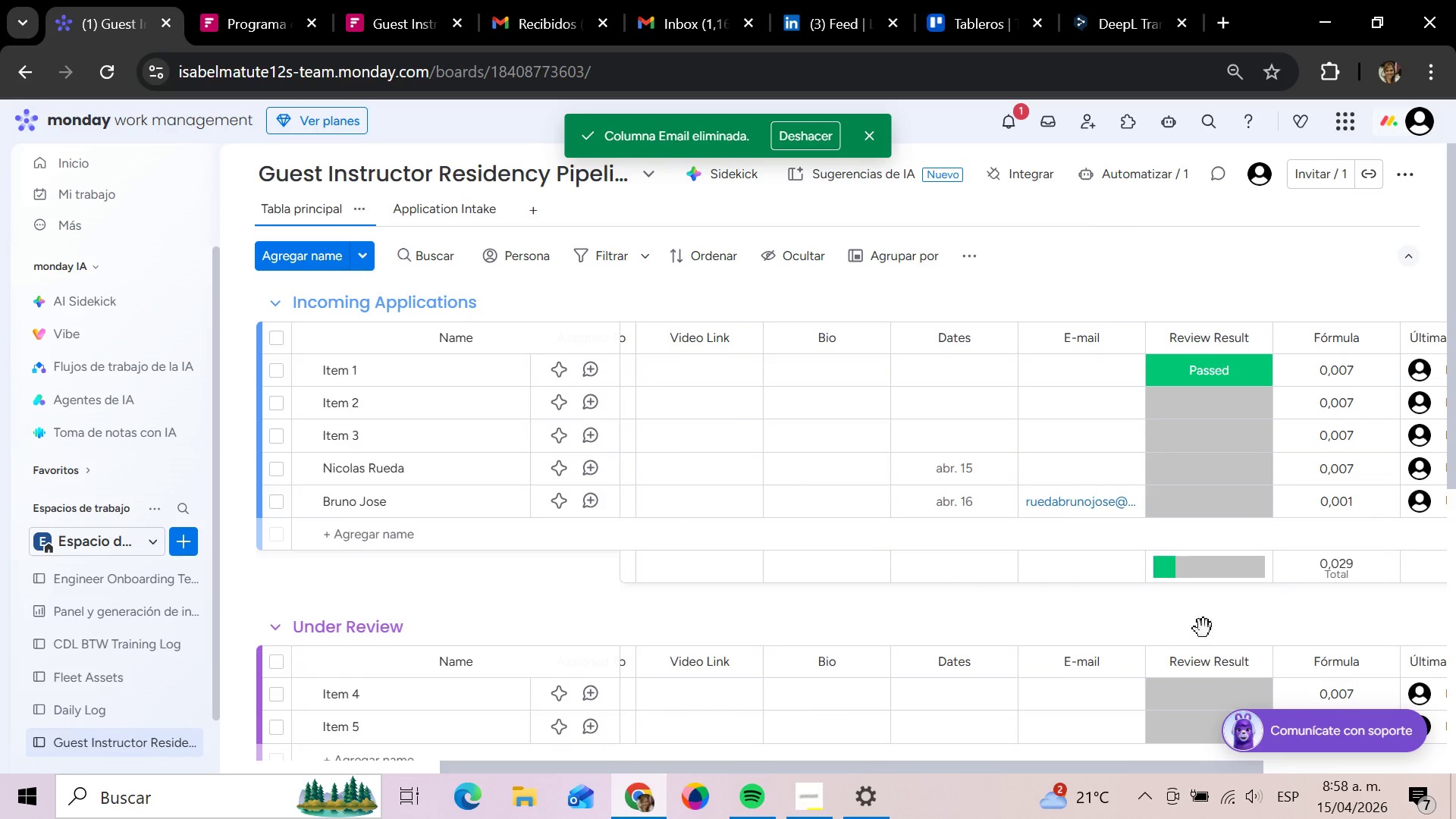 
left_click_drag(start_coordinate=[970, 767], to_coordinate=[1221, 767])
 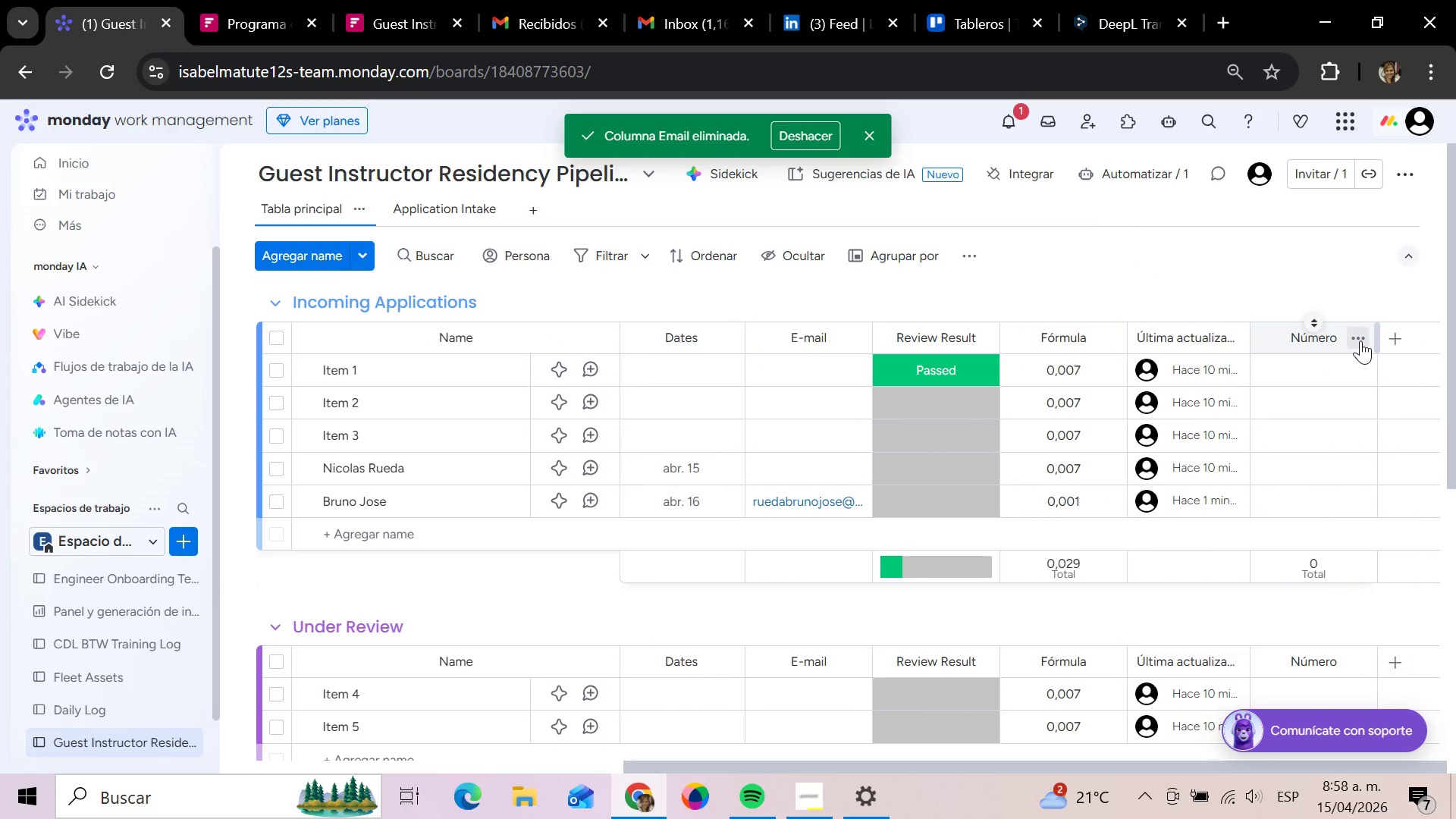 
left_click([1360, 340])
 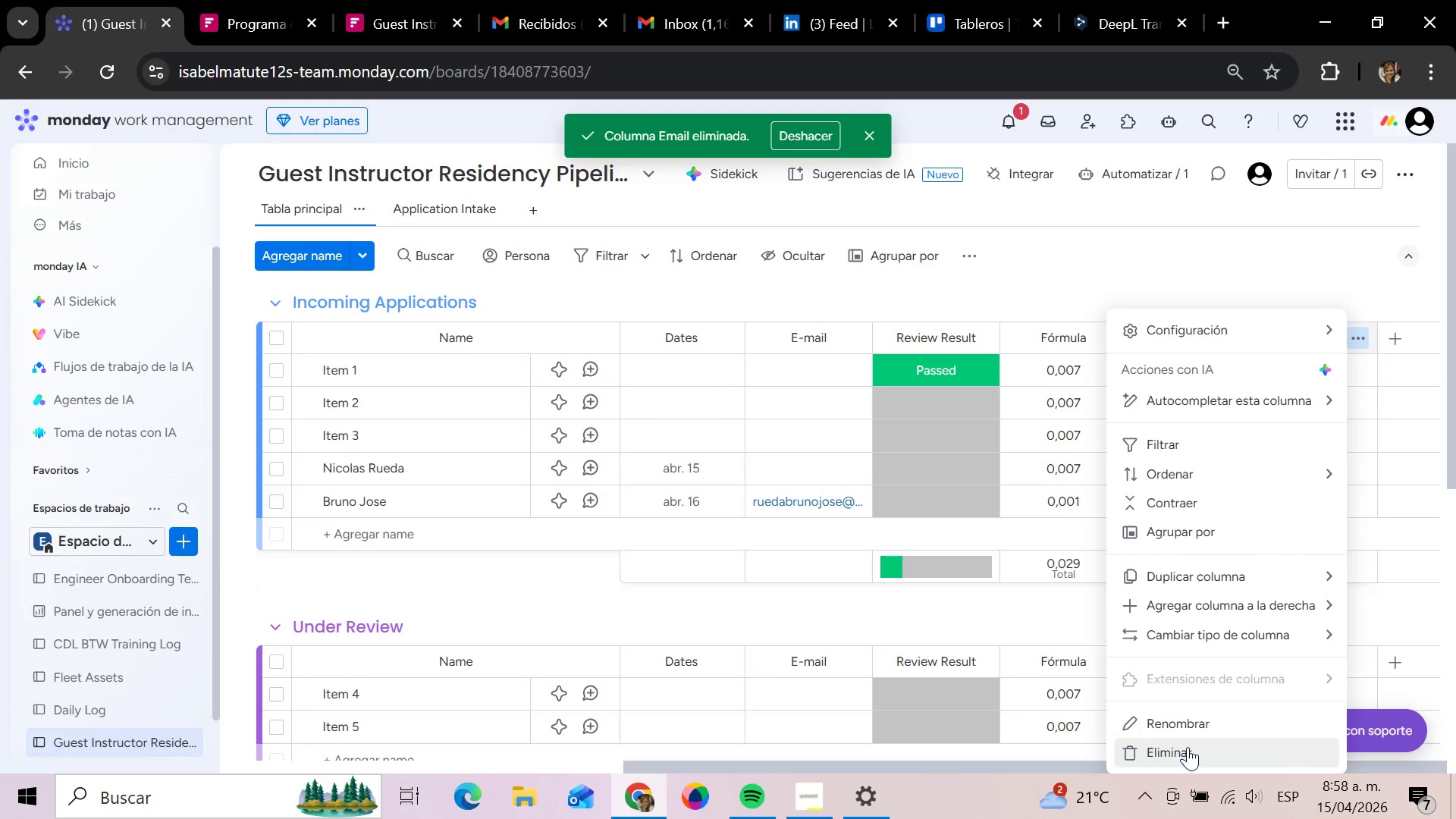 
left_click([1188, 748])
 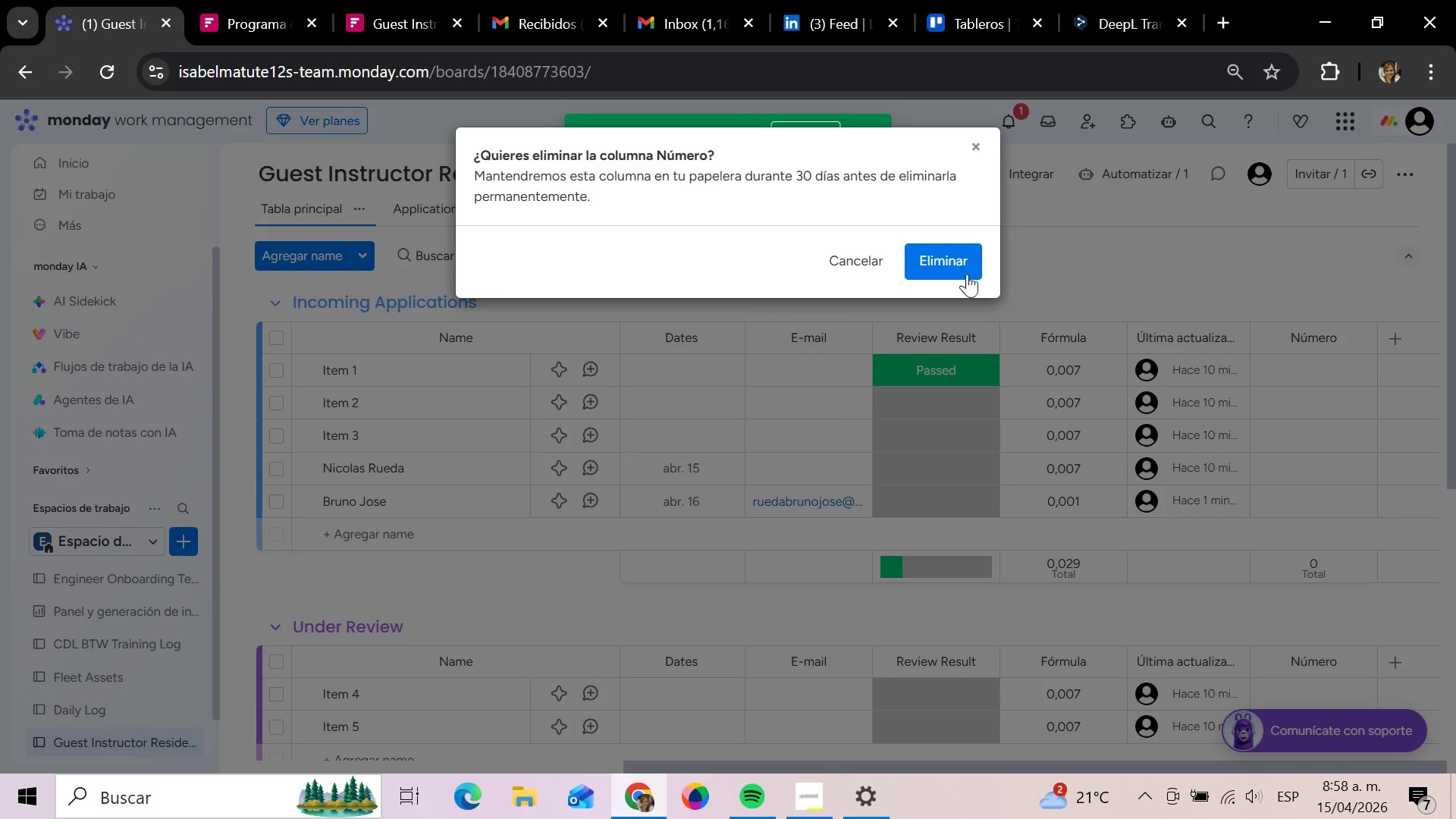 
left_click([964, 255])
 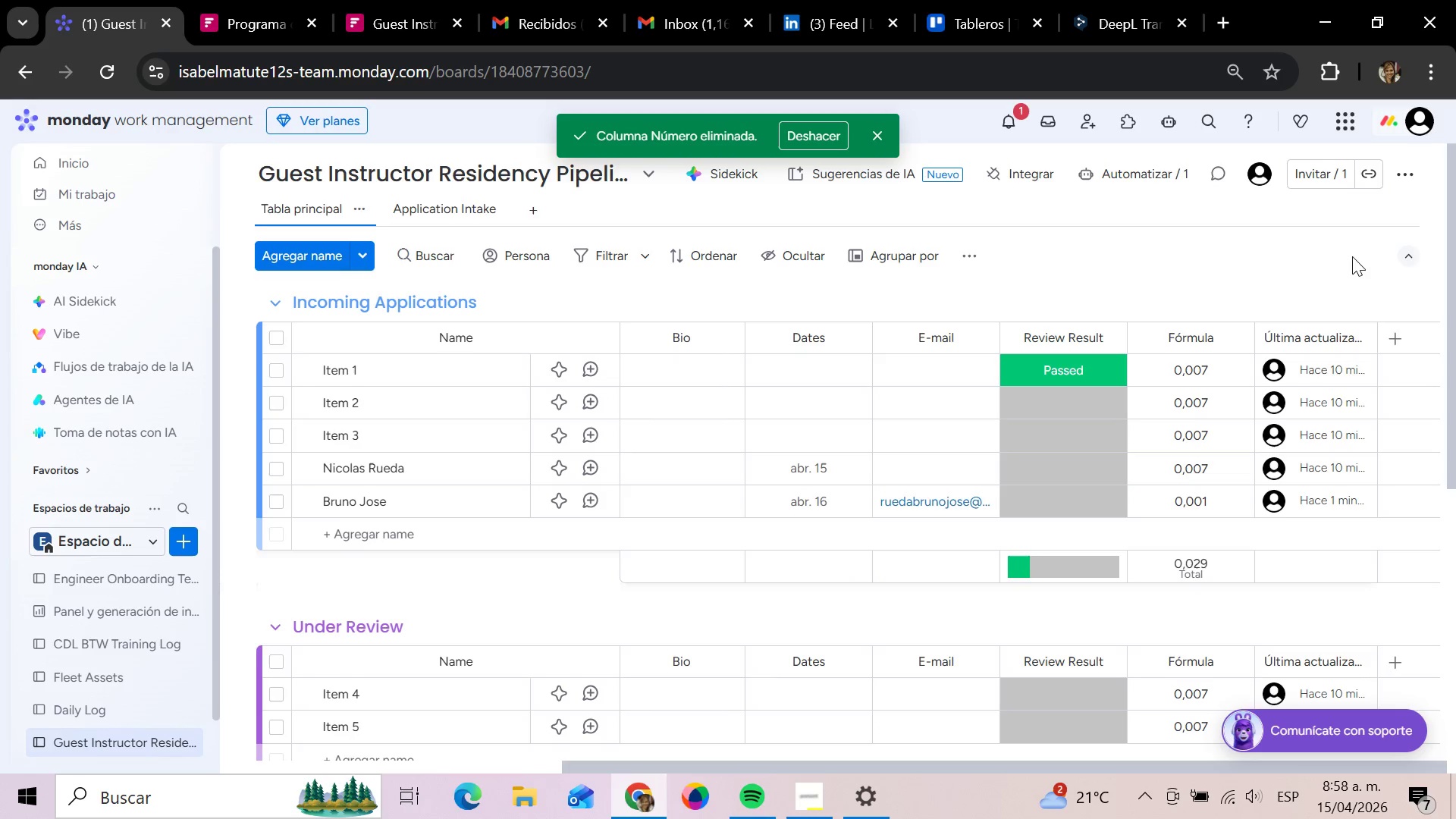 
wait(16.48)
 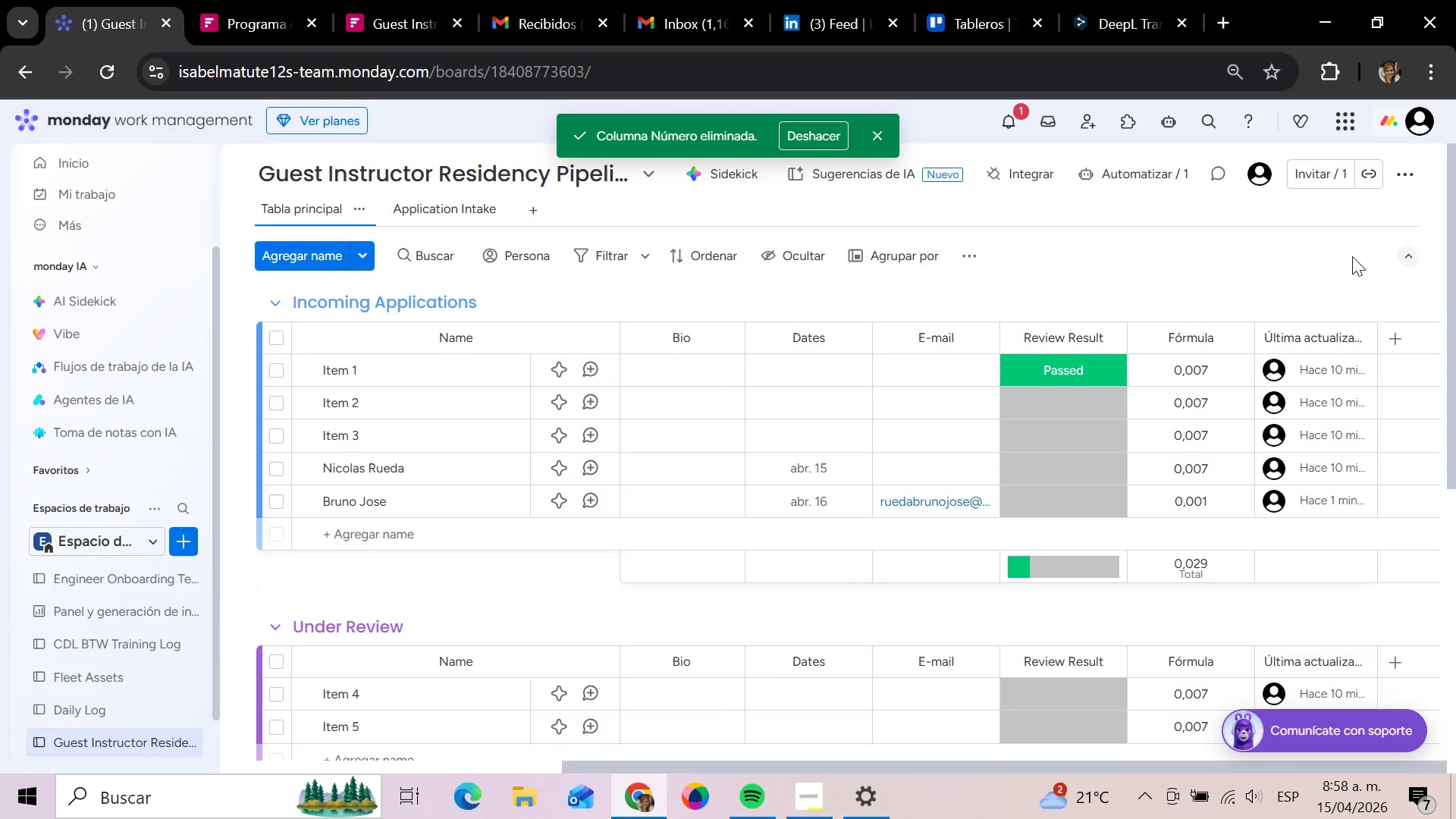 
left_click([878, 136])
 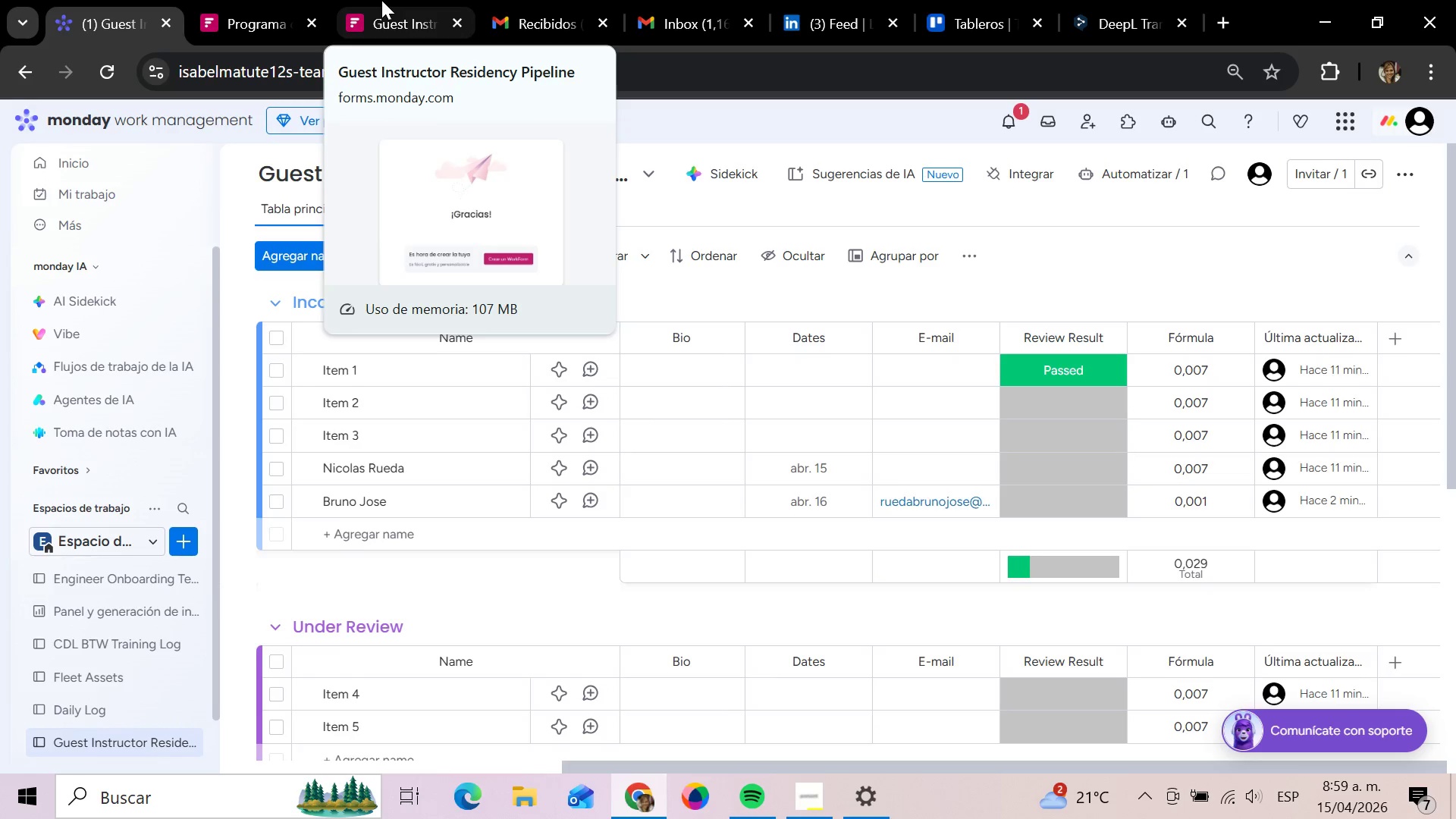 
wait(23.69)
 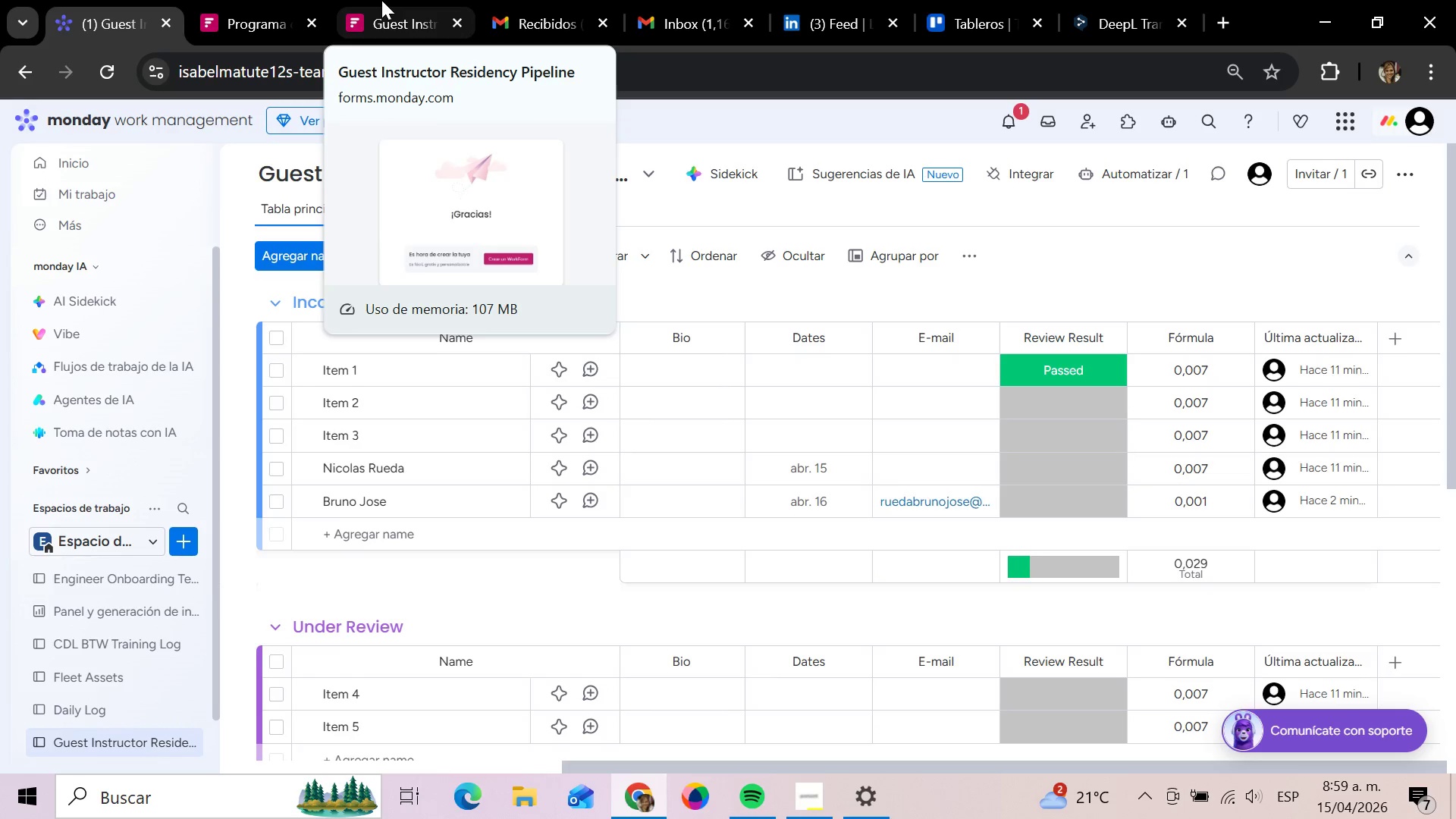 
left_click_drag(start_coordinate=[908, 764], to_coordinate=[453, 771])
 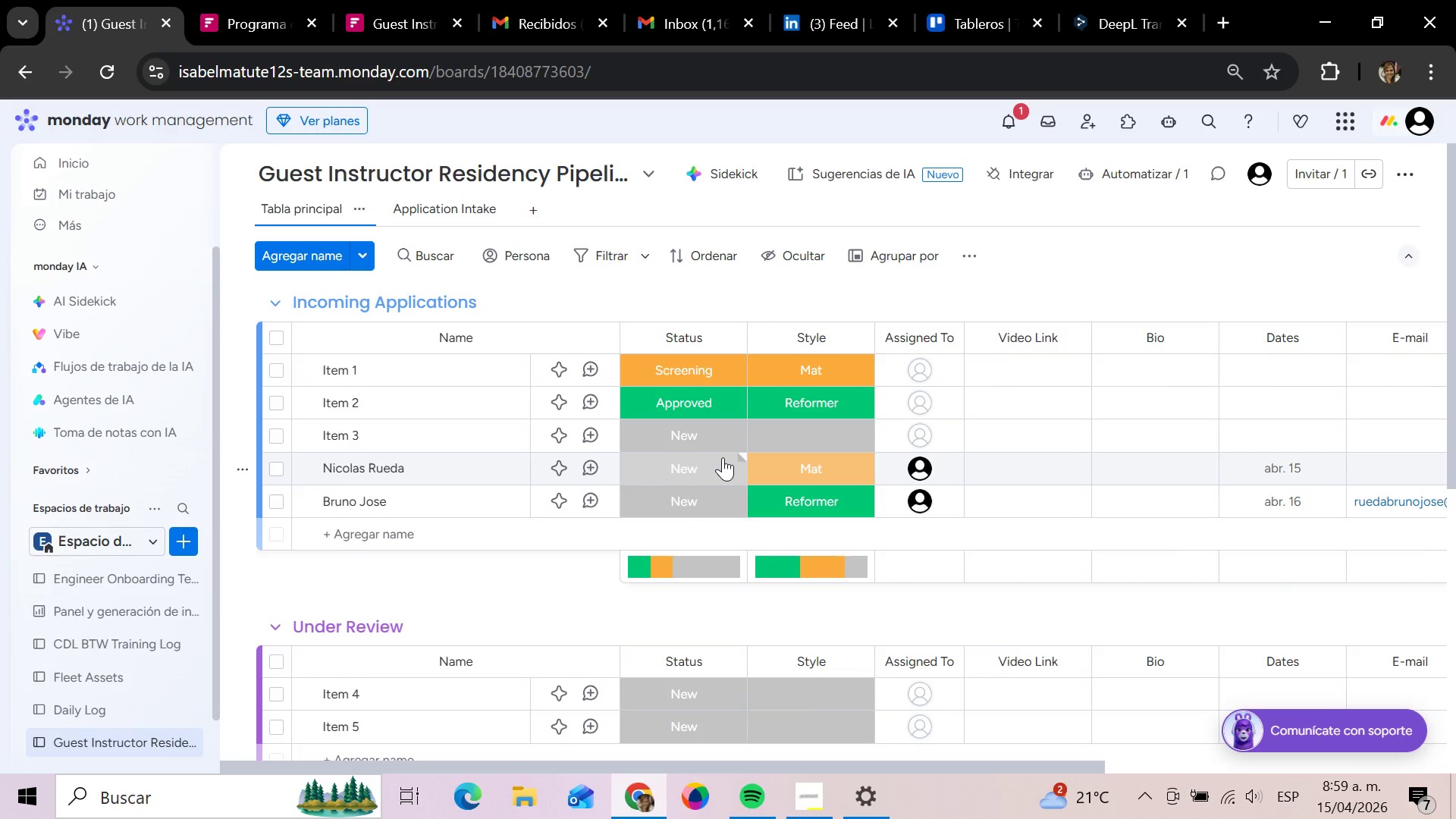 
left_click([723, 457])
 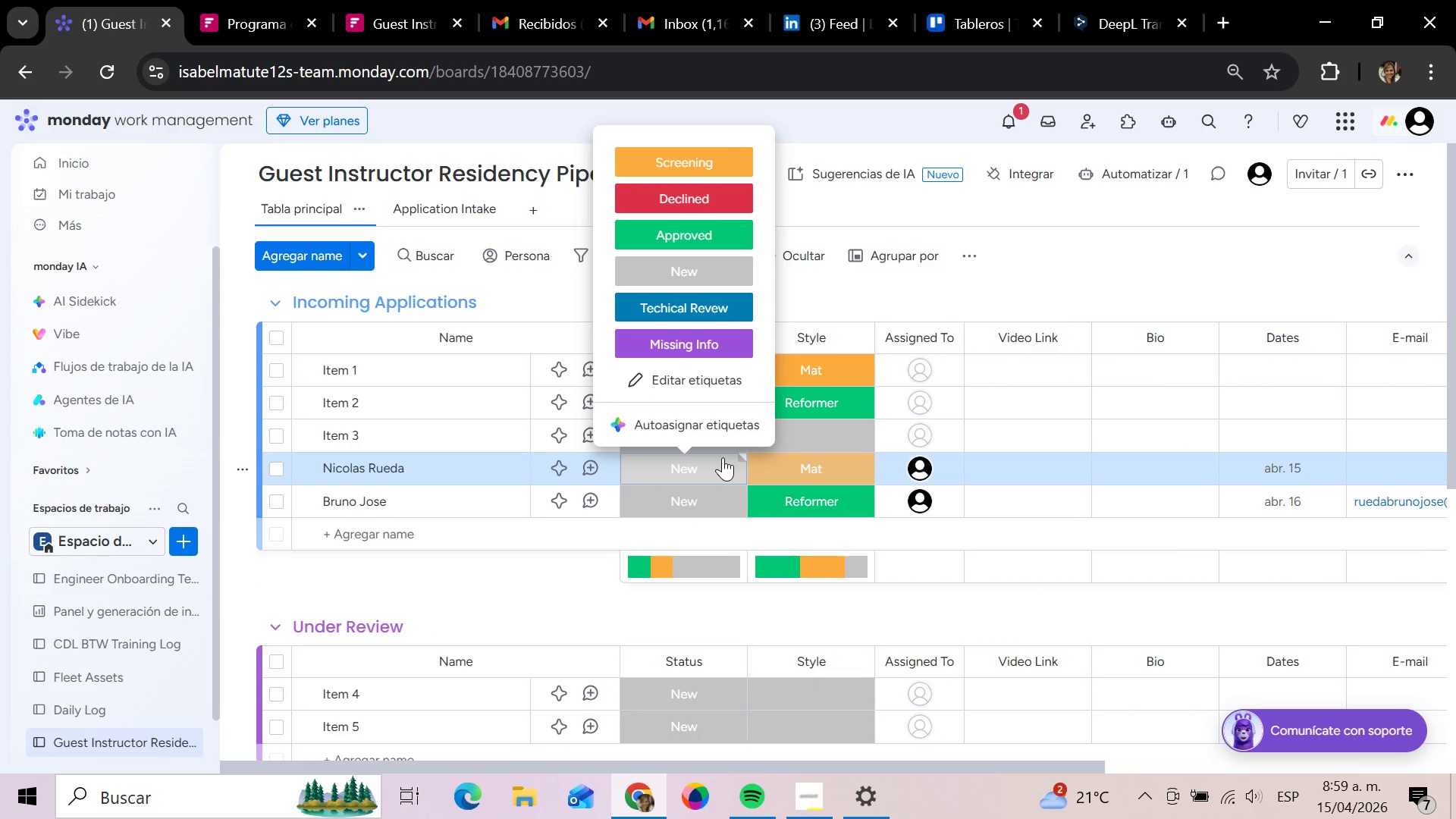 
left_click([723, 457])
 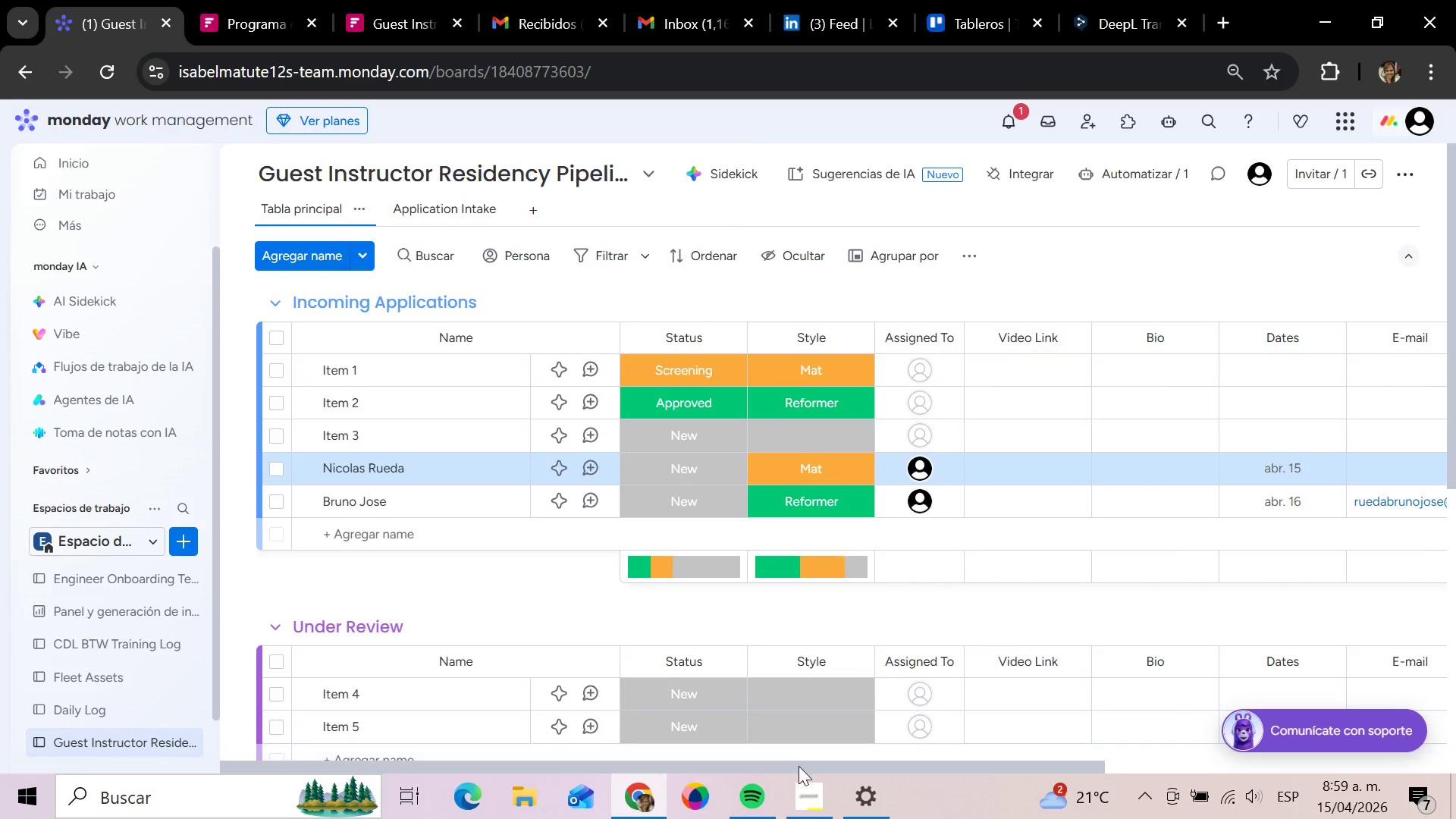 
left_click_drag(start_coordinate=[800, 768], to_coordinate=[1305, 767])
 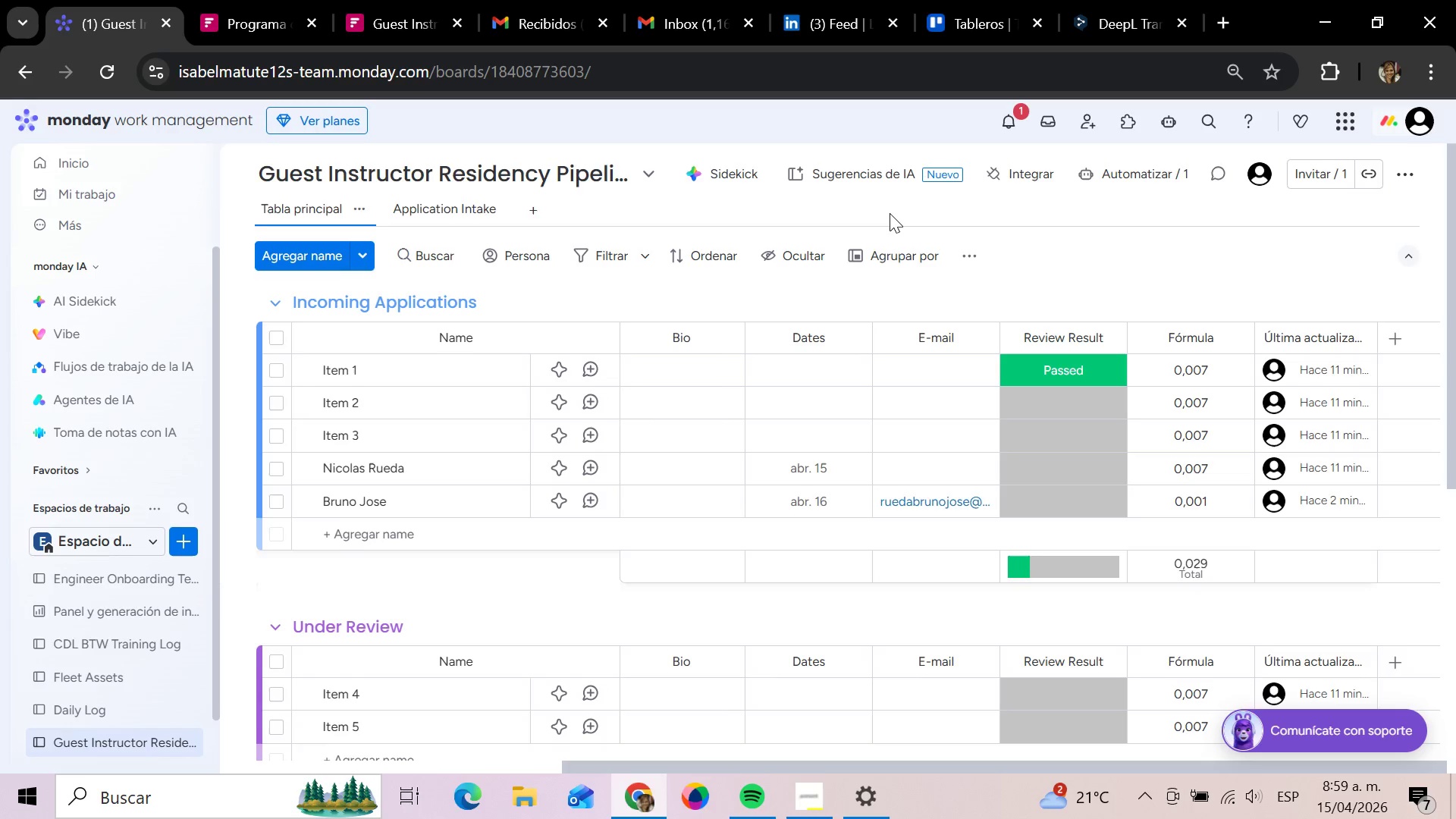 
wait(14.03)
 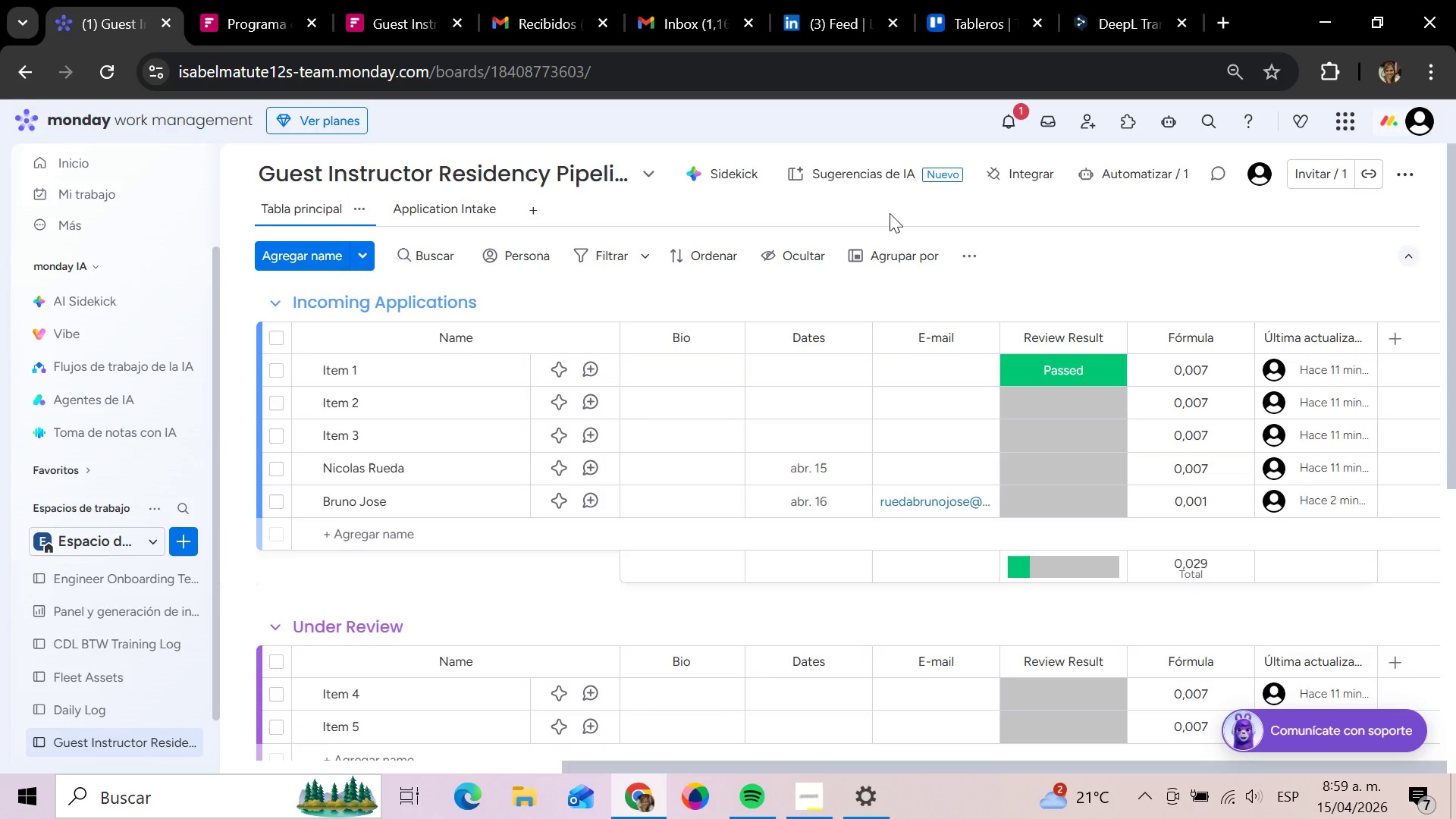 
left_click_drag(start_coordinate=[797, 766], to_coordinate=[520, 765])
 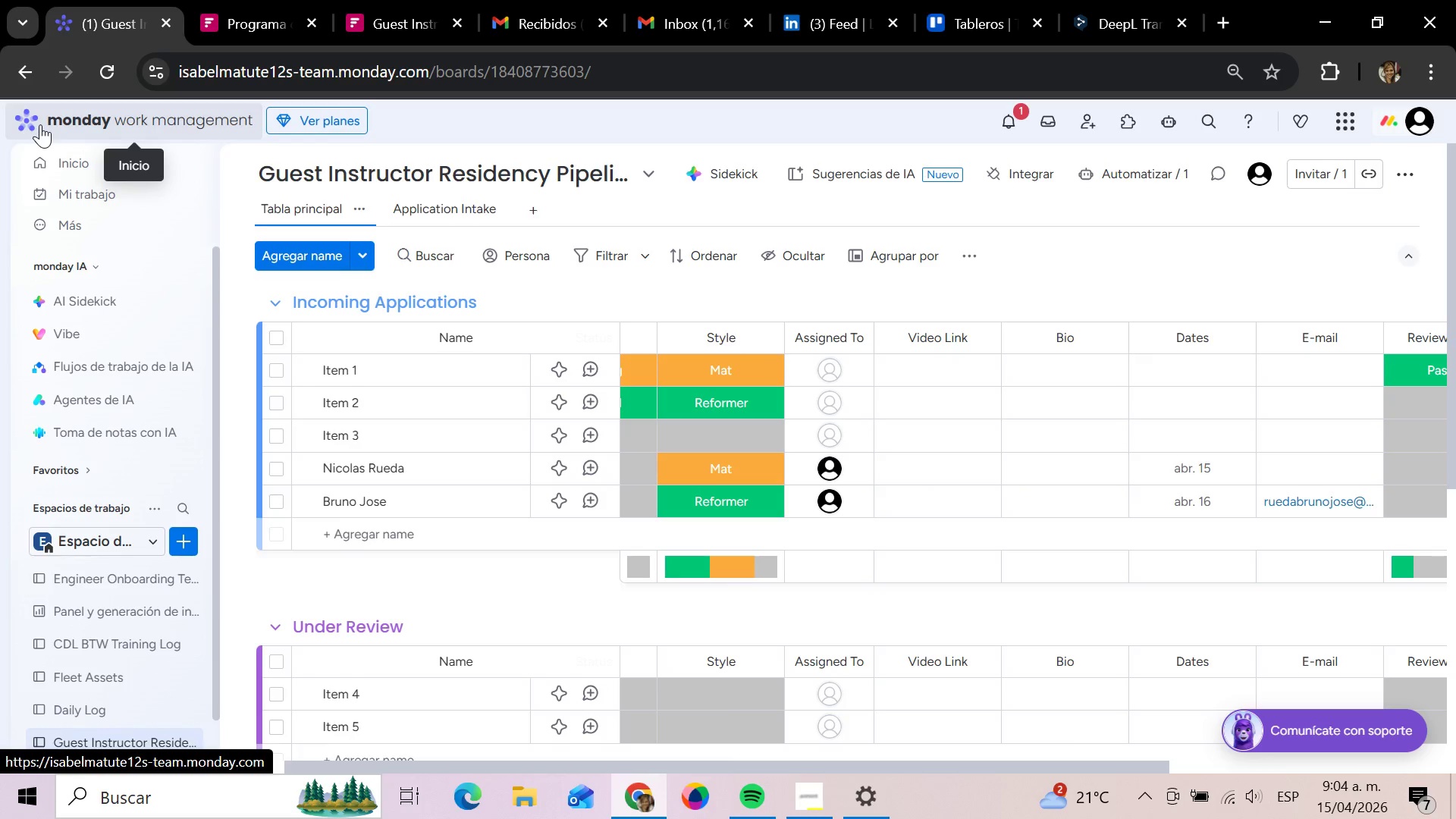 
wait(300.94)
 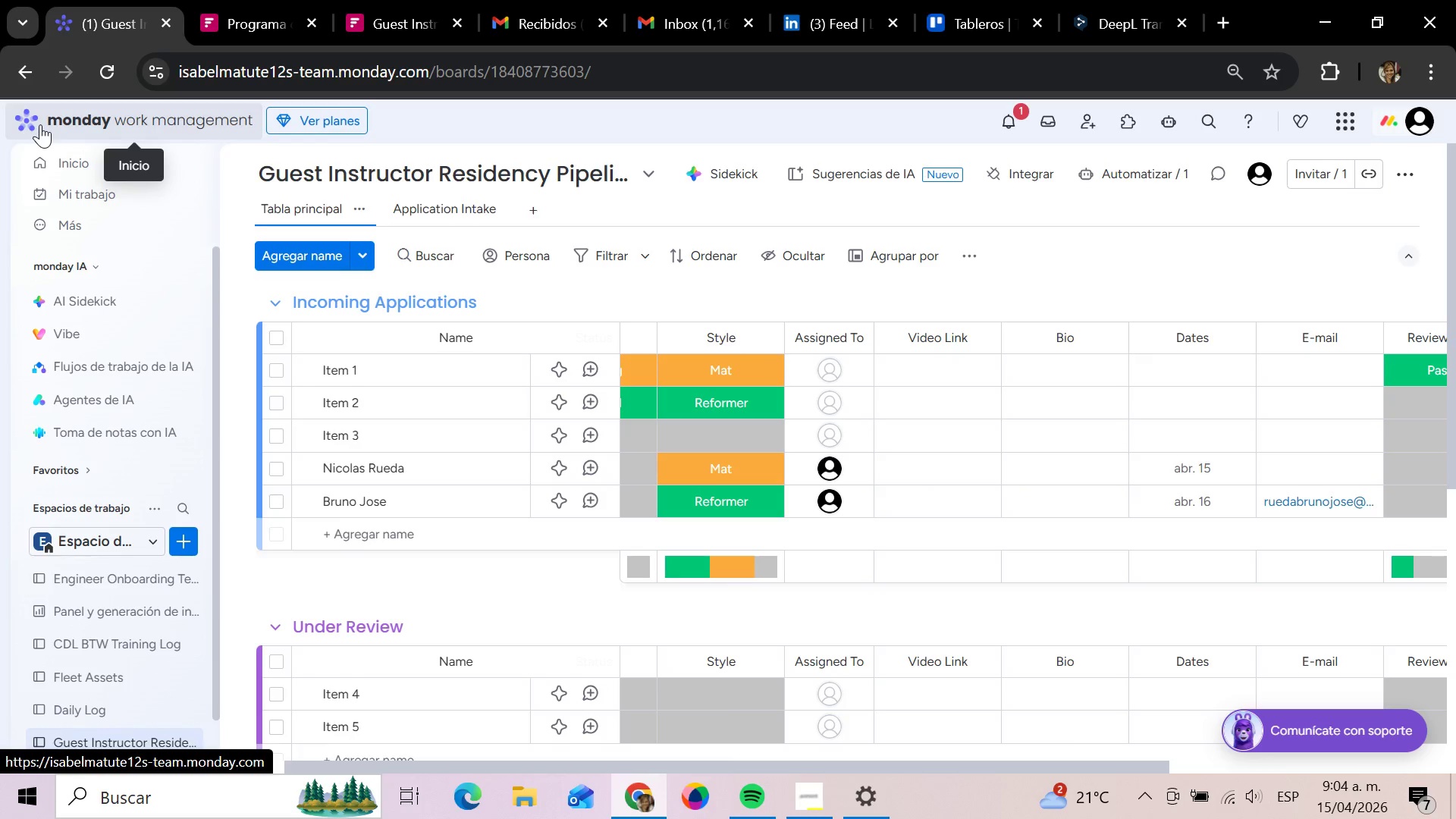 
left_click([410, 472])
 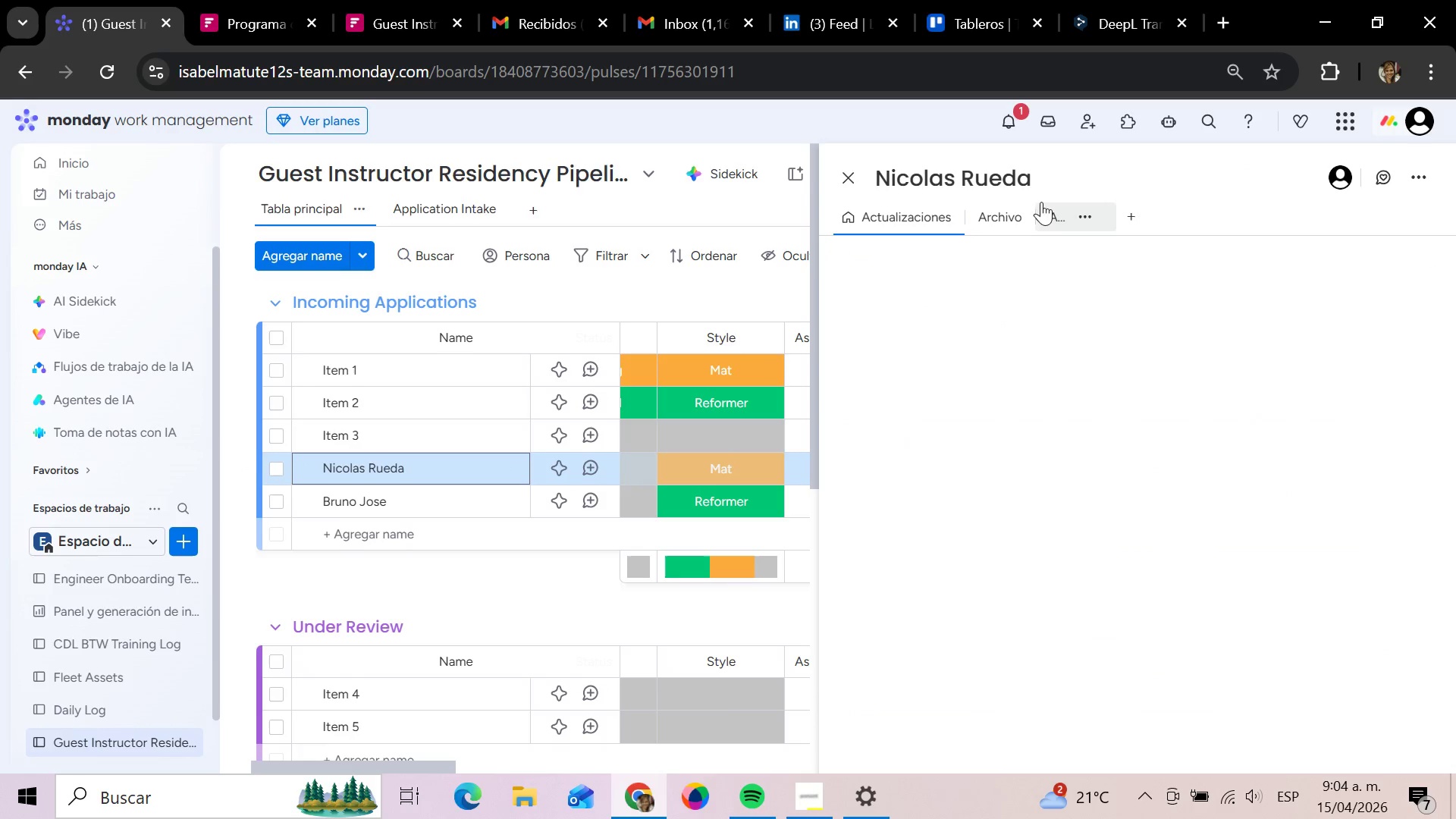 
left_click([853, 174])
 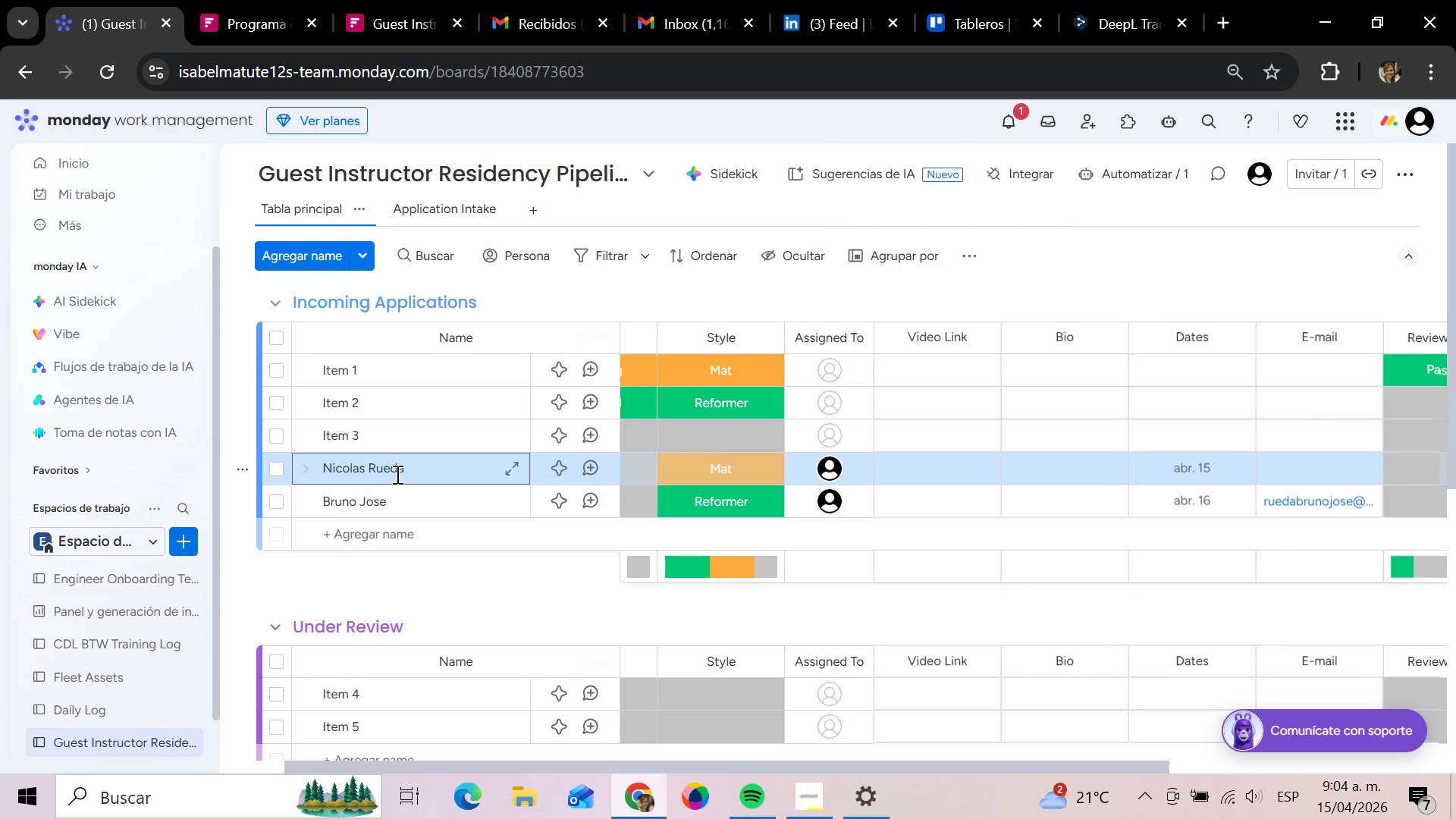 
left_click([404, 470])
 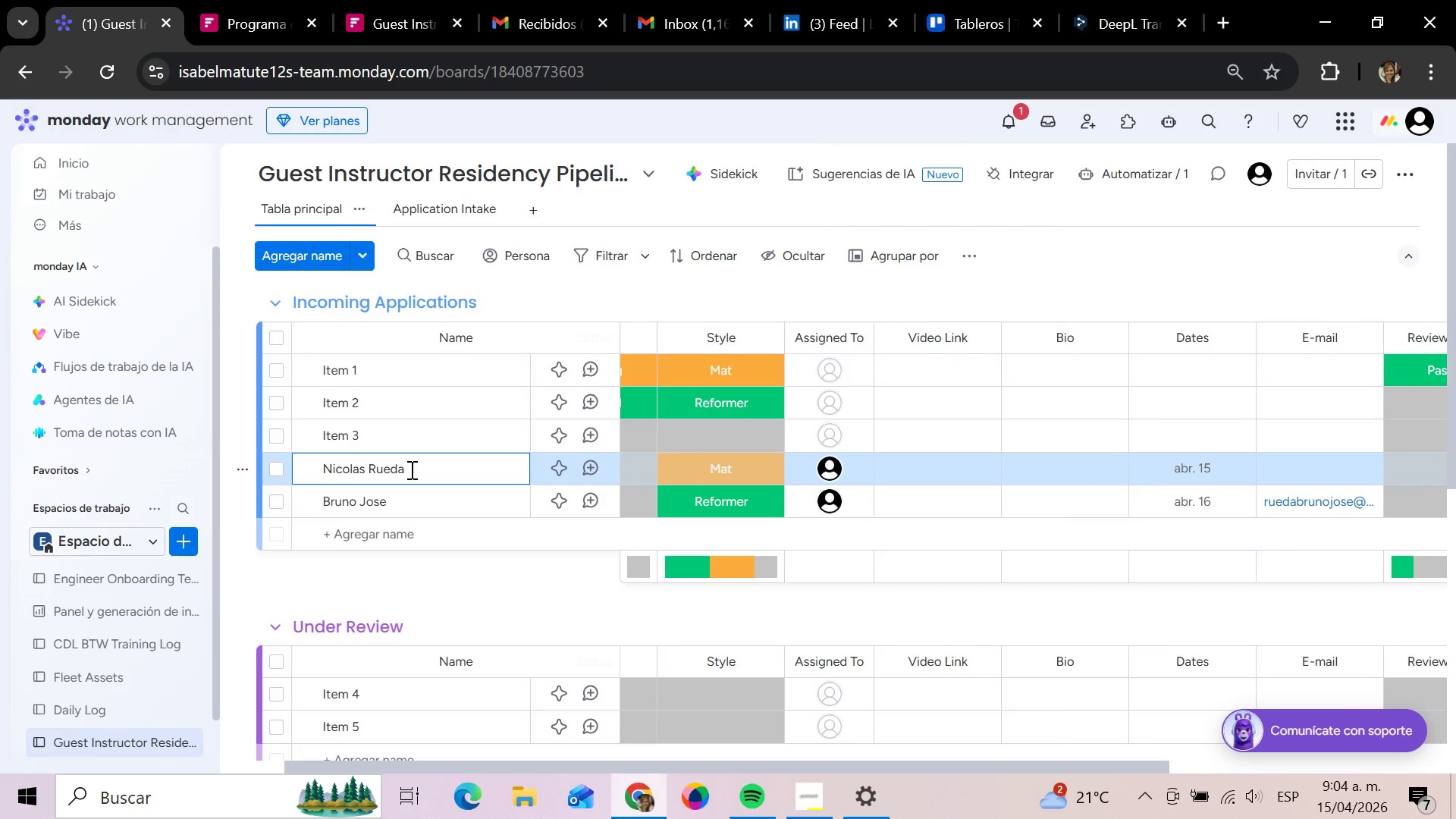 
hold_key(key=Backspace, duration=1.42)
 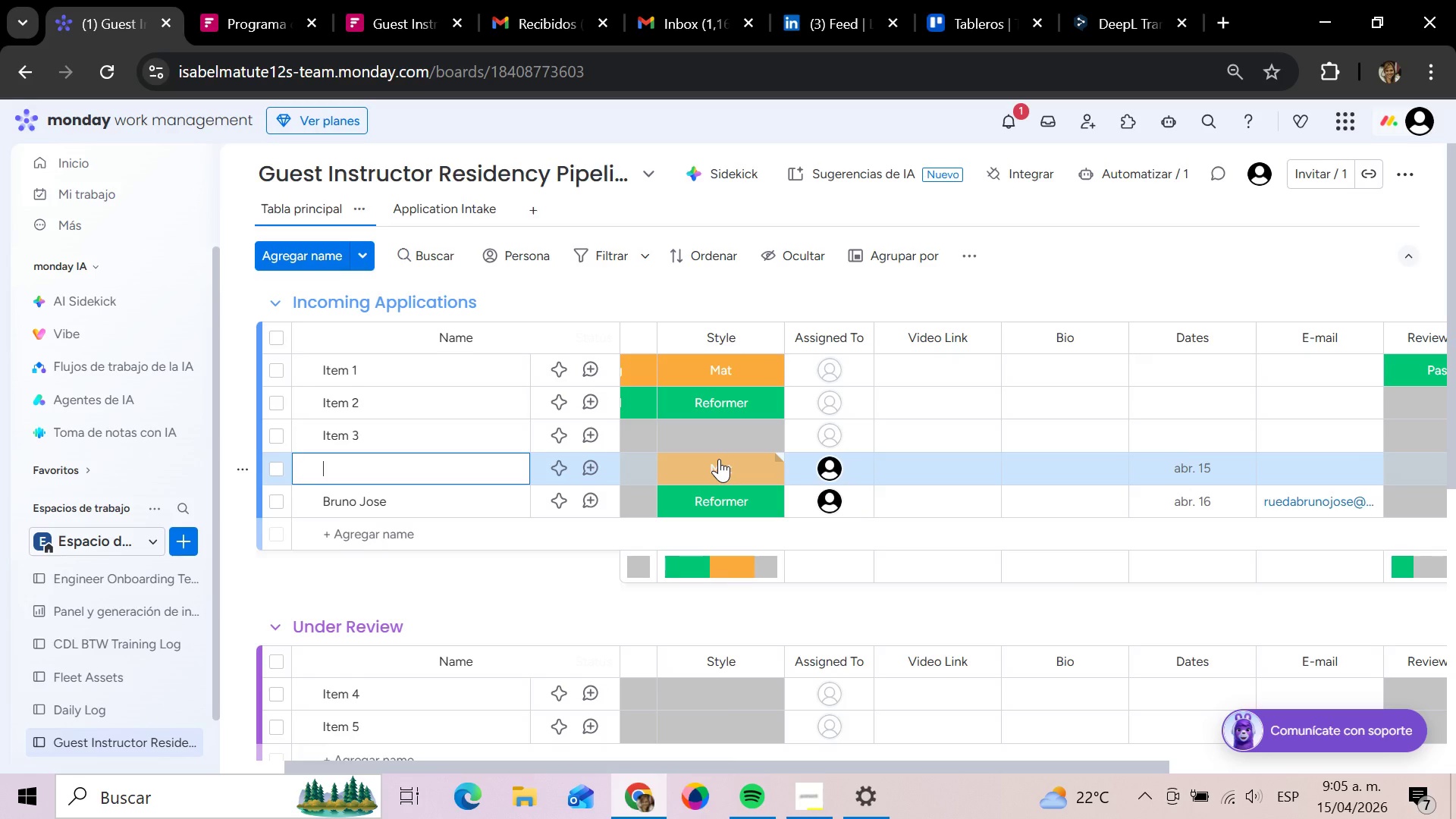 
left_click([719, 459])
 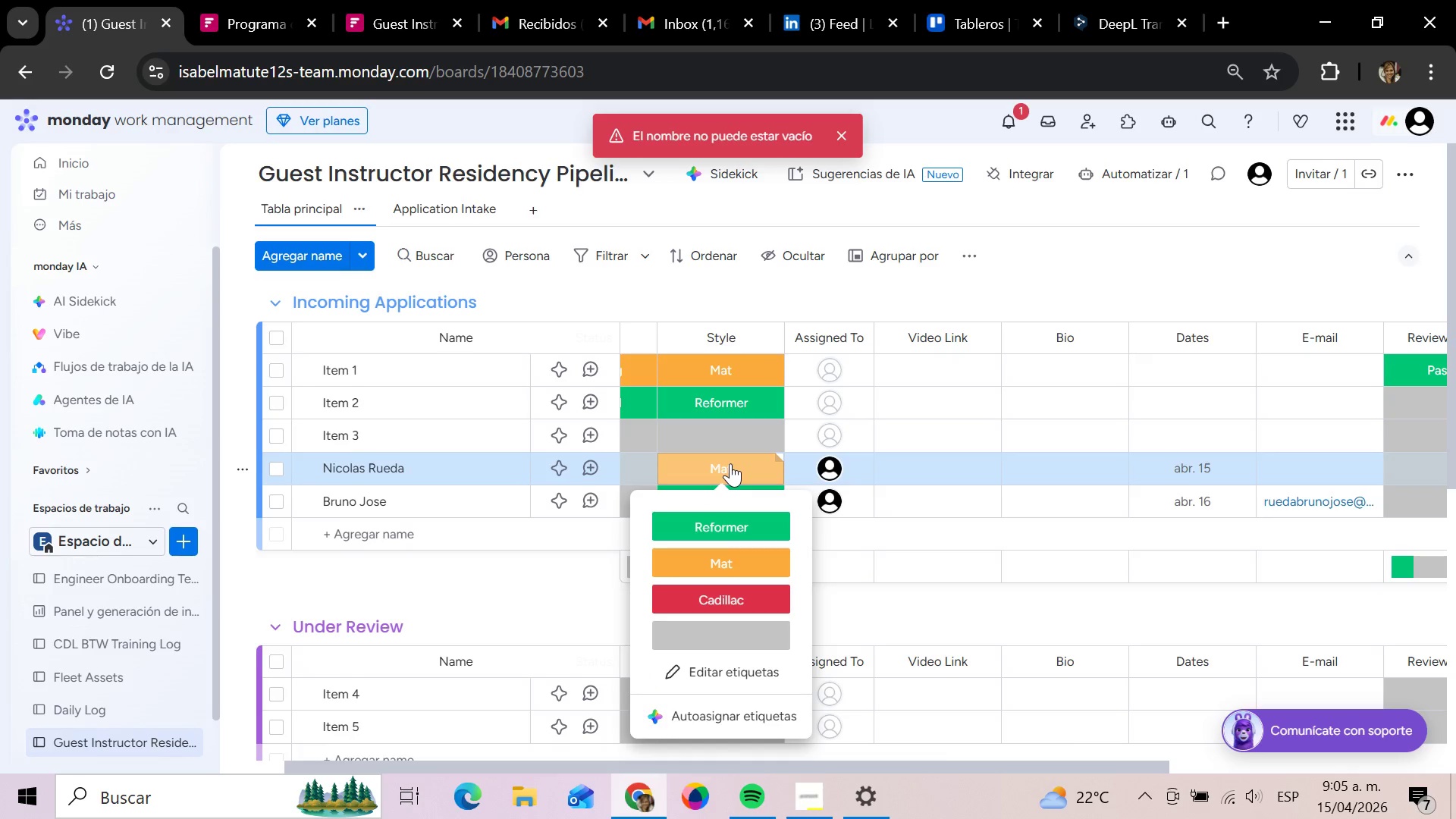 
key(Backspace)
 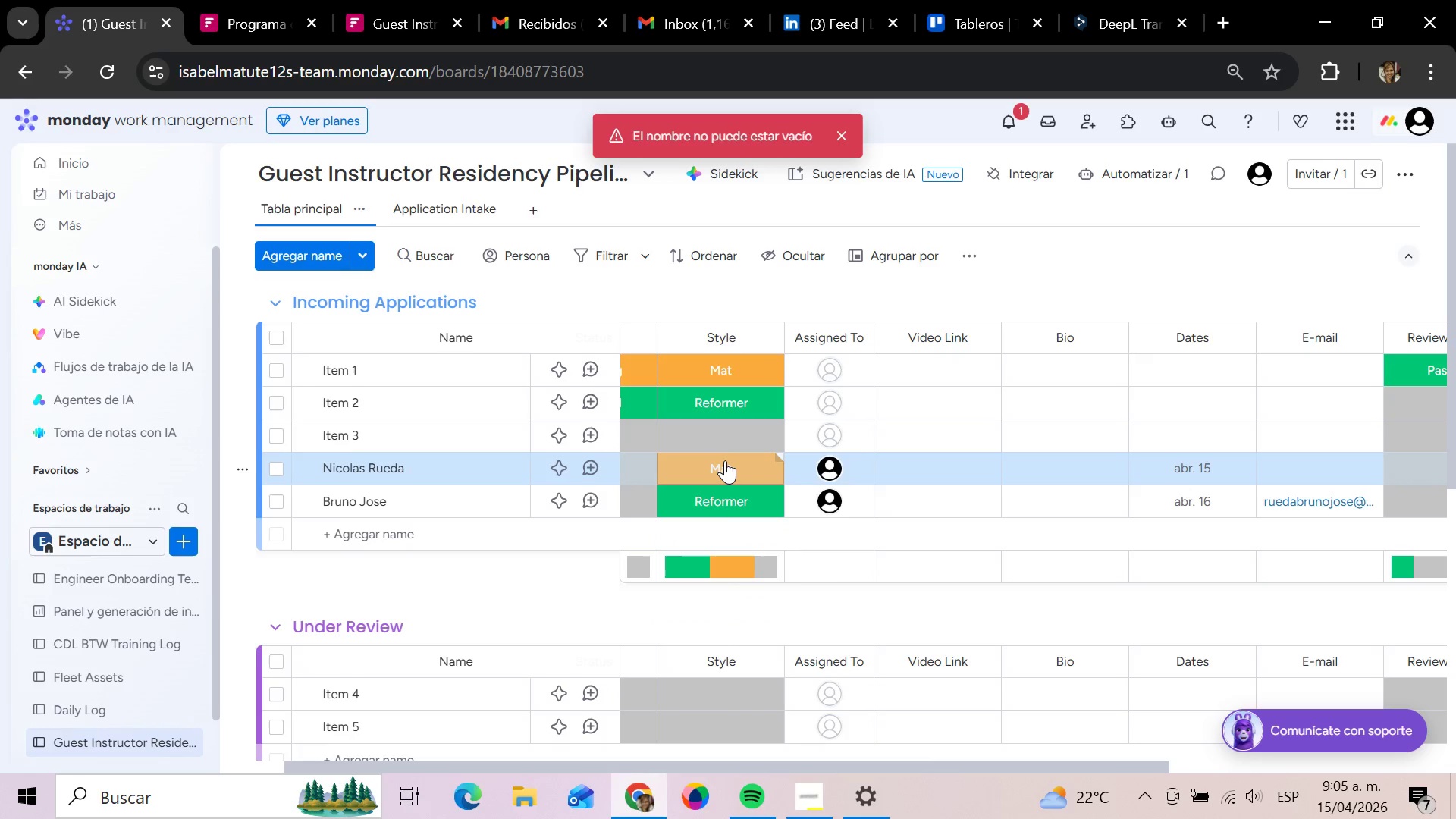 
left_click([723, 460])
 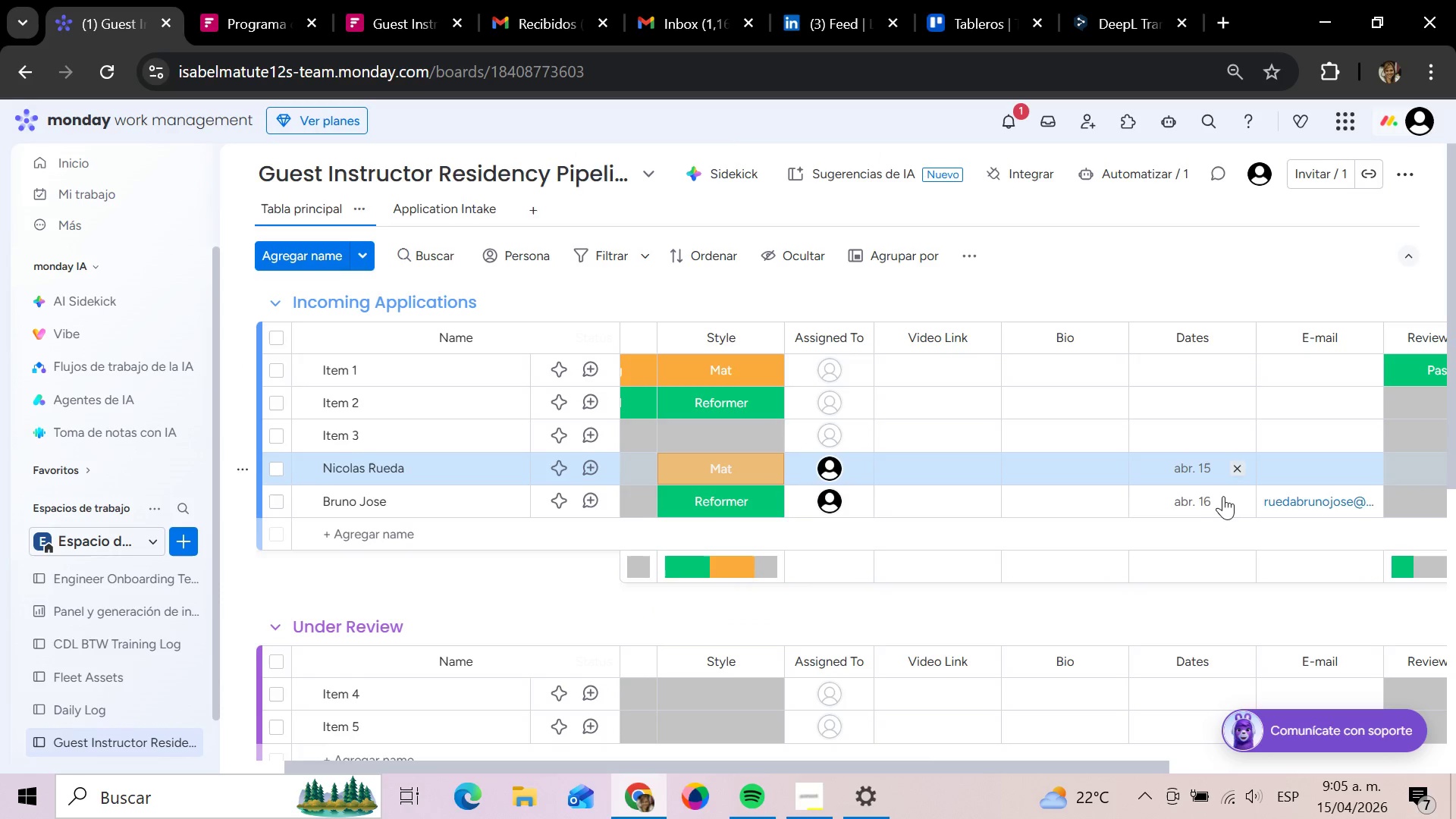 
left_click([1238, 465])
 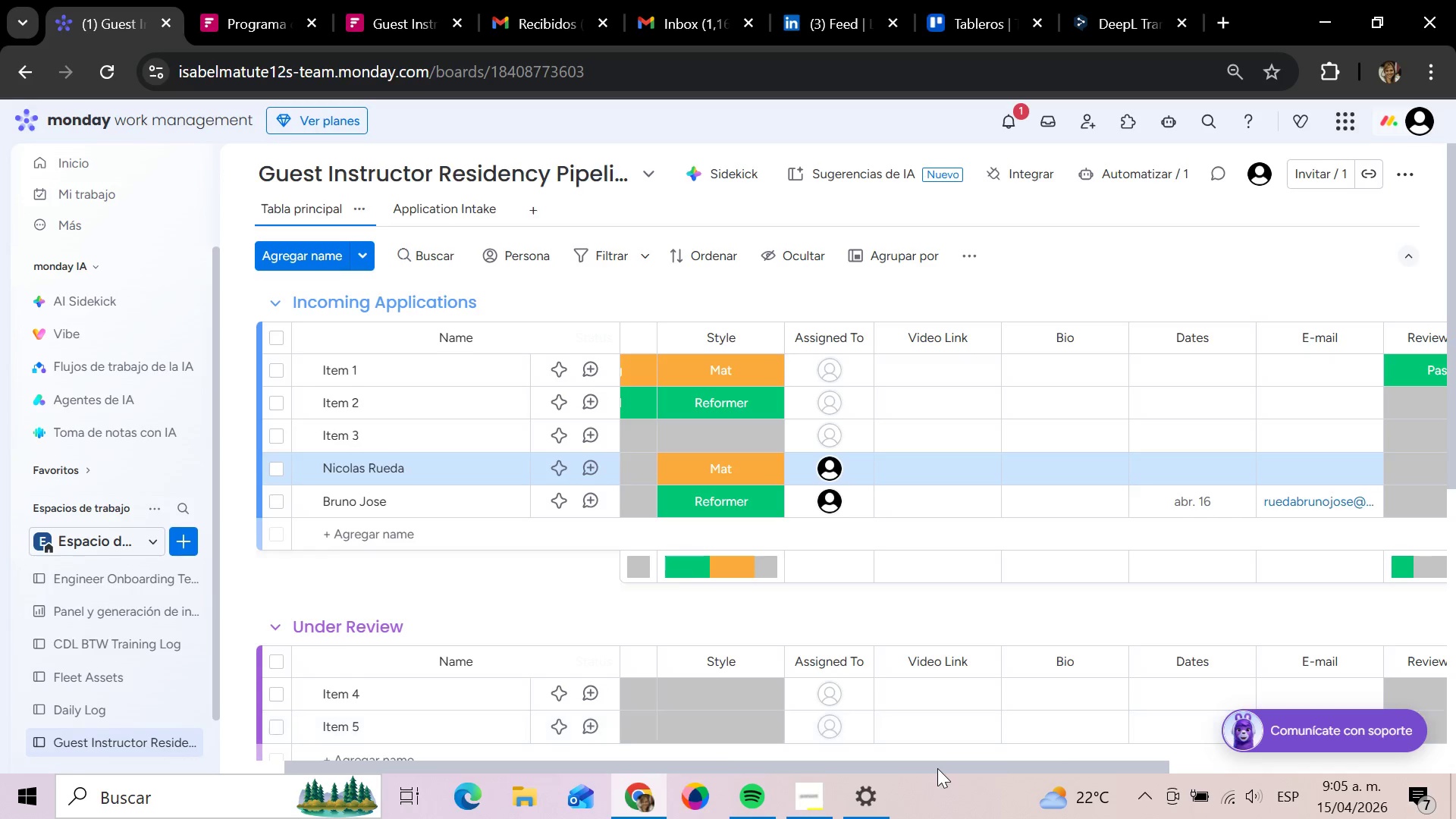 
left_click_drag(start_coordinate=[937, 767], to_coordinate=[688, 760])
 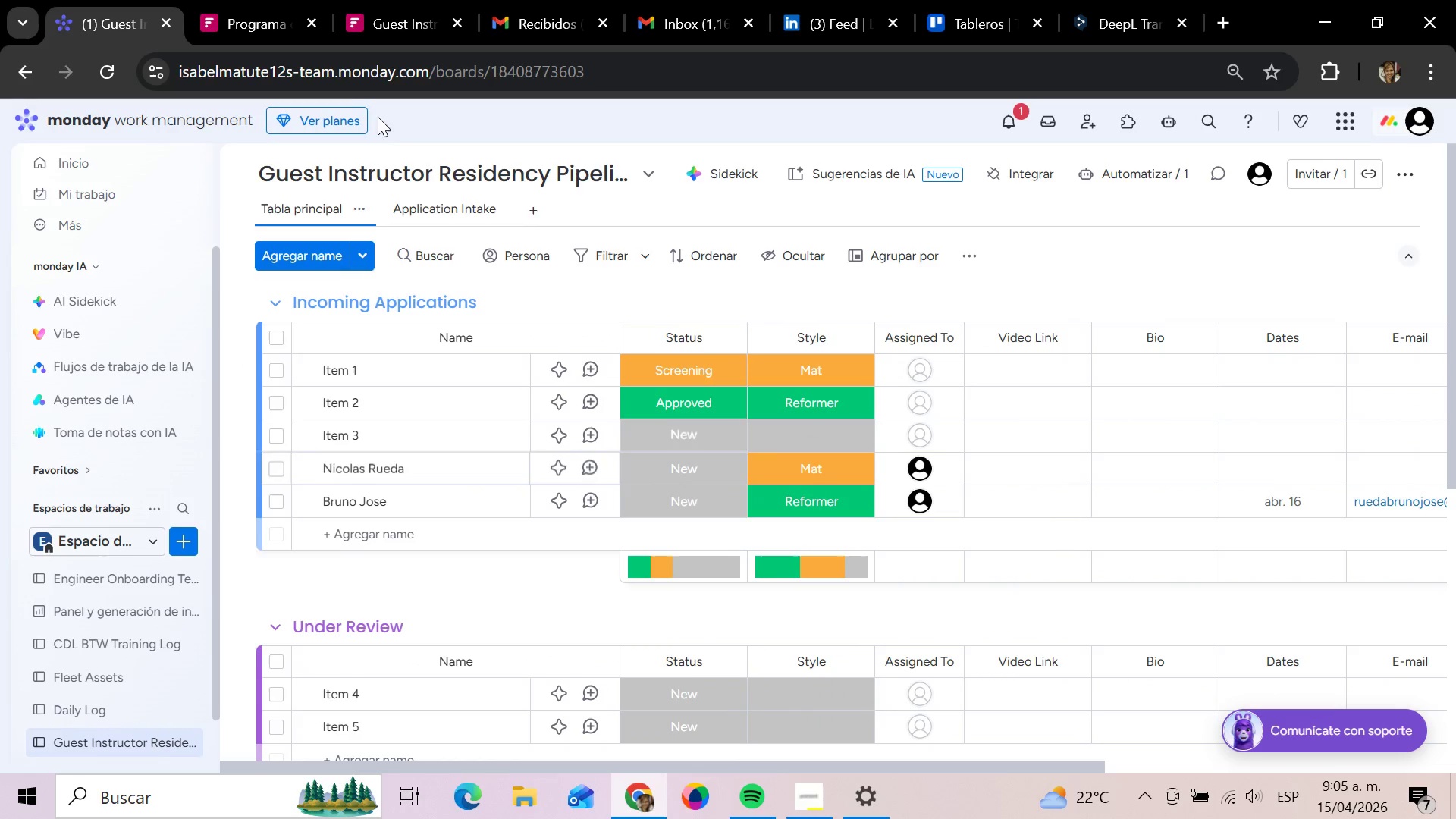 
left_click([283, 0])
 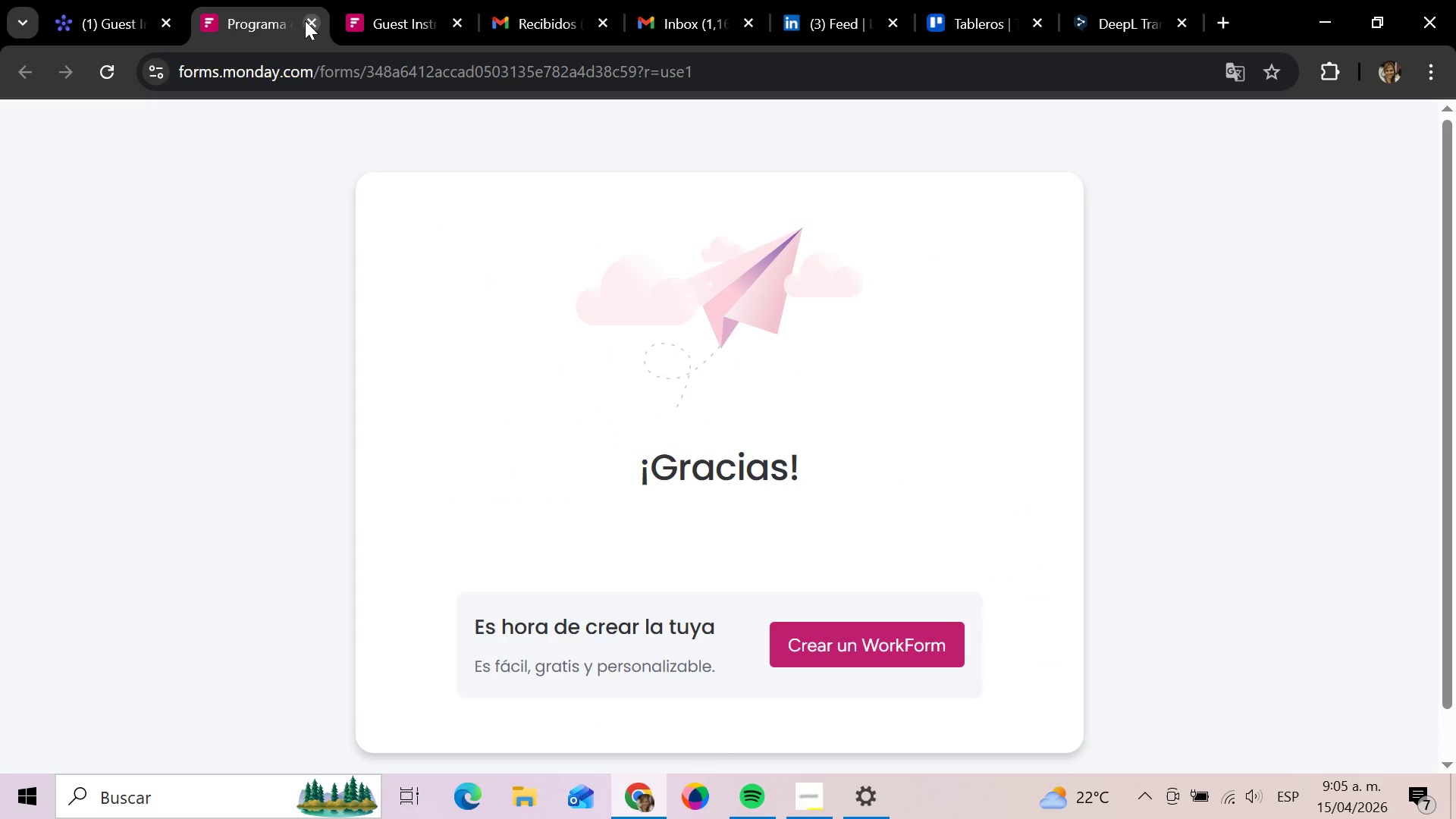 
left_click([315, 22])
 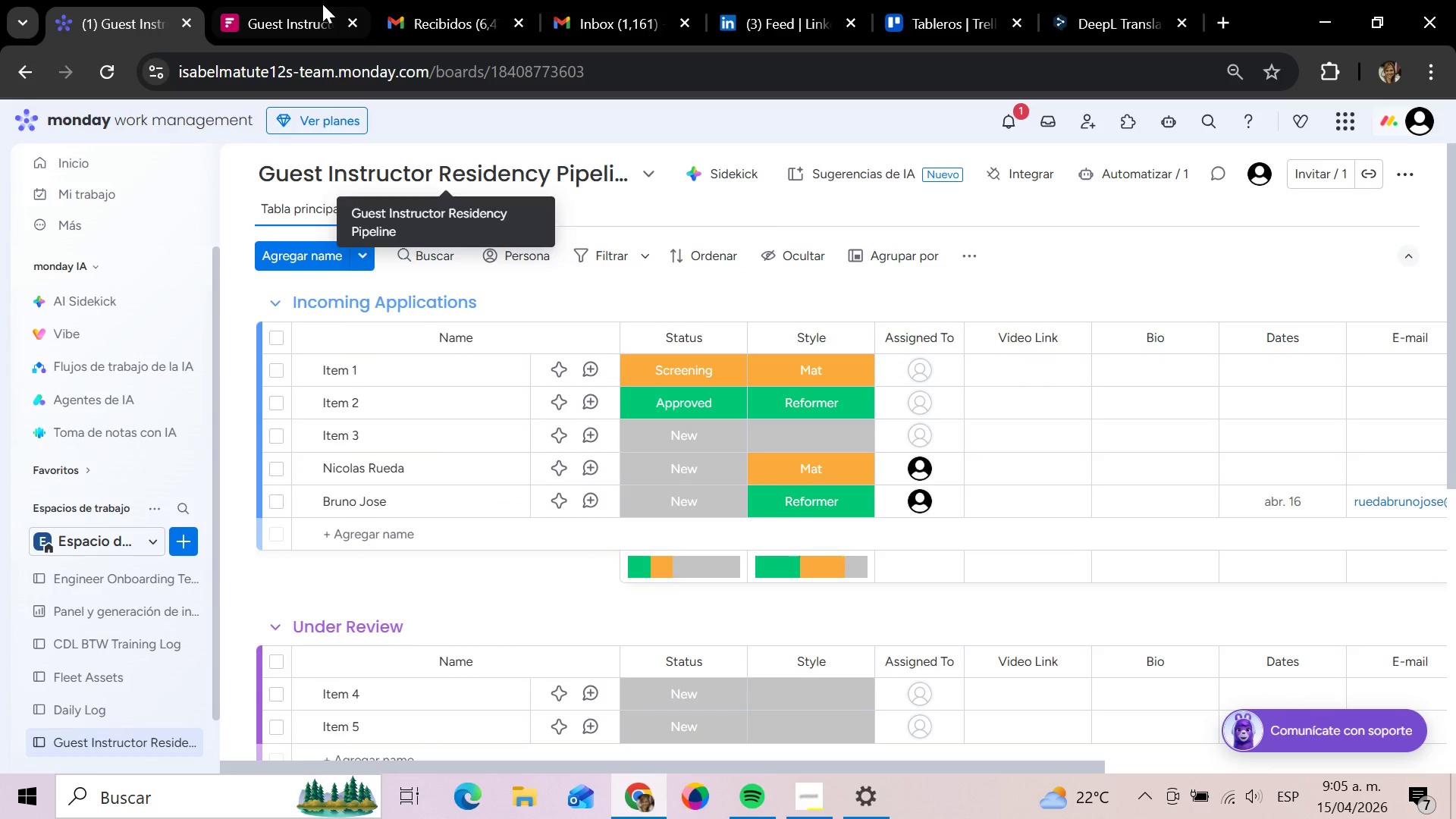 
left_click([321, 0])
 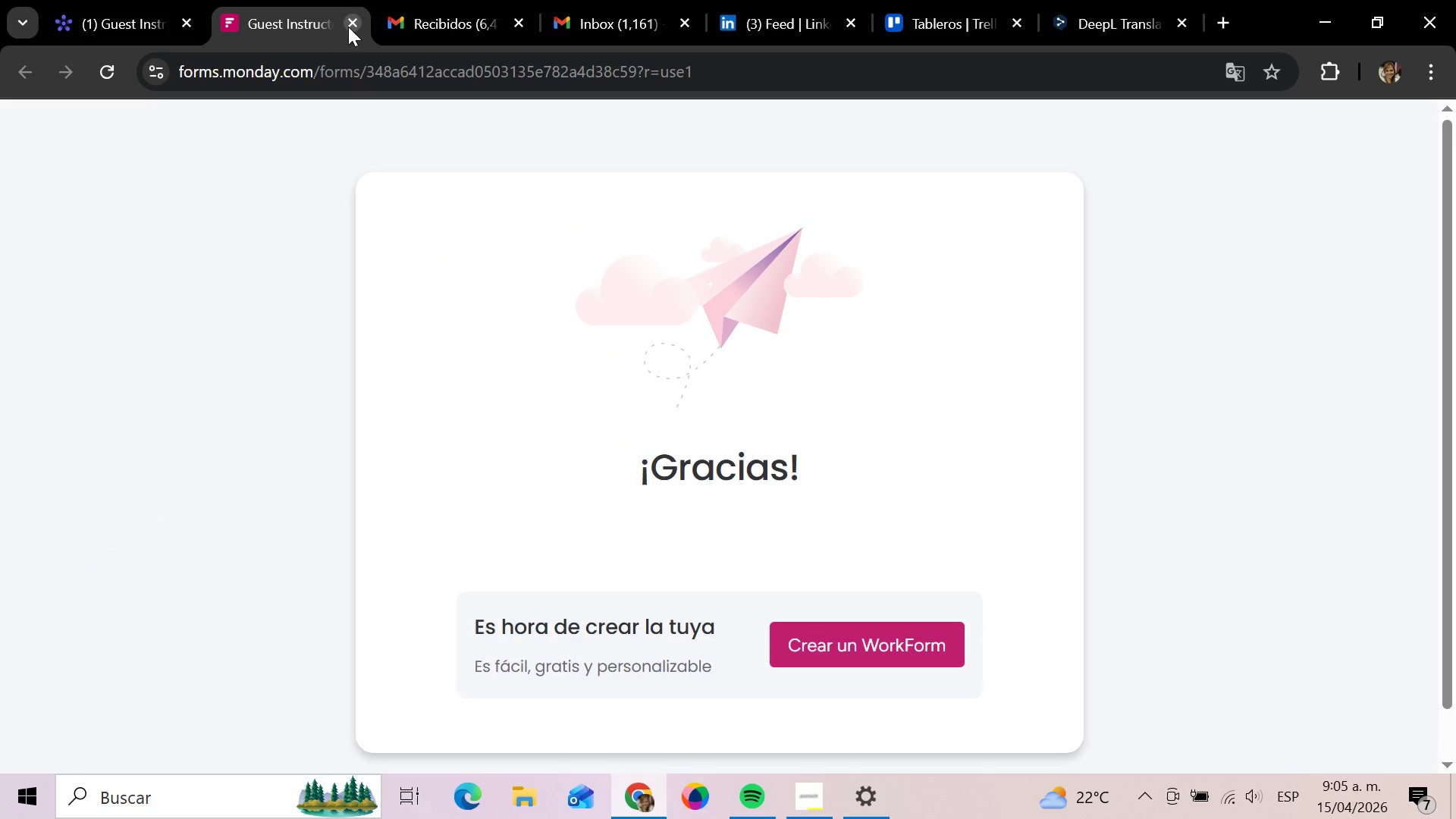 
left_click([348, 27])
 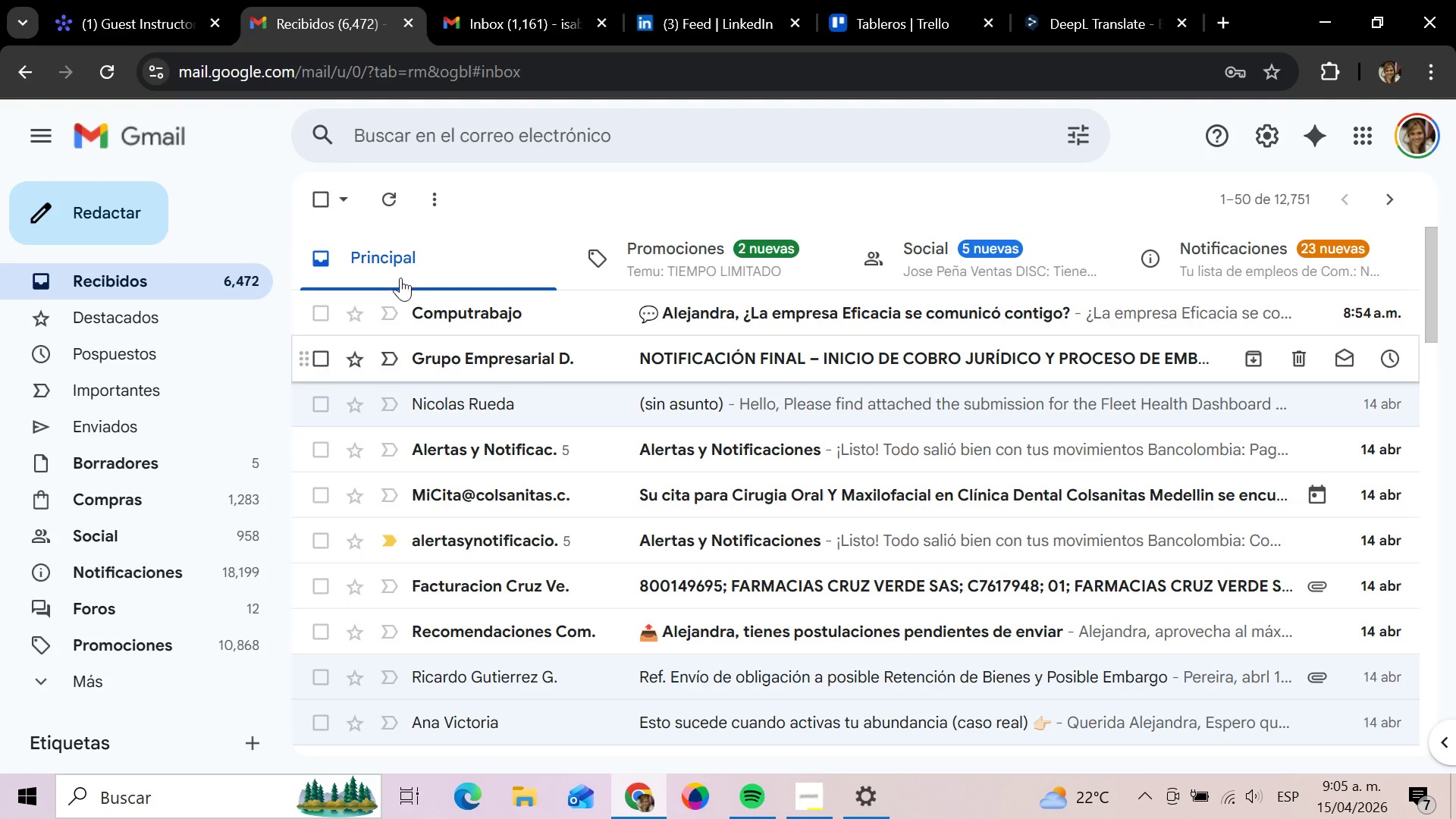 
left_click([164, 0])
 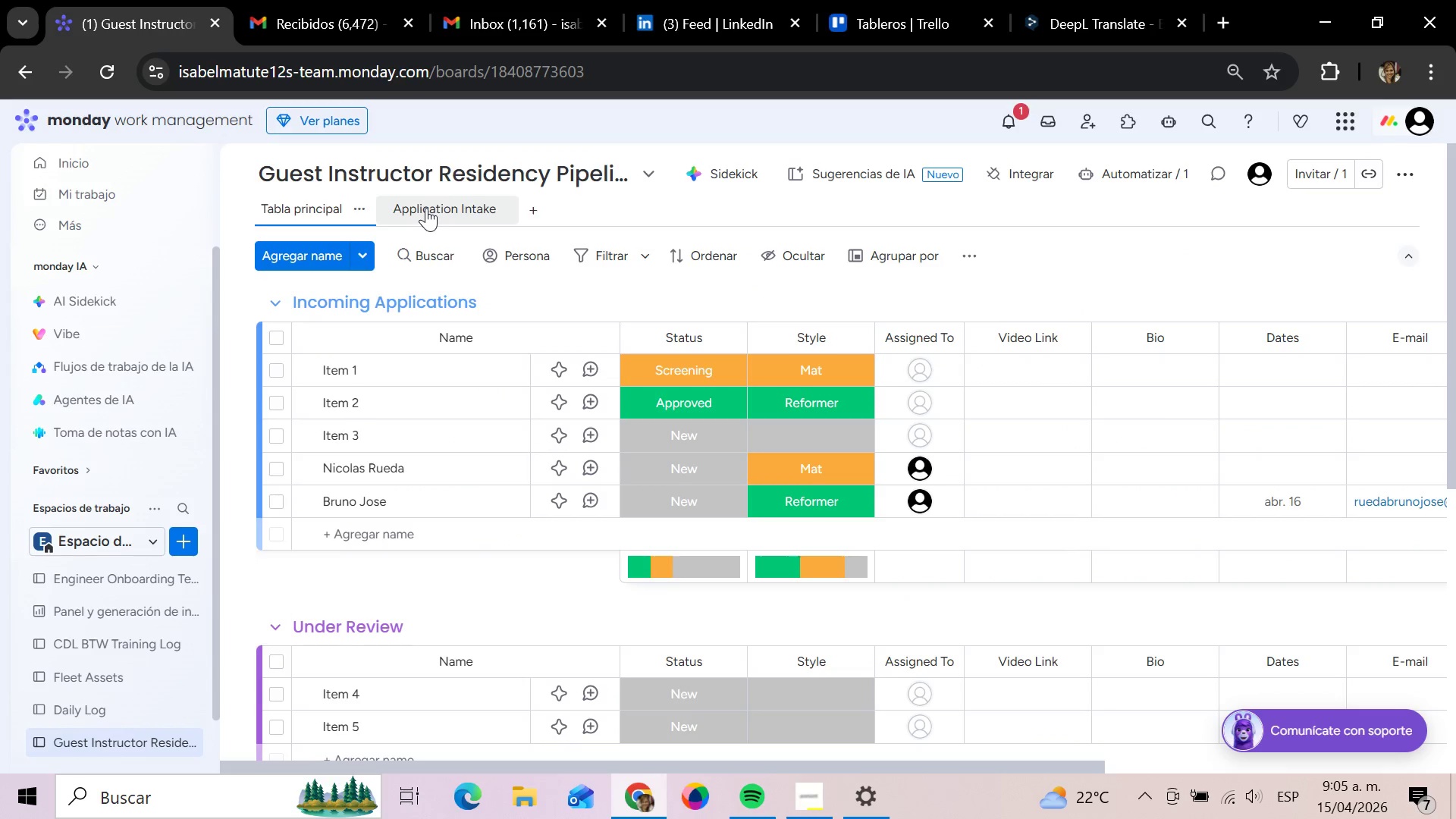 
wait(5.08)
 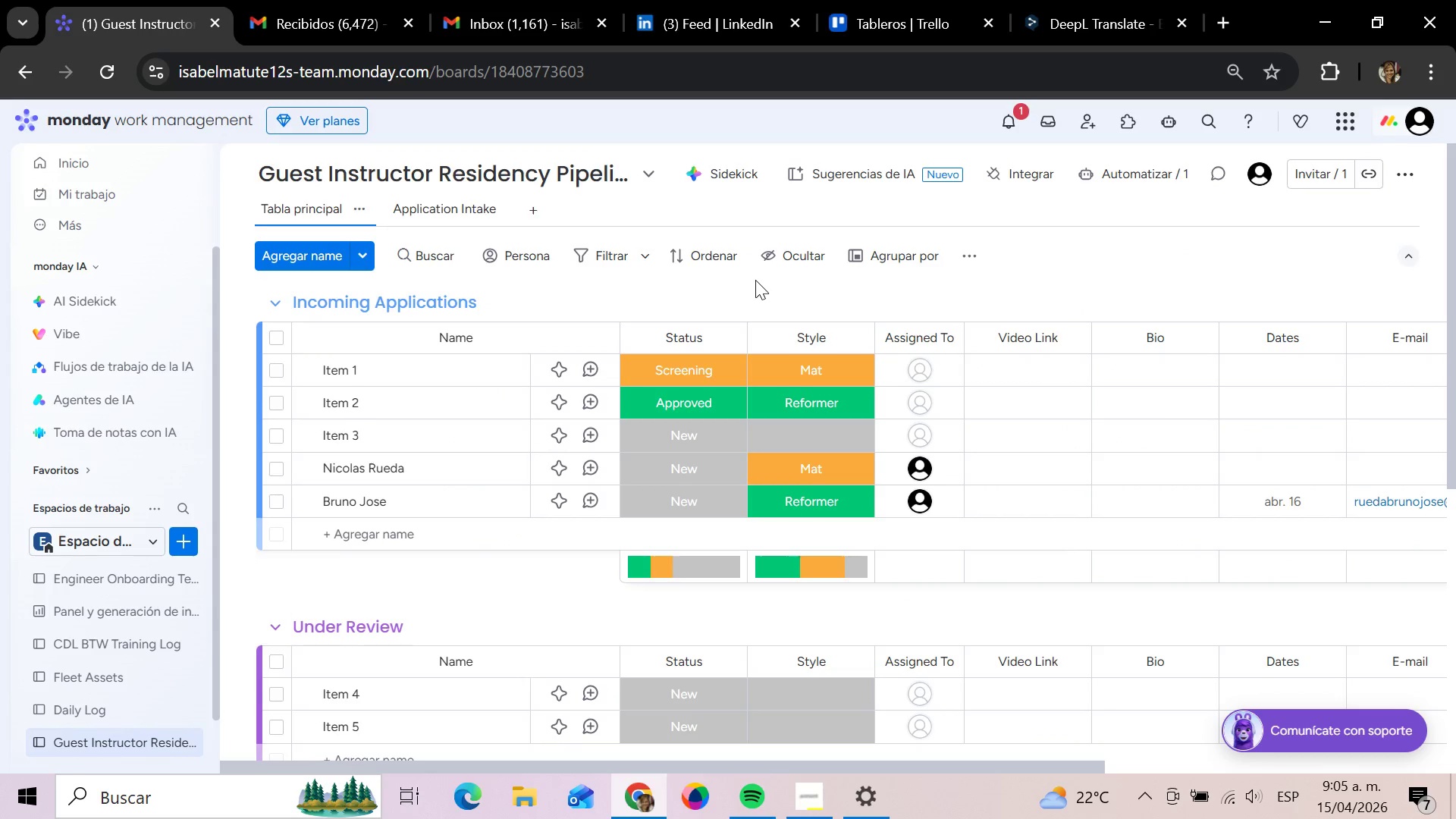 
left_click([426, 208])
 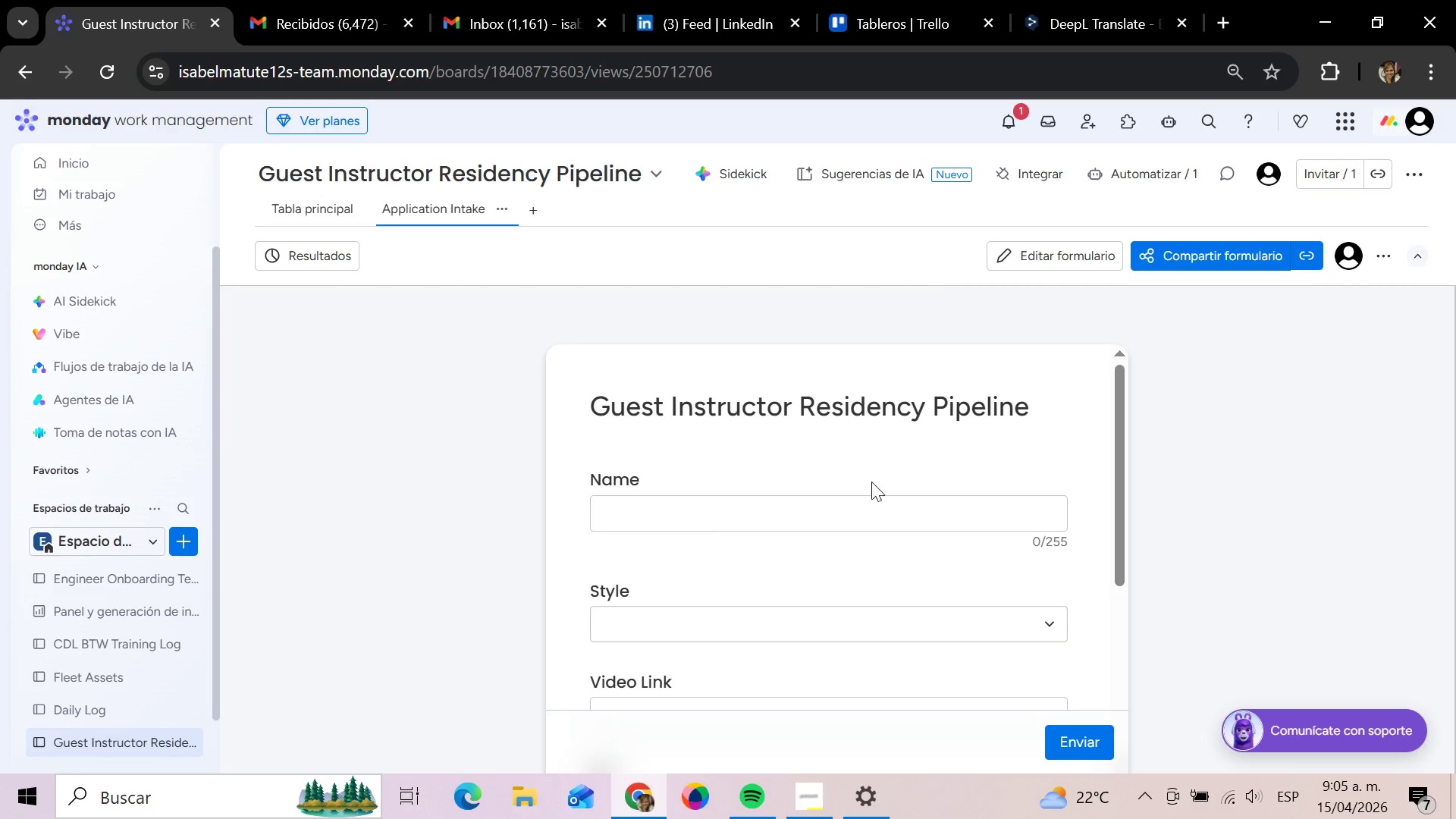 
wait(5.91)
 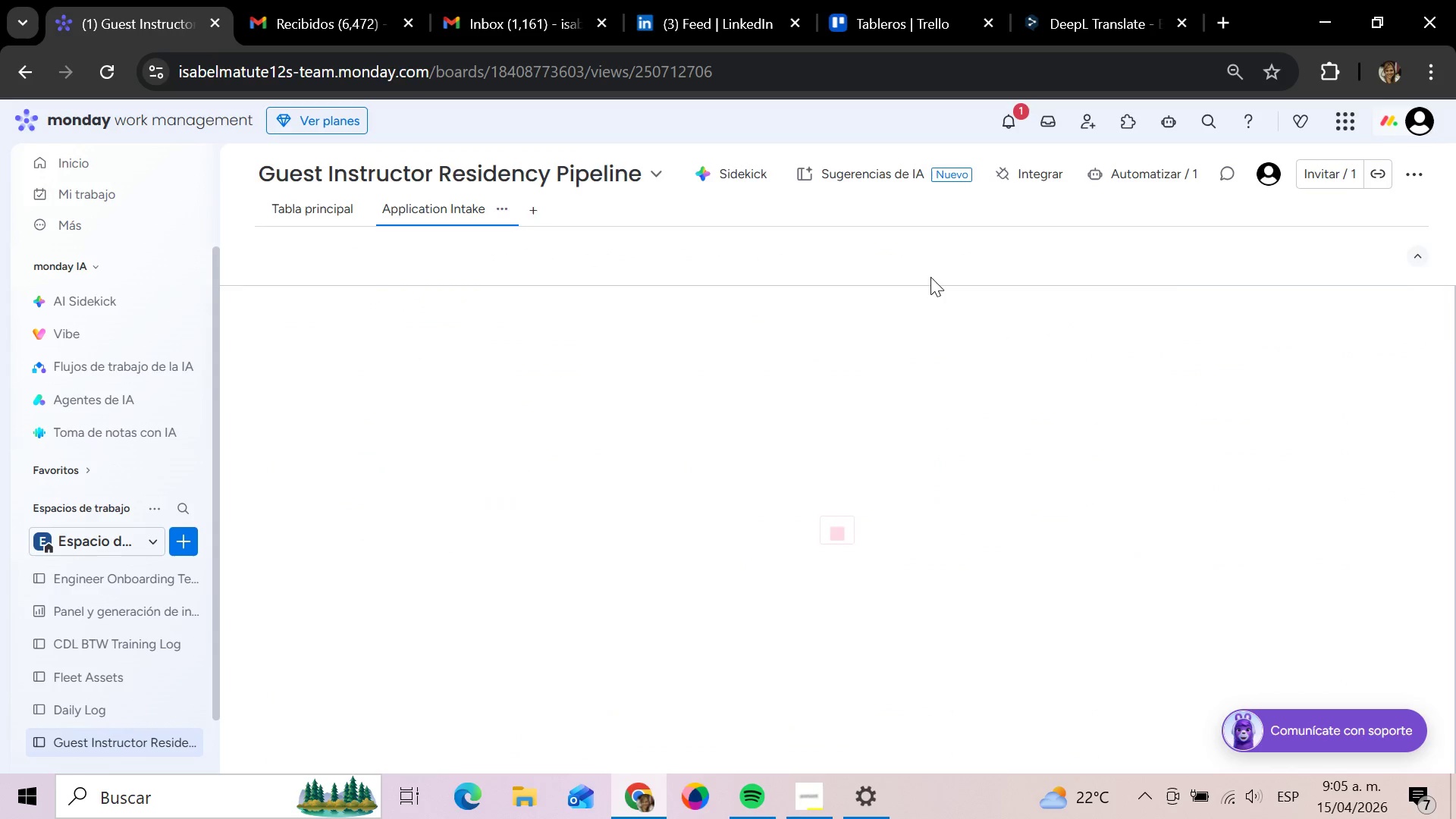 
type(Nicolas )
 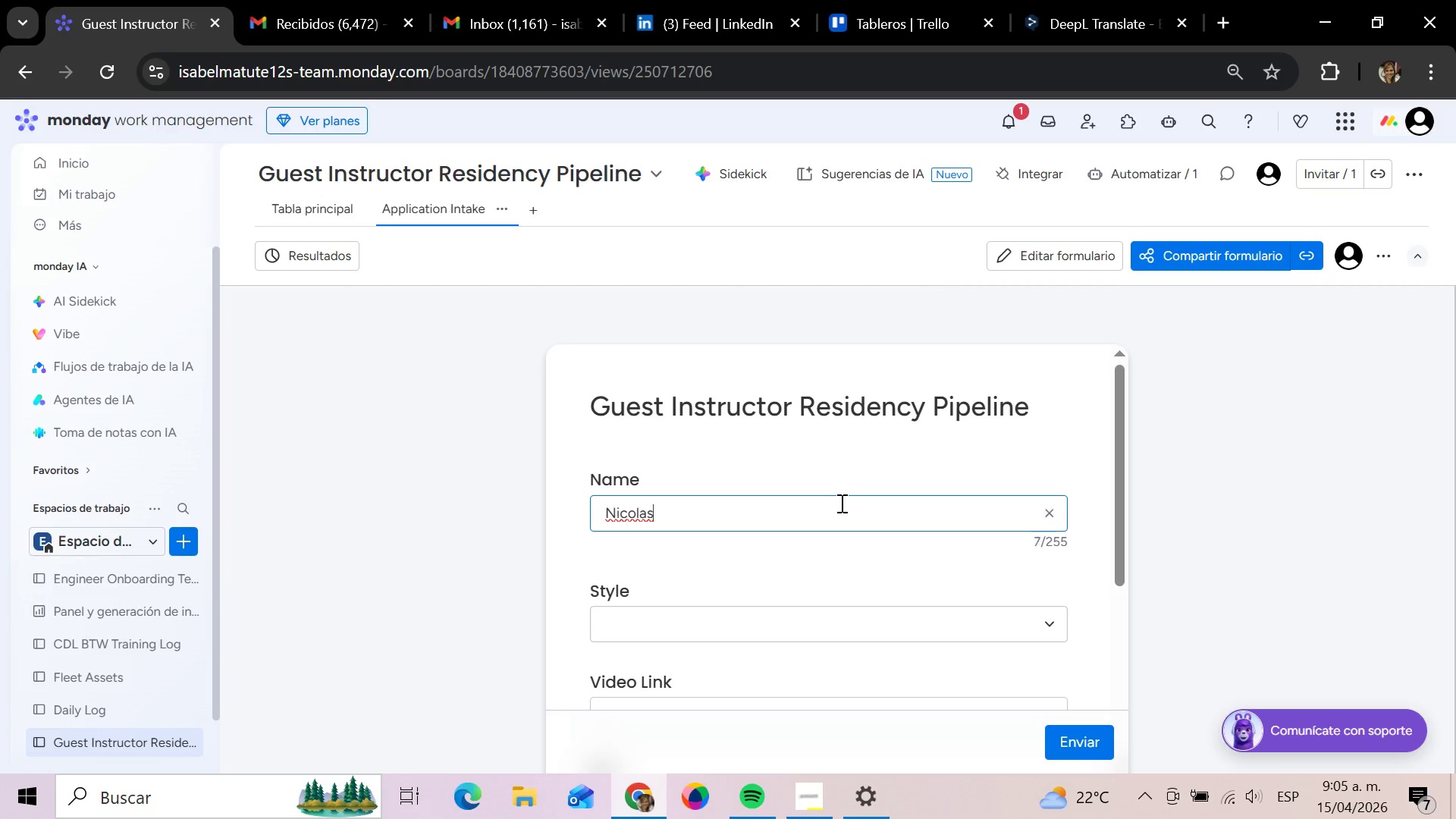 
hold_key(key=Backspace, duration=0.98)
 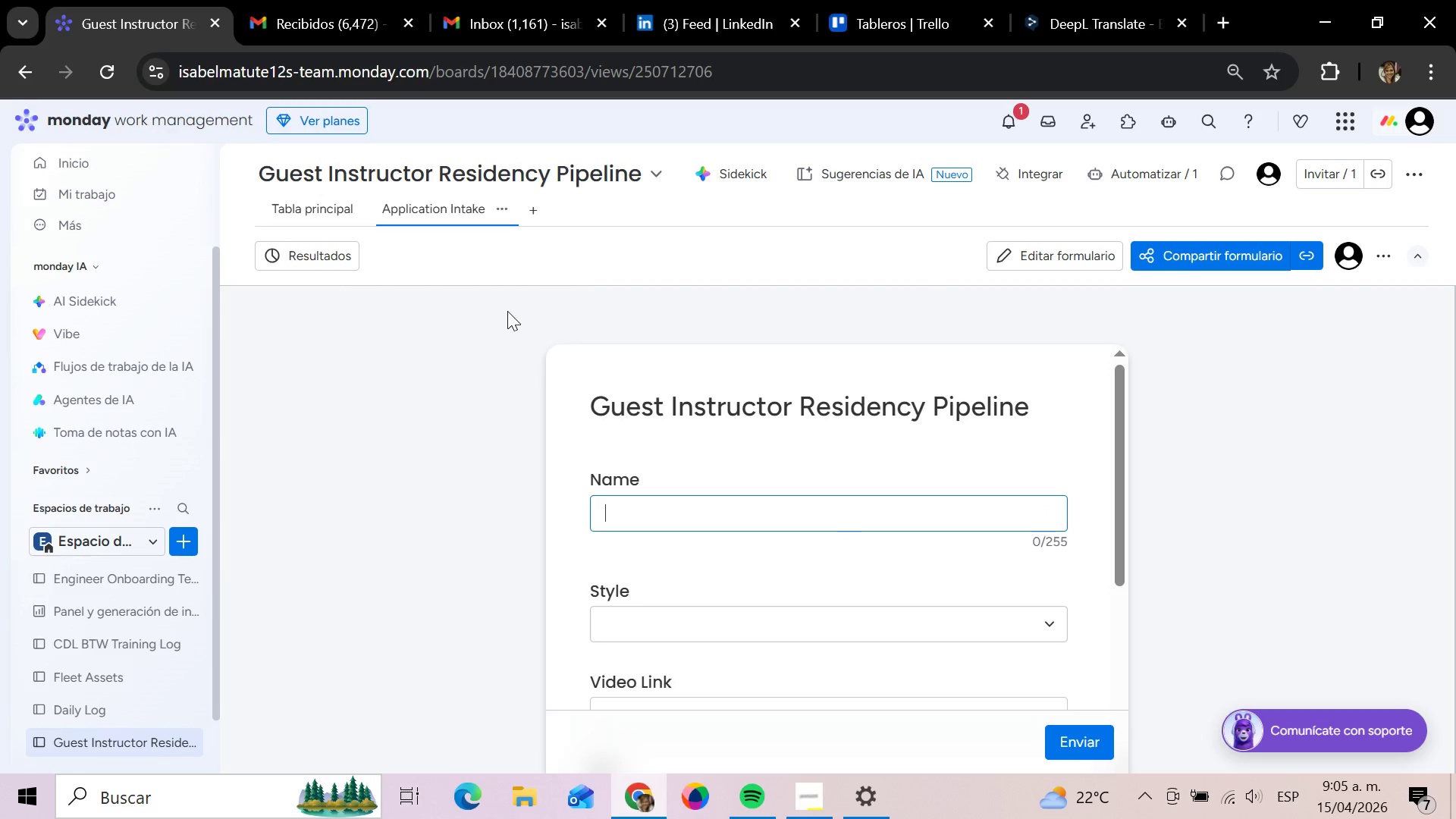 
scroll: coordinate [938, 414], scroll_direction: down, amount: 6.0
 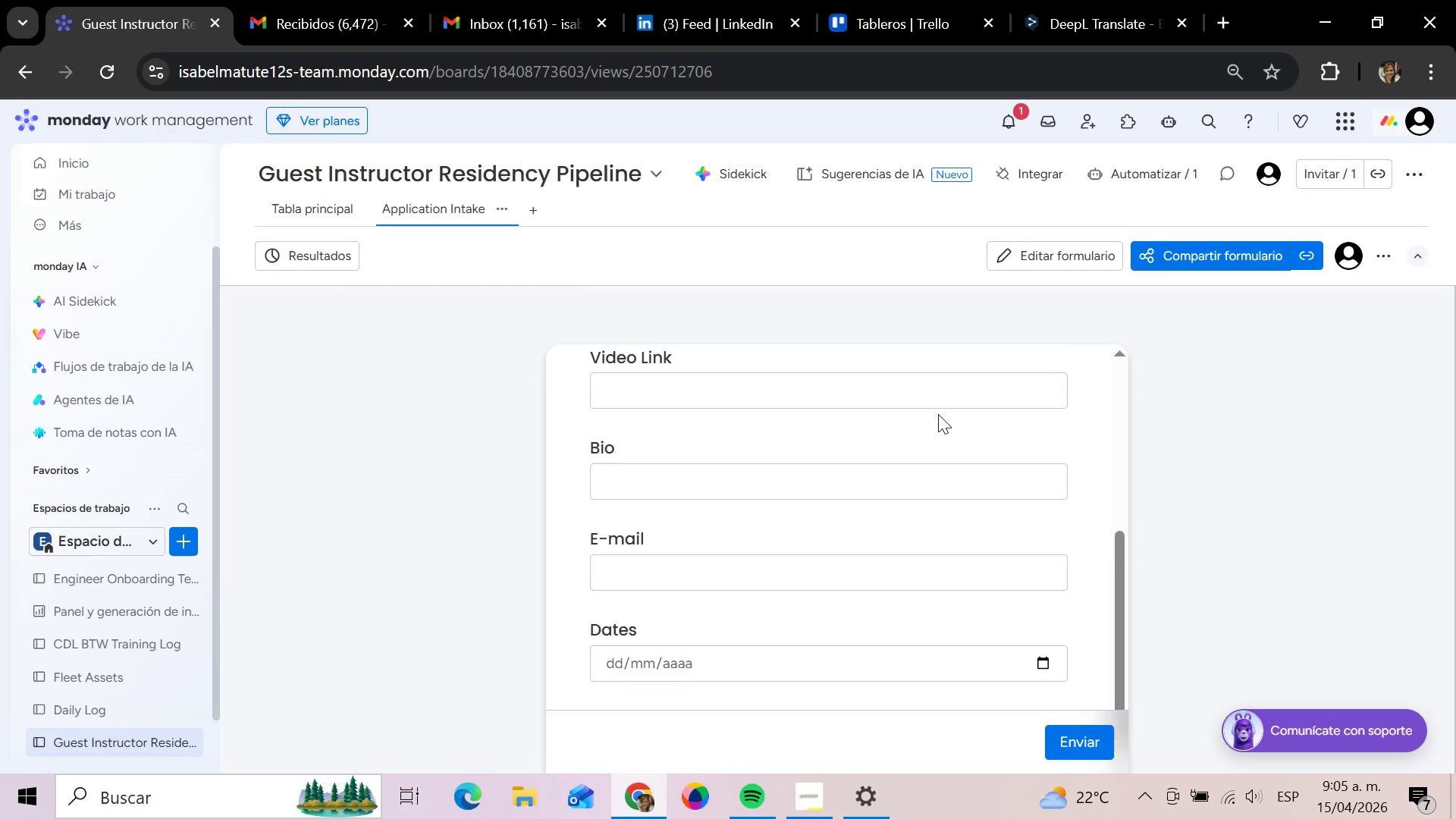 
scroll: coordinate [938, 414], scroll_direction: up, amount: 11.0
 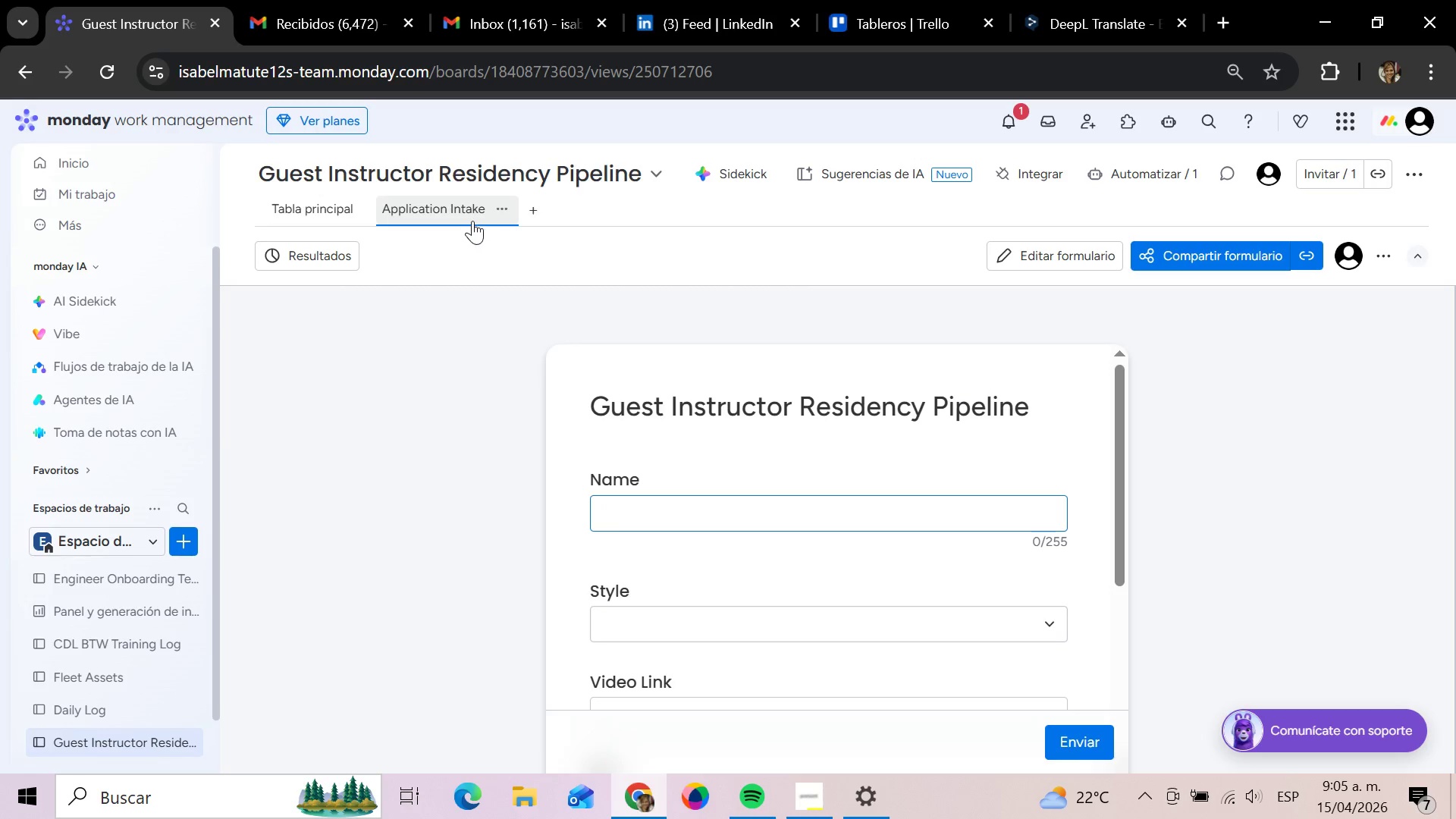 
left_click([471, 221])
 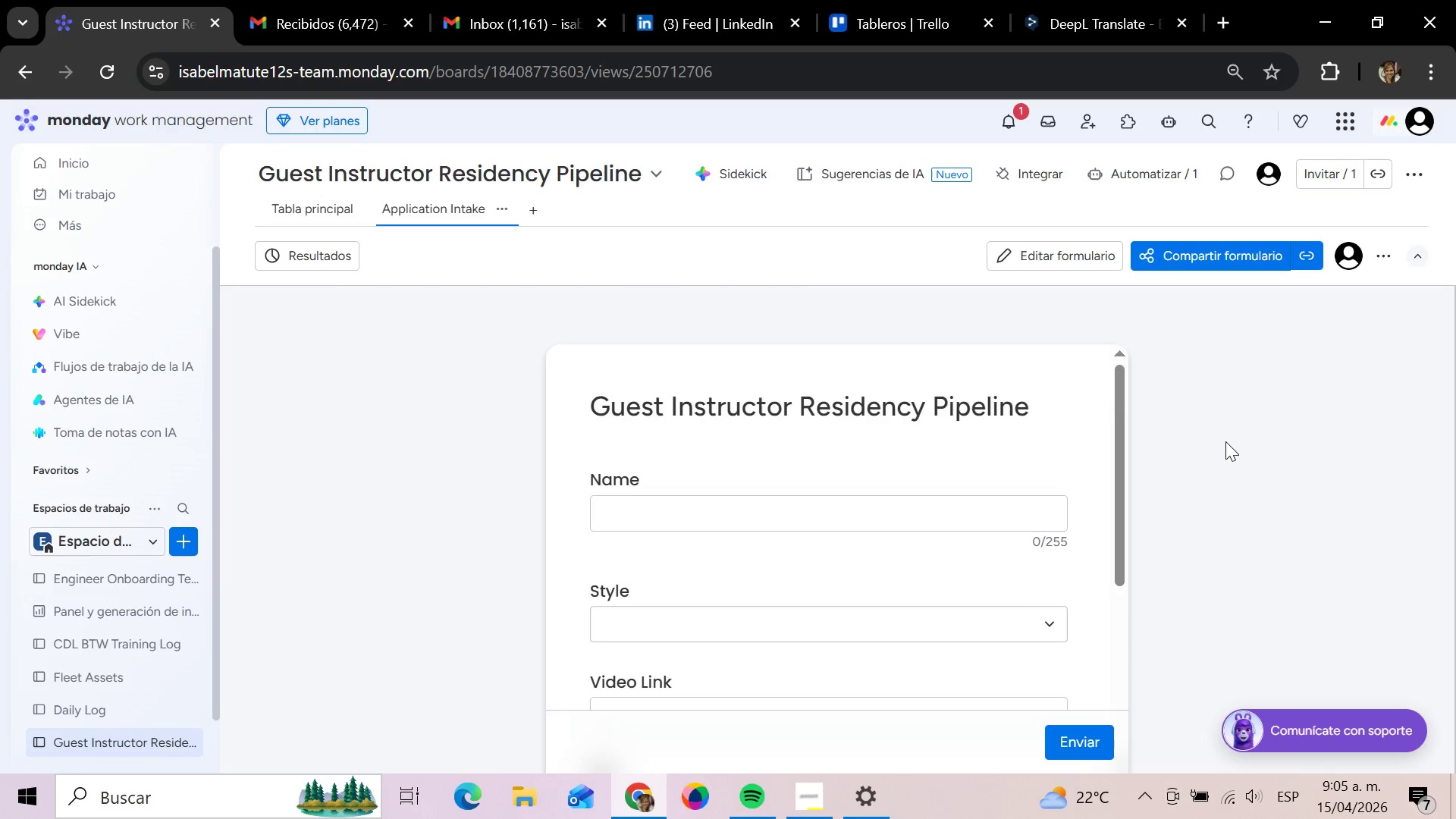 
scroll: coordinate [1225, 442], scroll_direction: none, amount: 0.0
 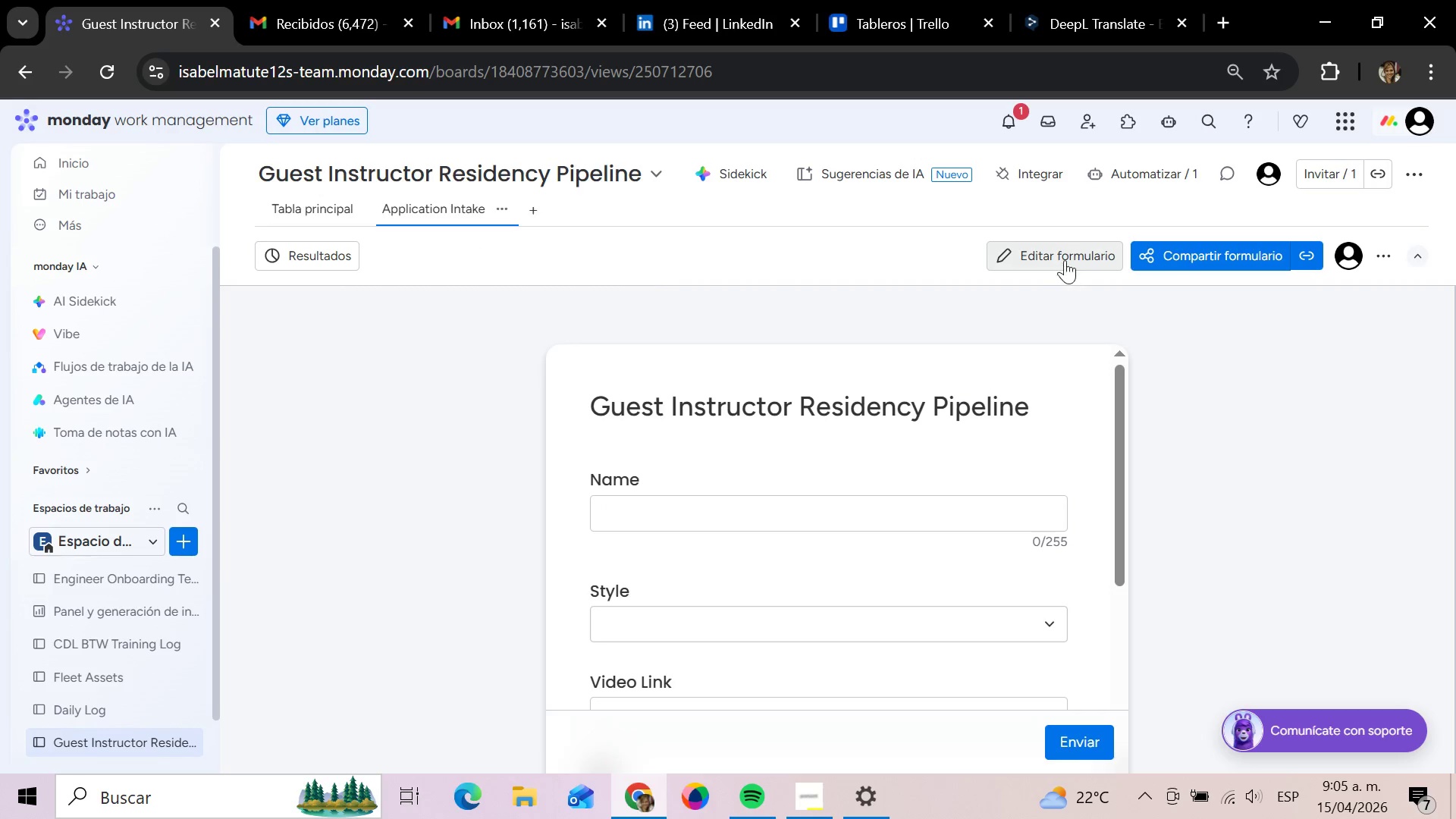 
left_click([1062, 259])
 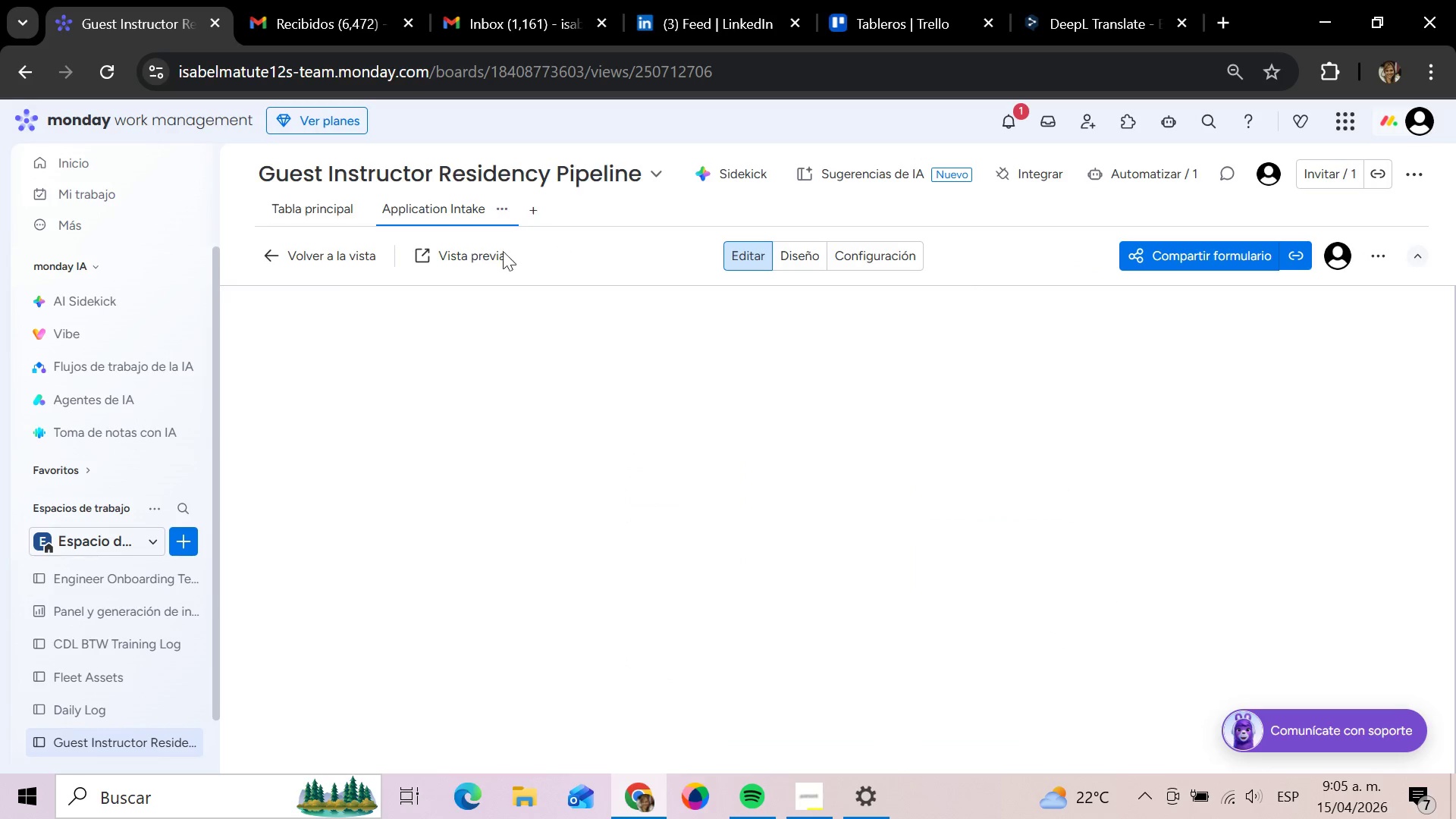 
left_click([460, 260])
 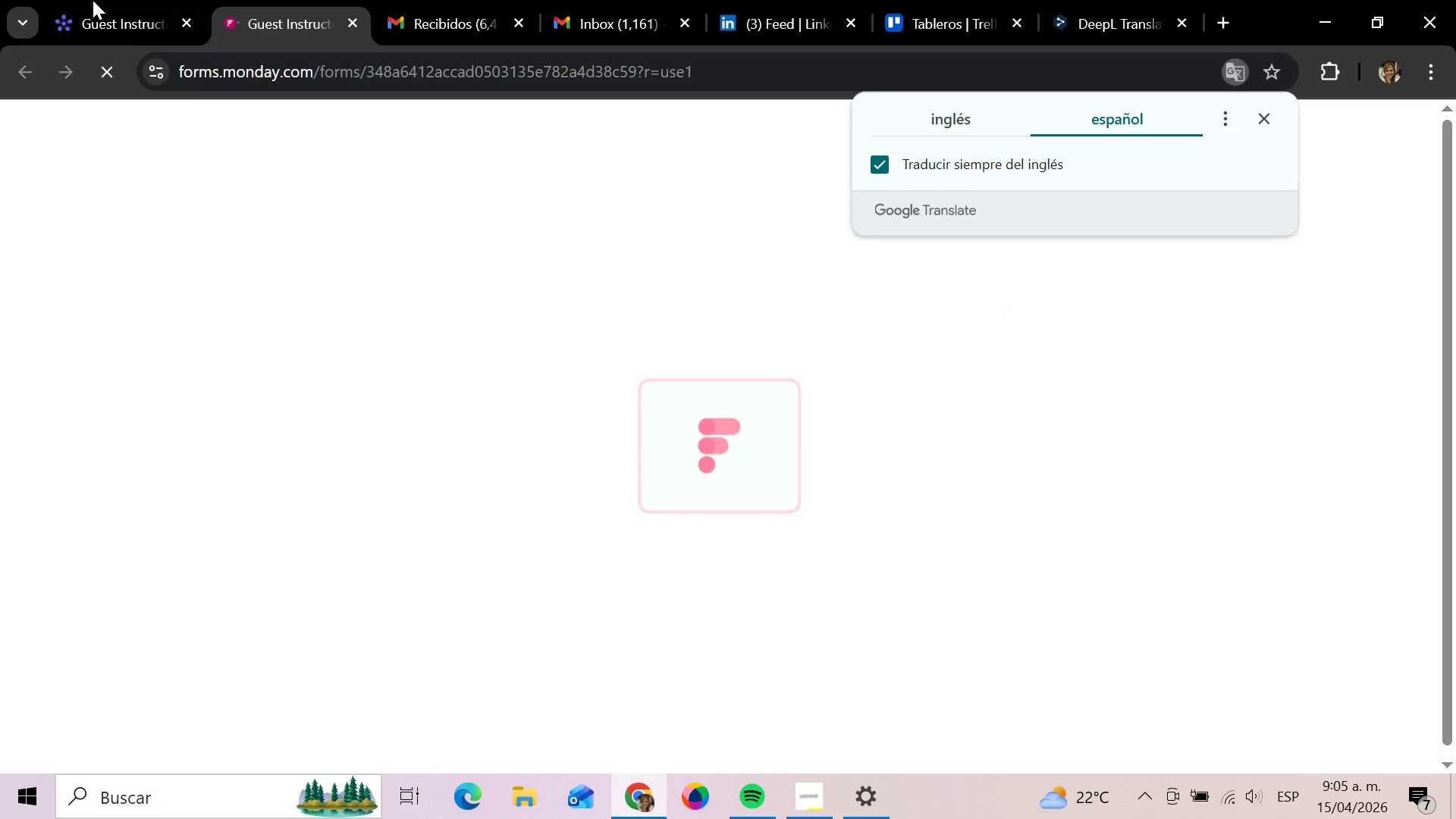 
left_click([96, 0])
 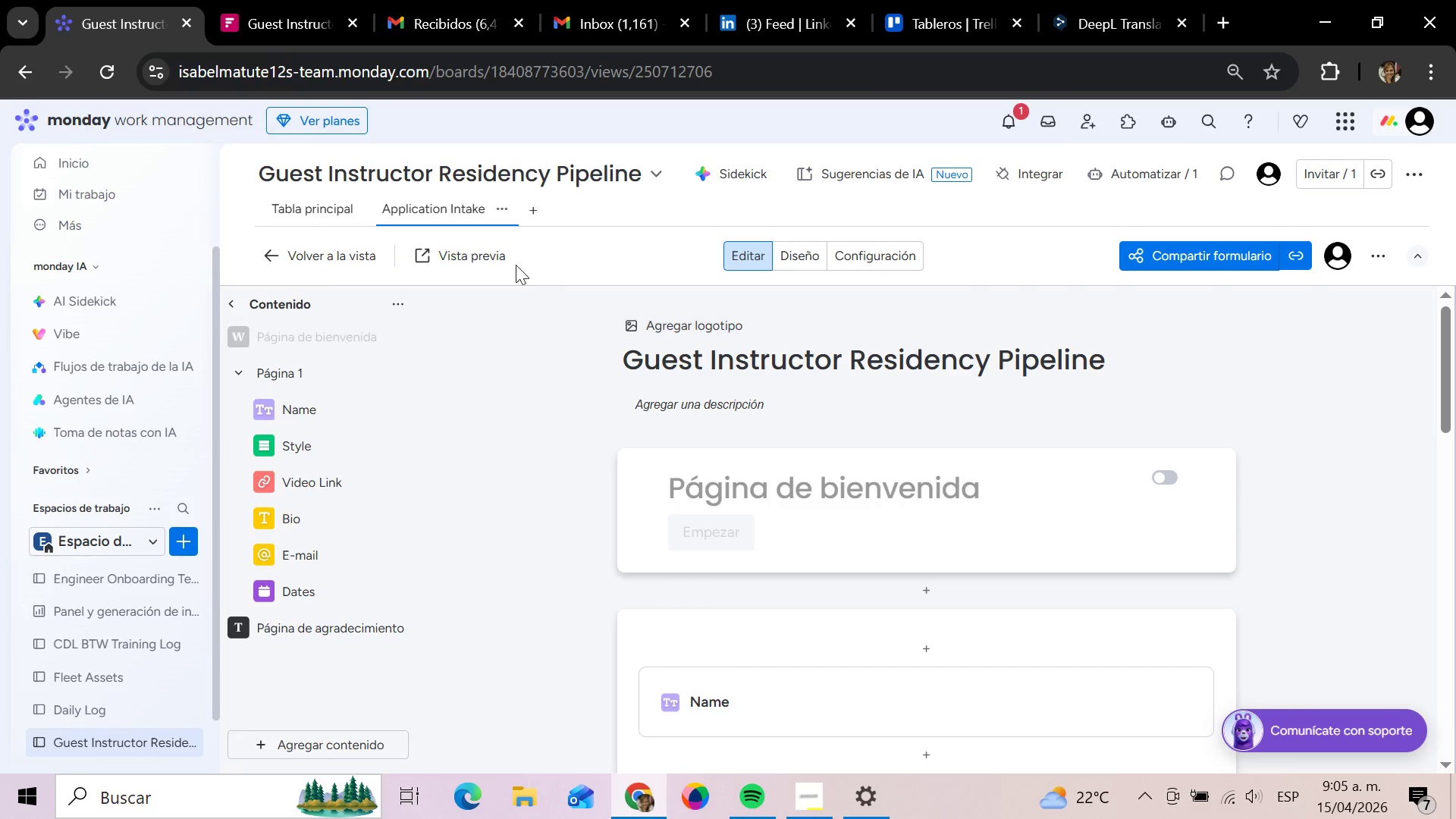 
left_click([490, 254])
 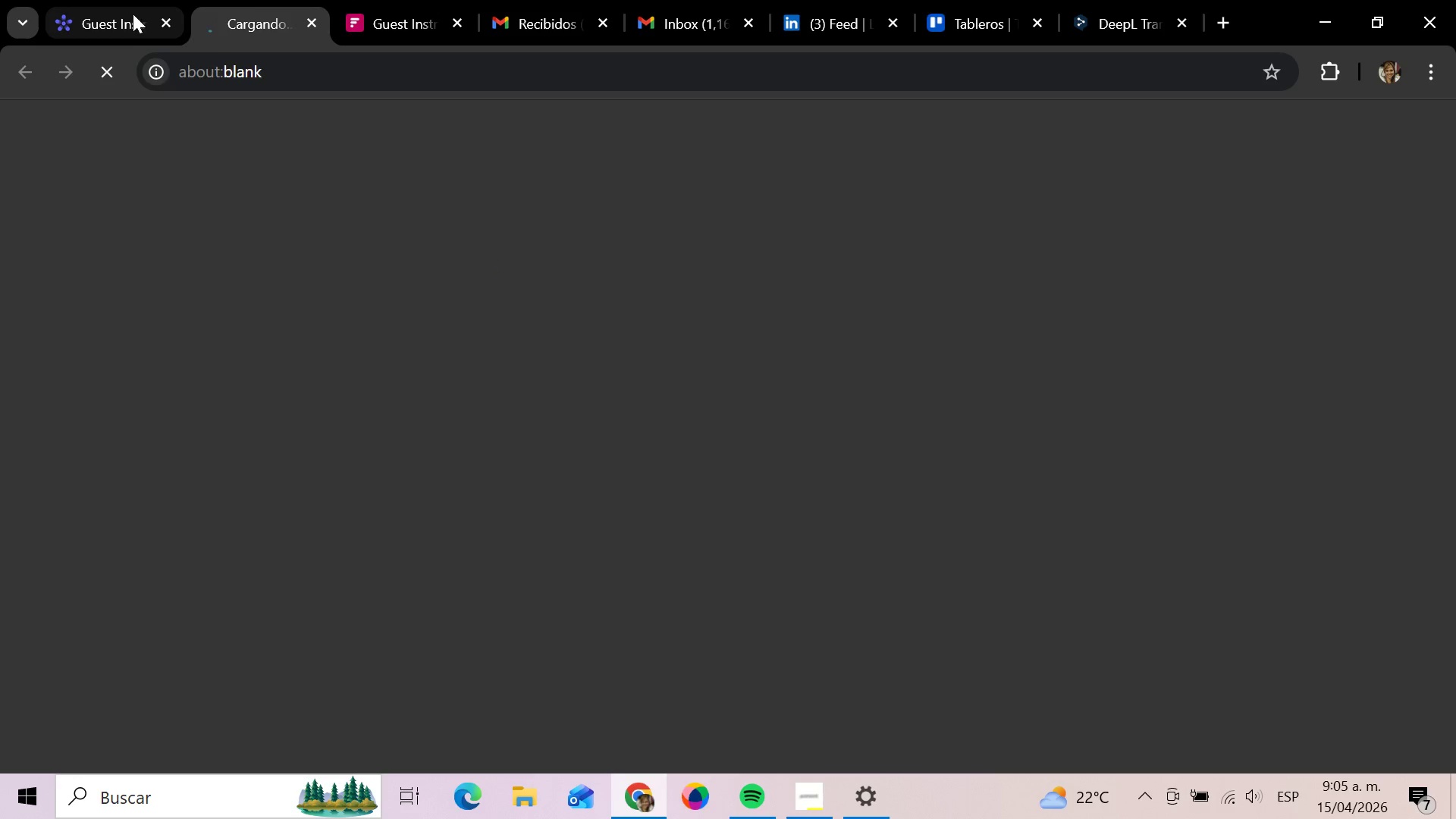 
left_click([124, 13])
 